 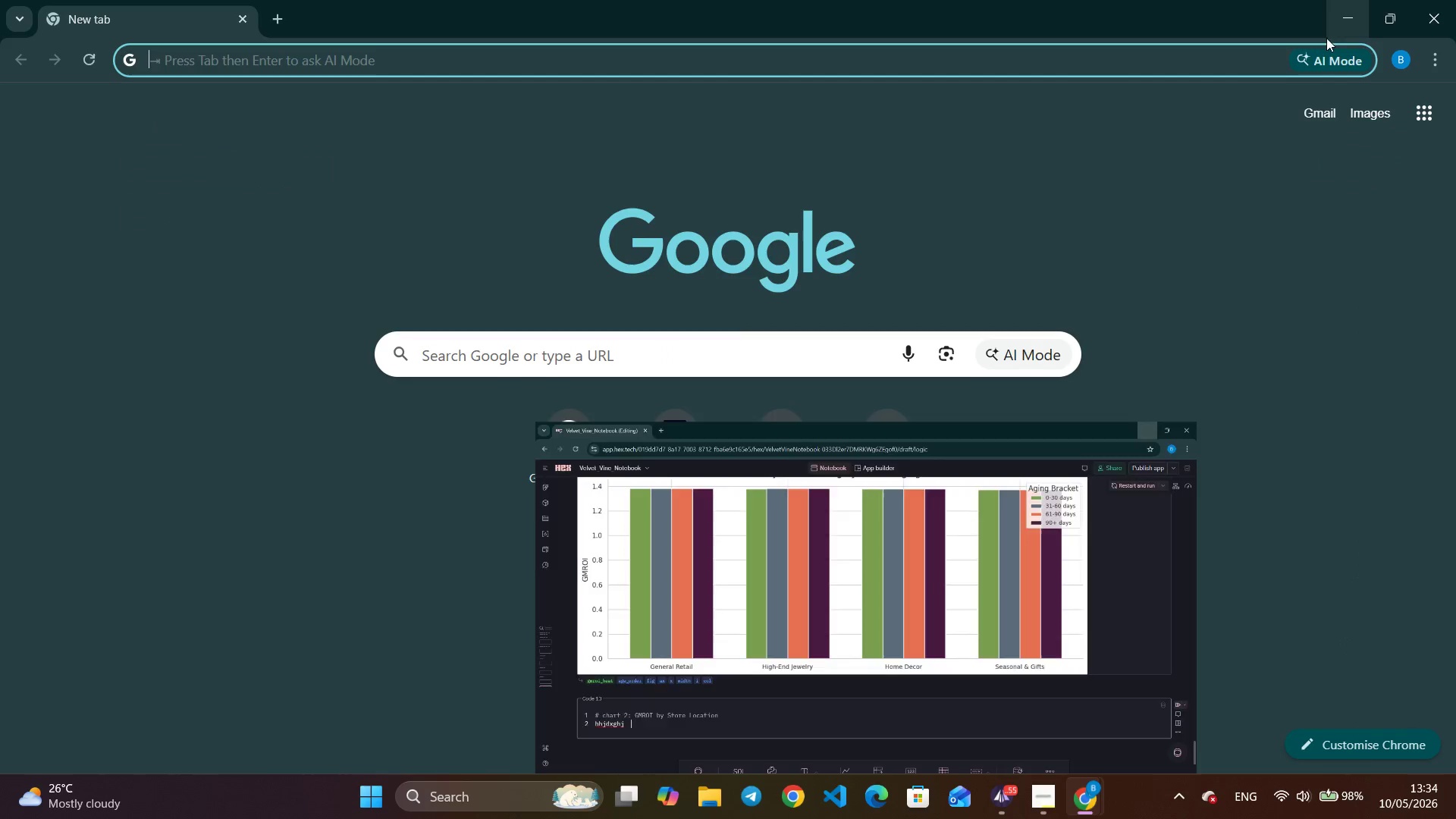 
left_click([1335, 13])
 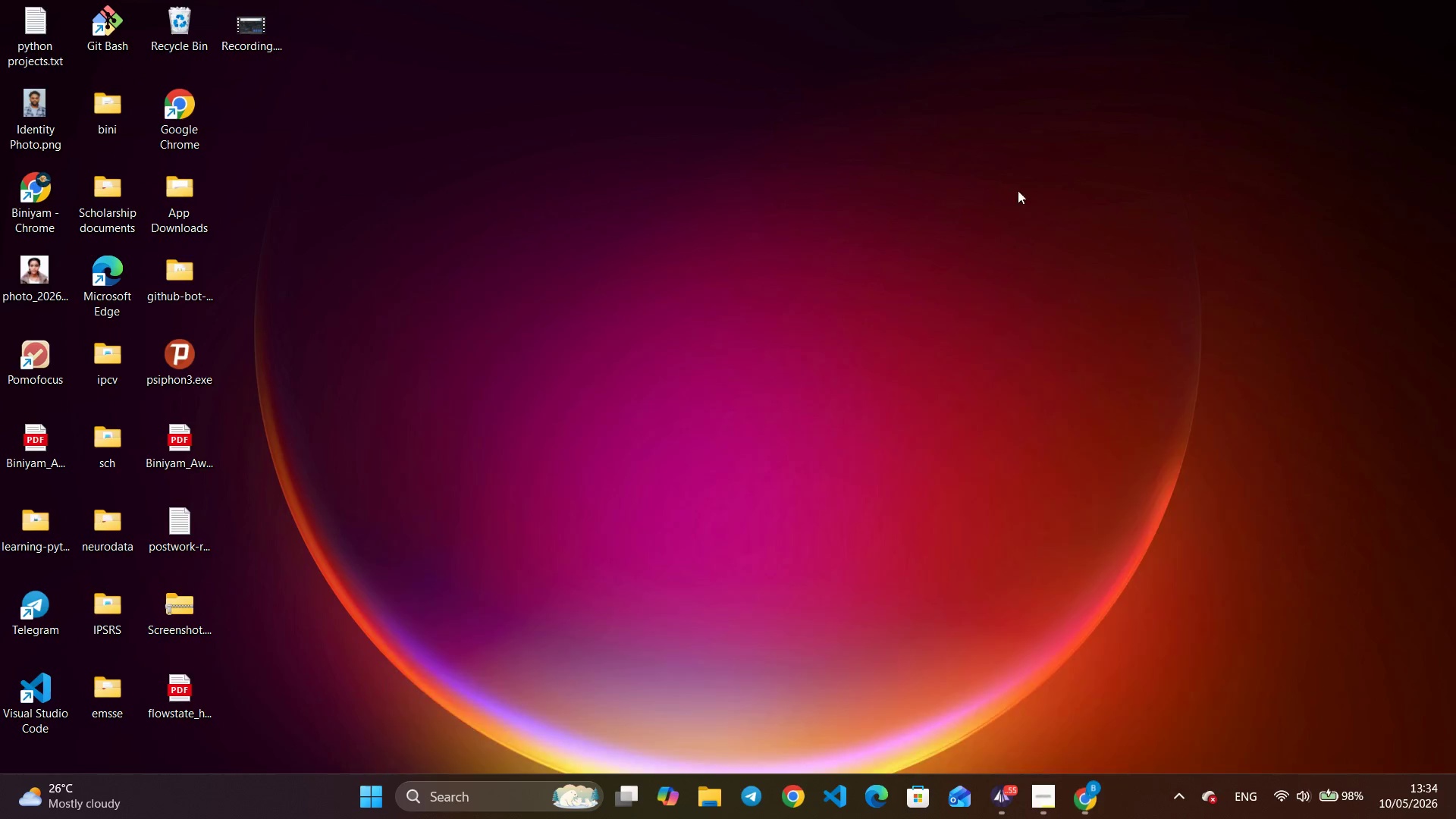 
right_click([952, 168])
 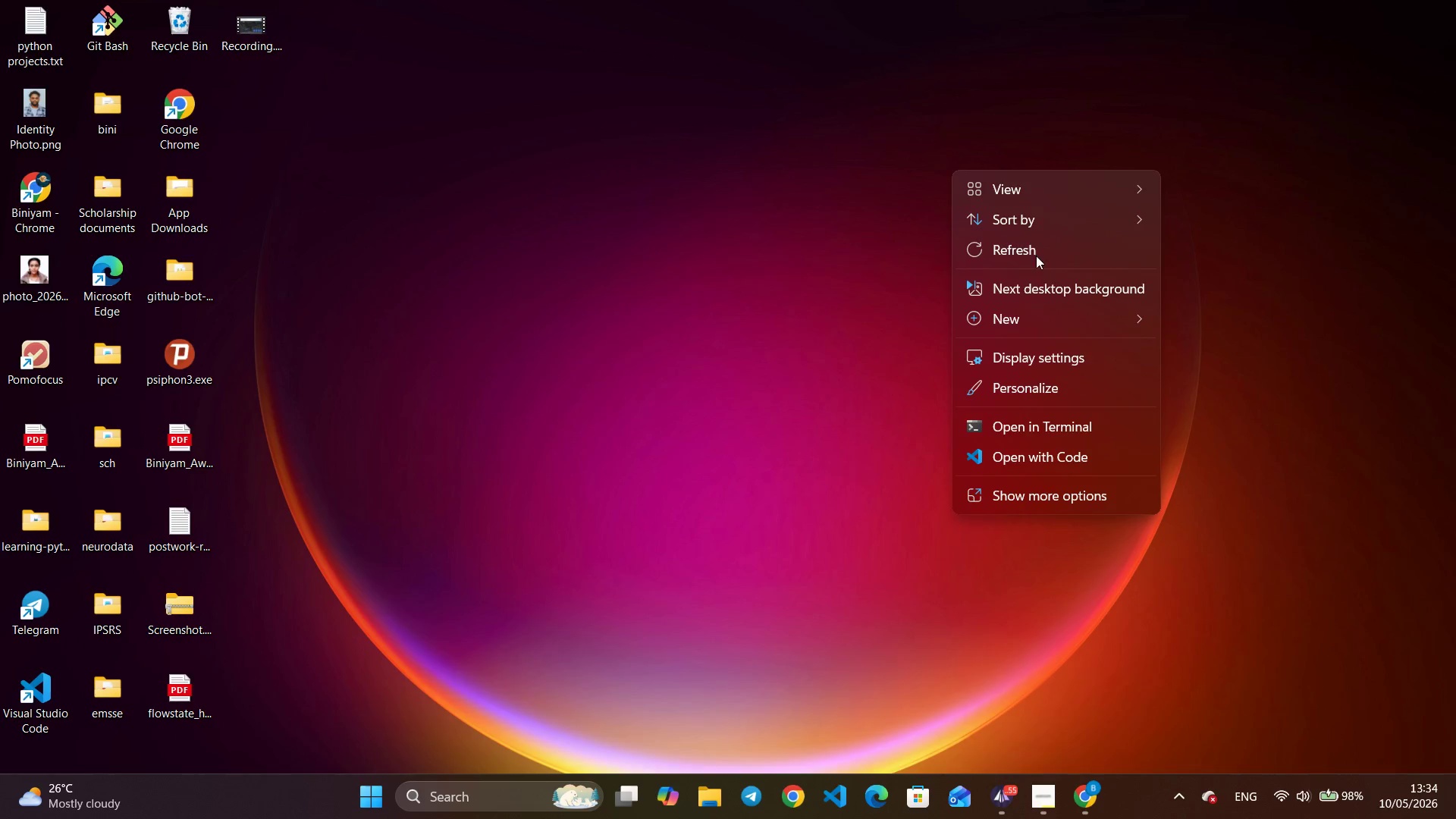 
left_click([1035, 251])
 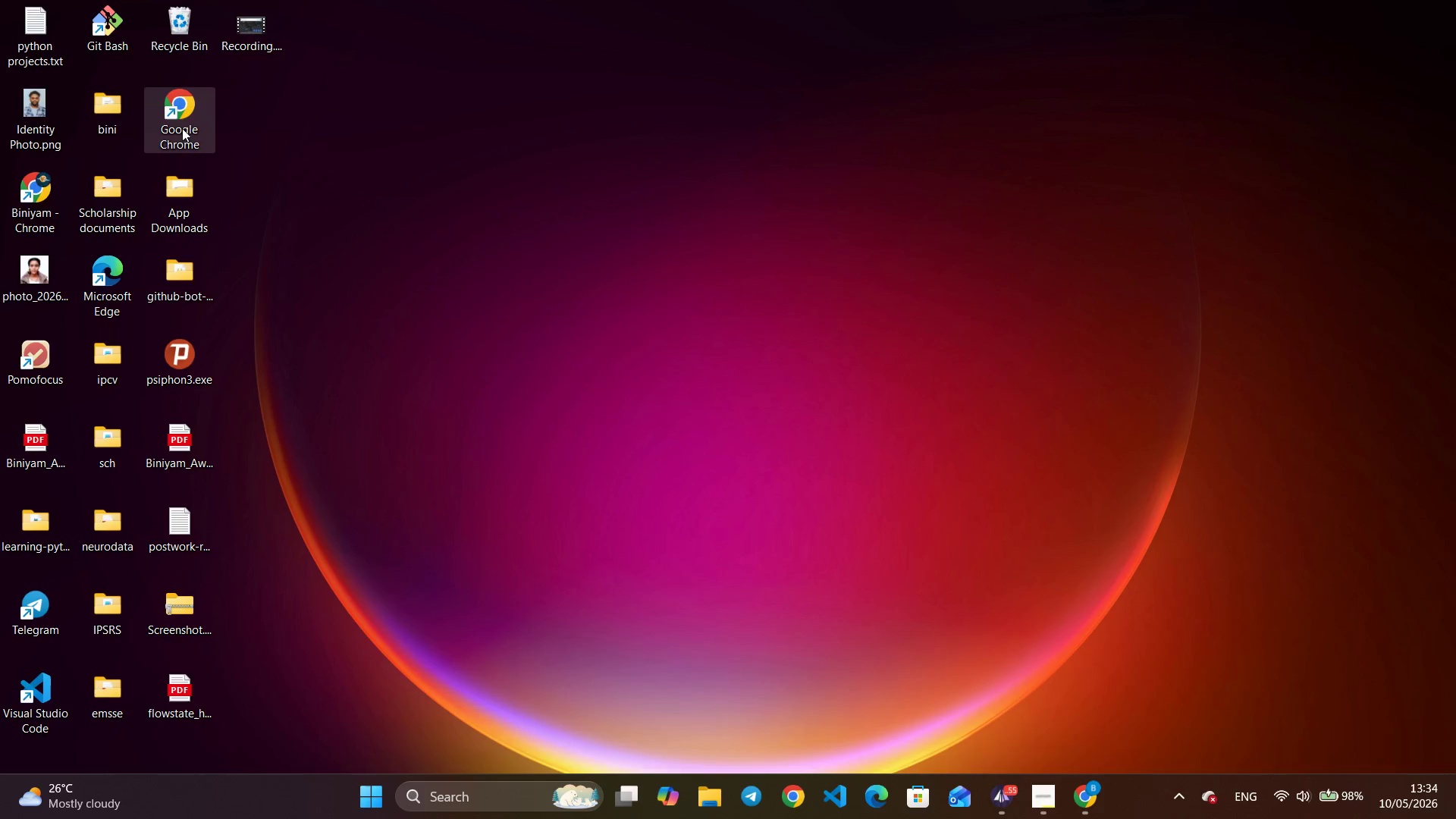 
double_click([179, 126])
 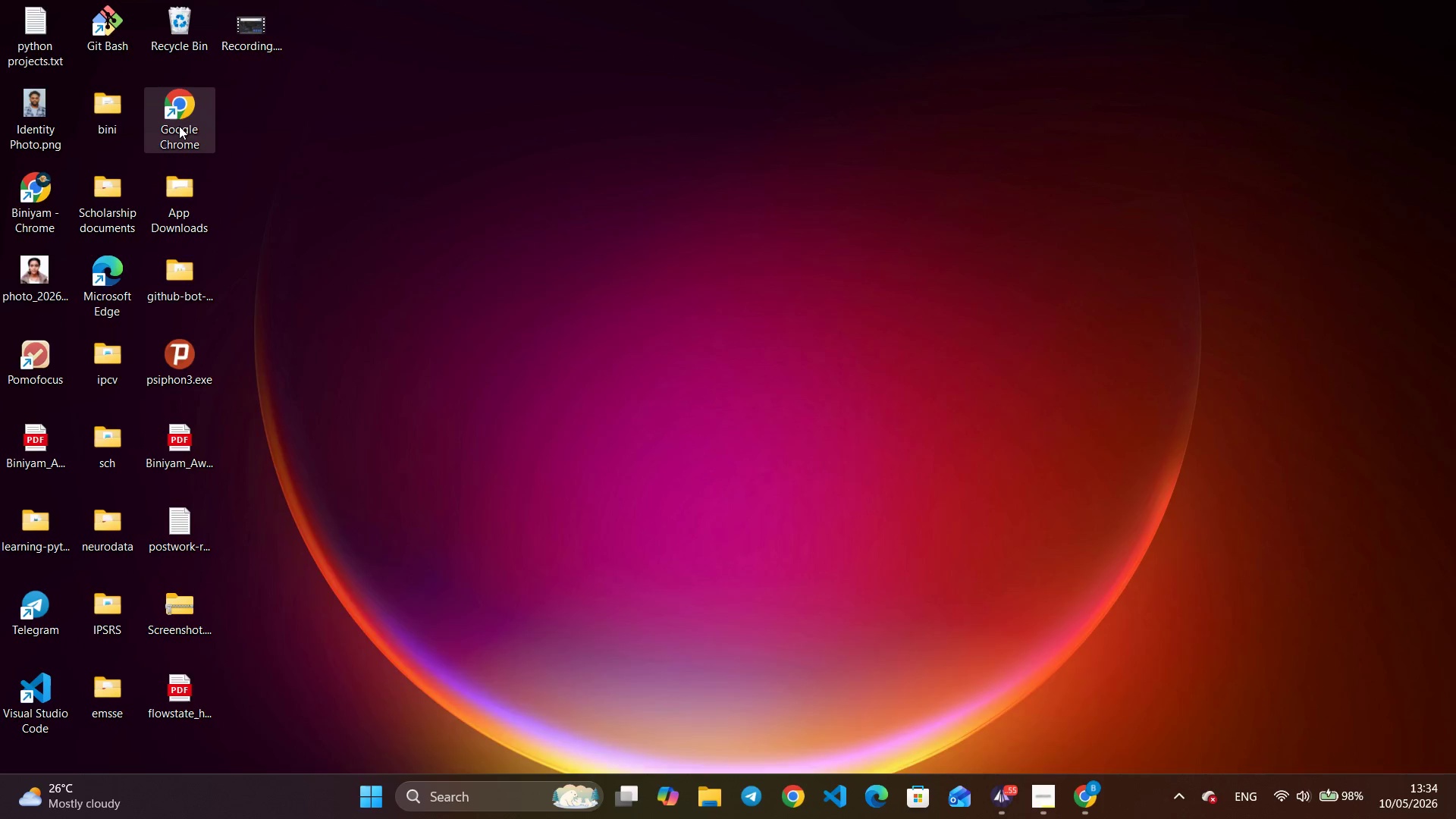 
triple_click([179, 126])
 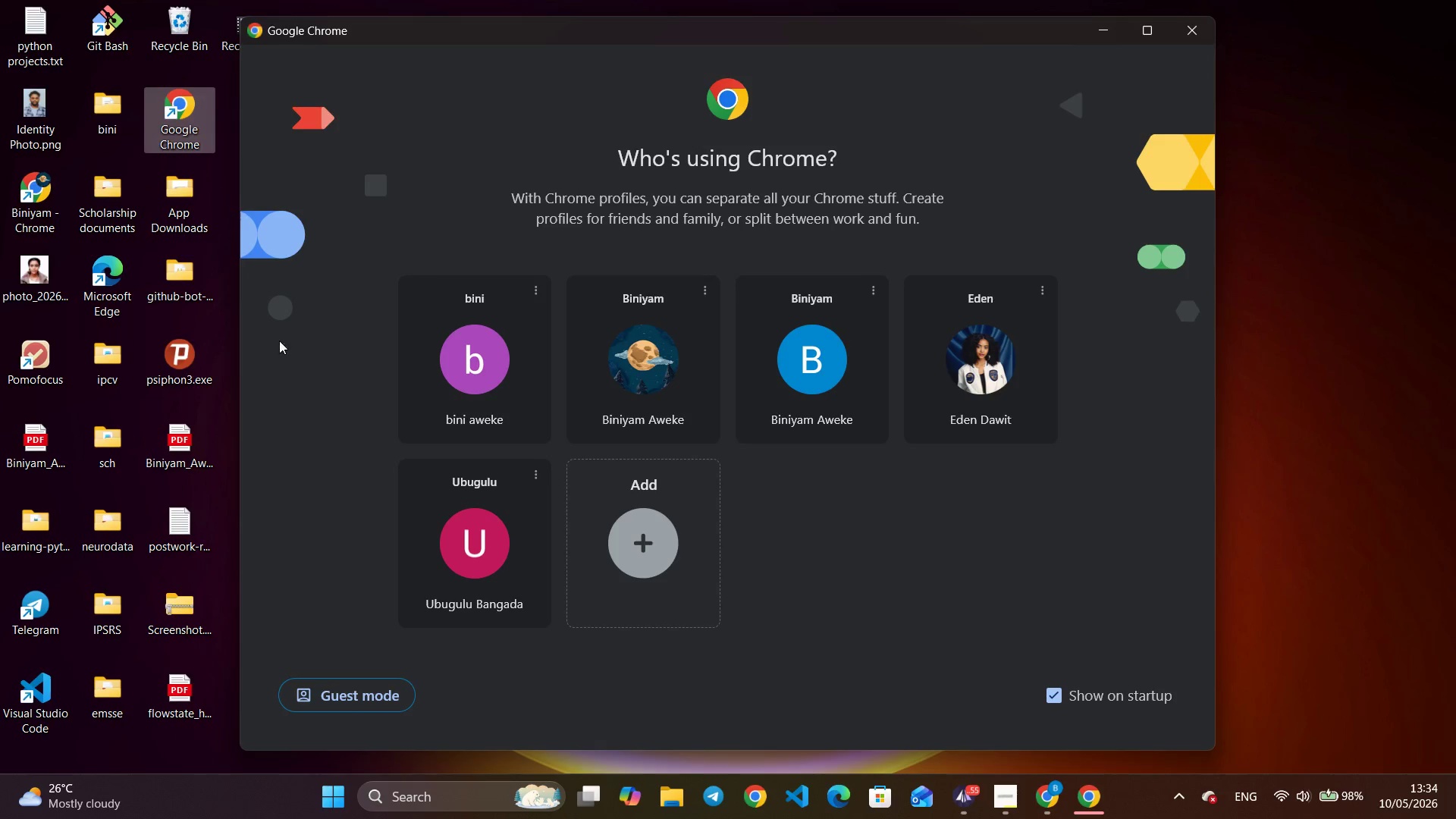 
left_click([490, 572])
 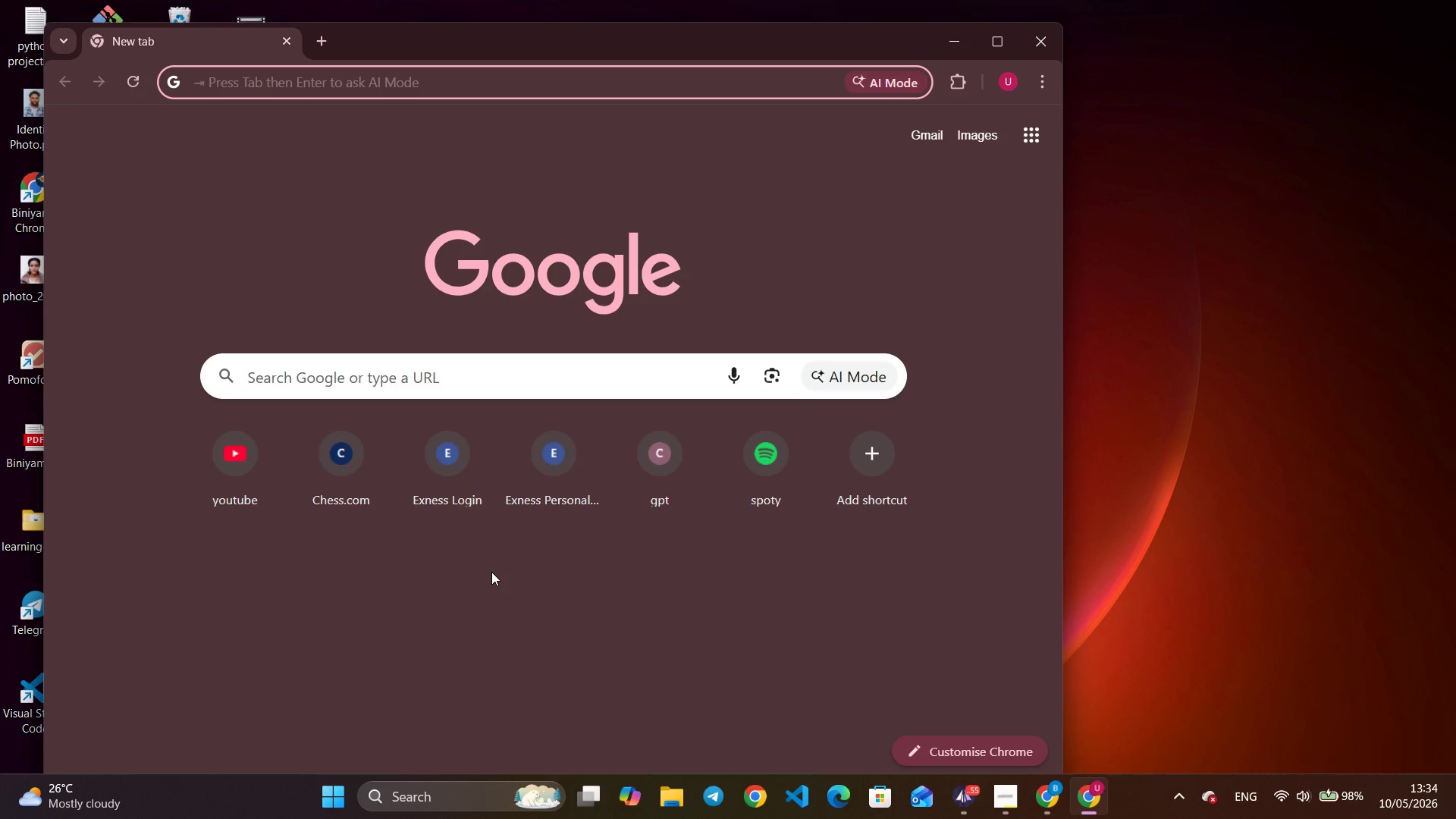 
wait(16.72)
 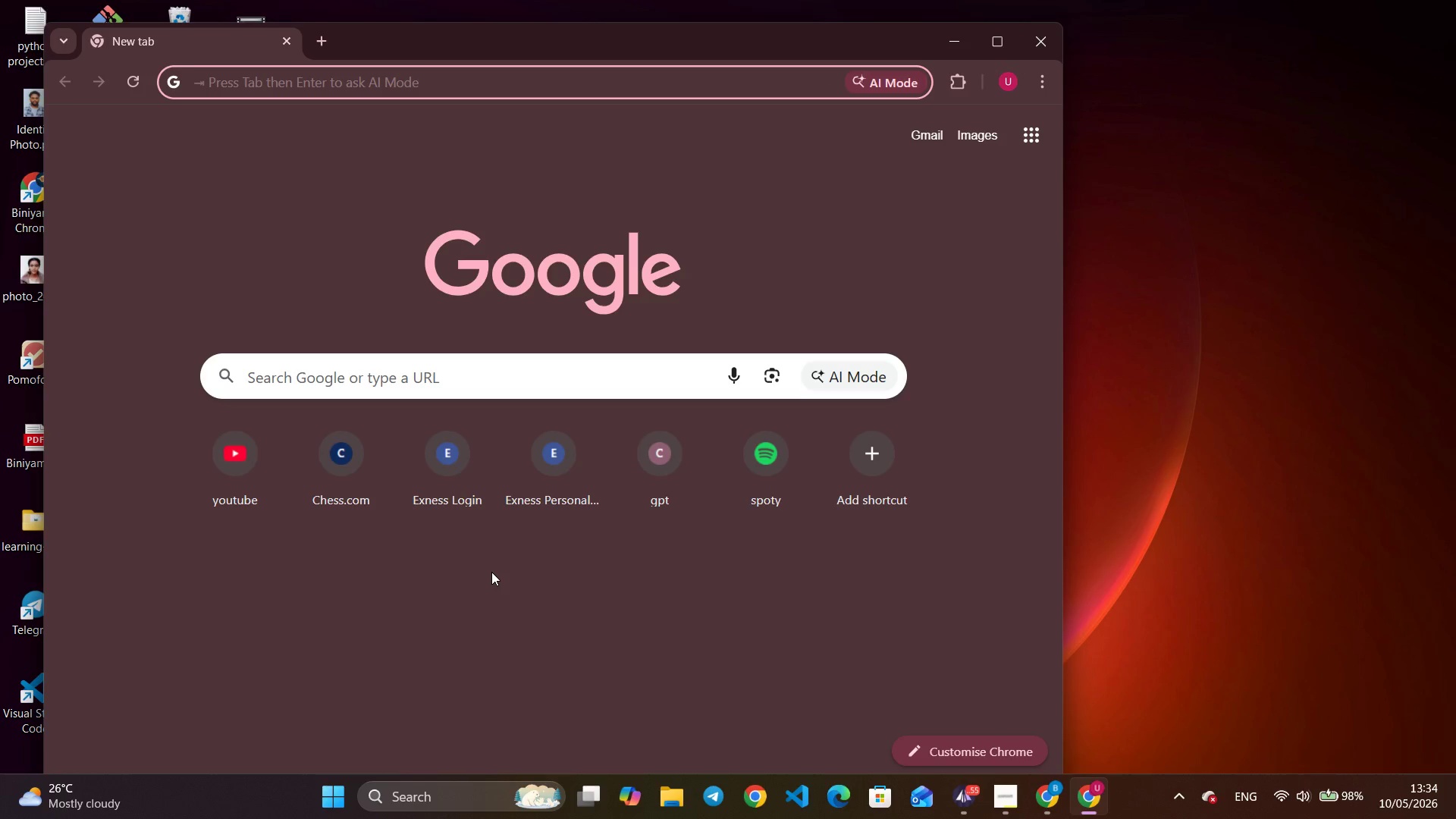 
scroll: coordinate [503, 581], scroll_direction: down, amount: 1.0
 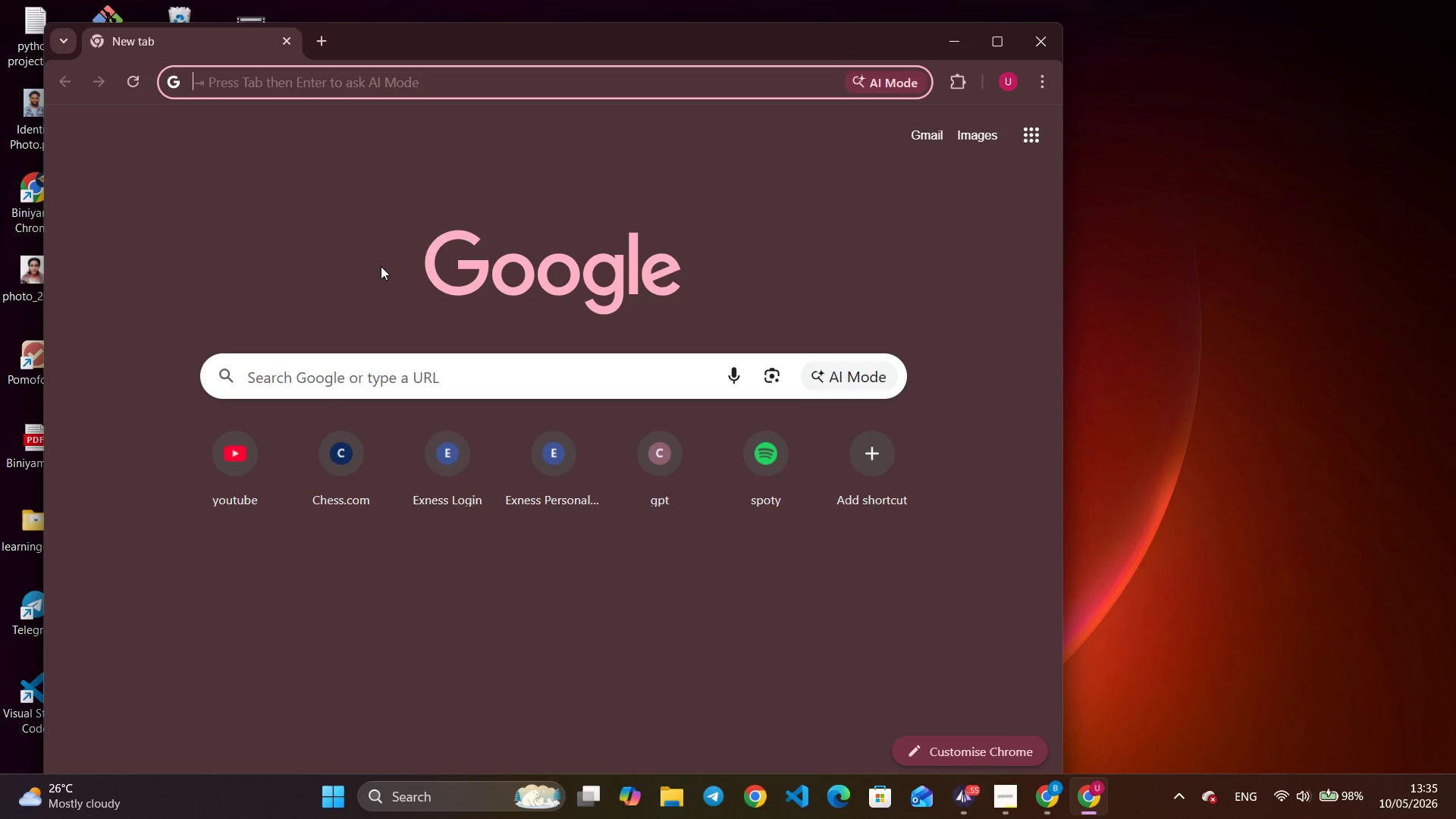 
wait(10.36)
 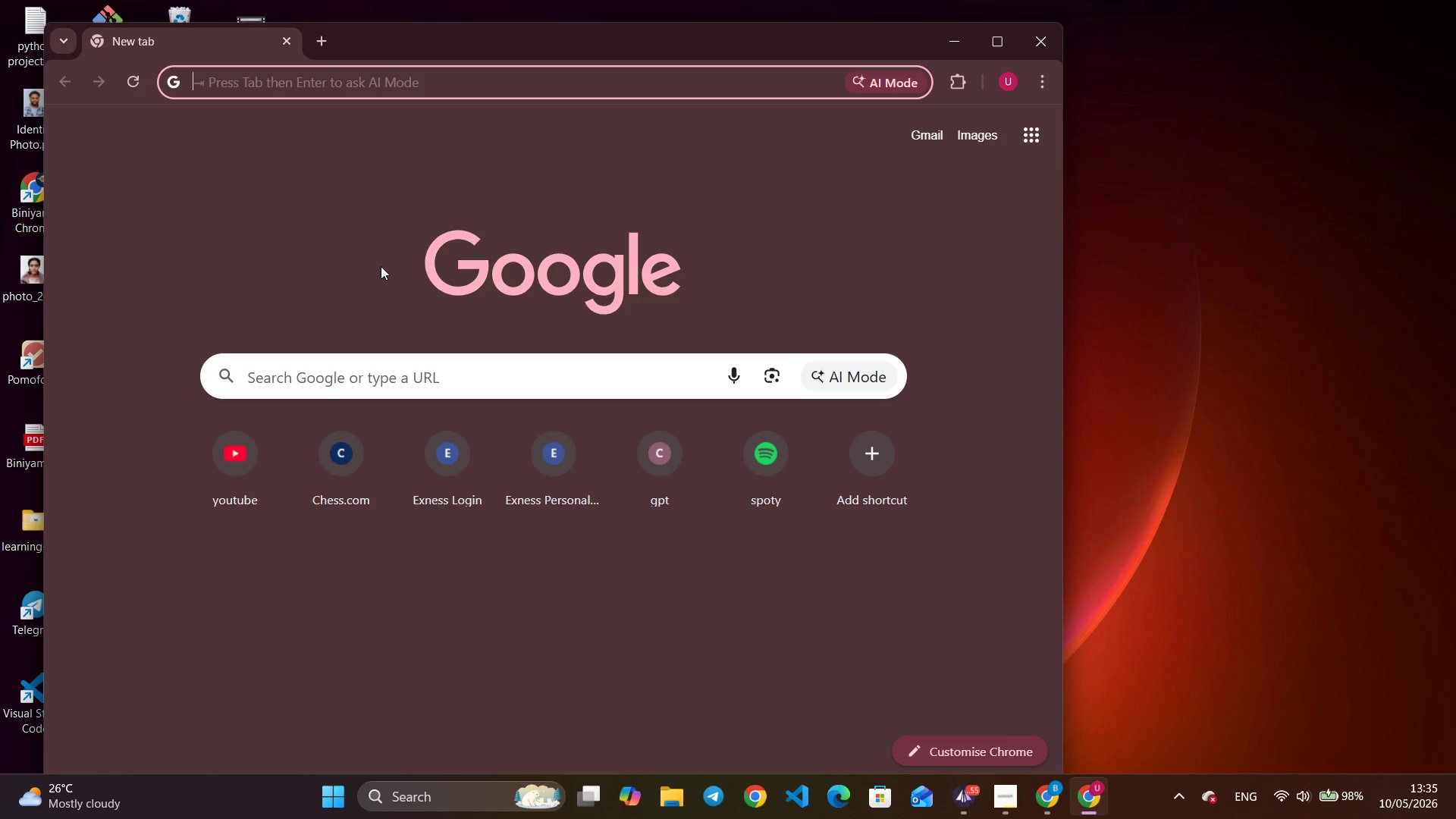 
left_click([793, 485])
 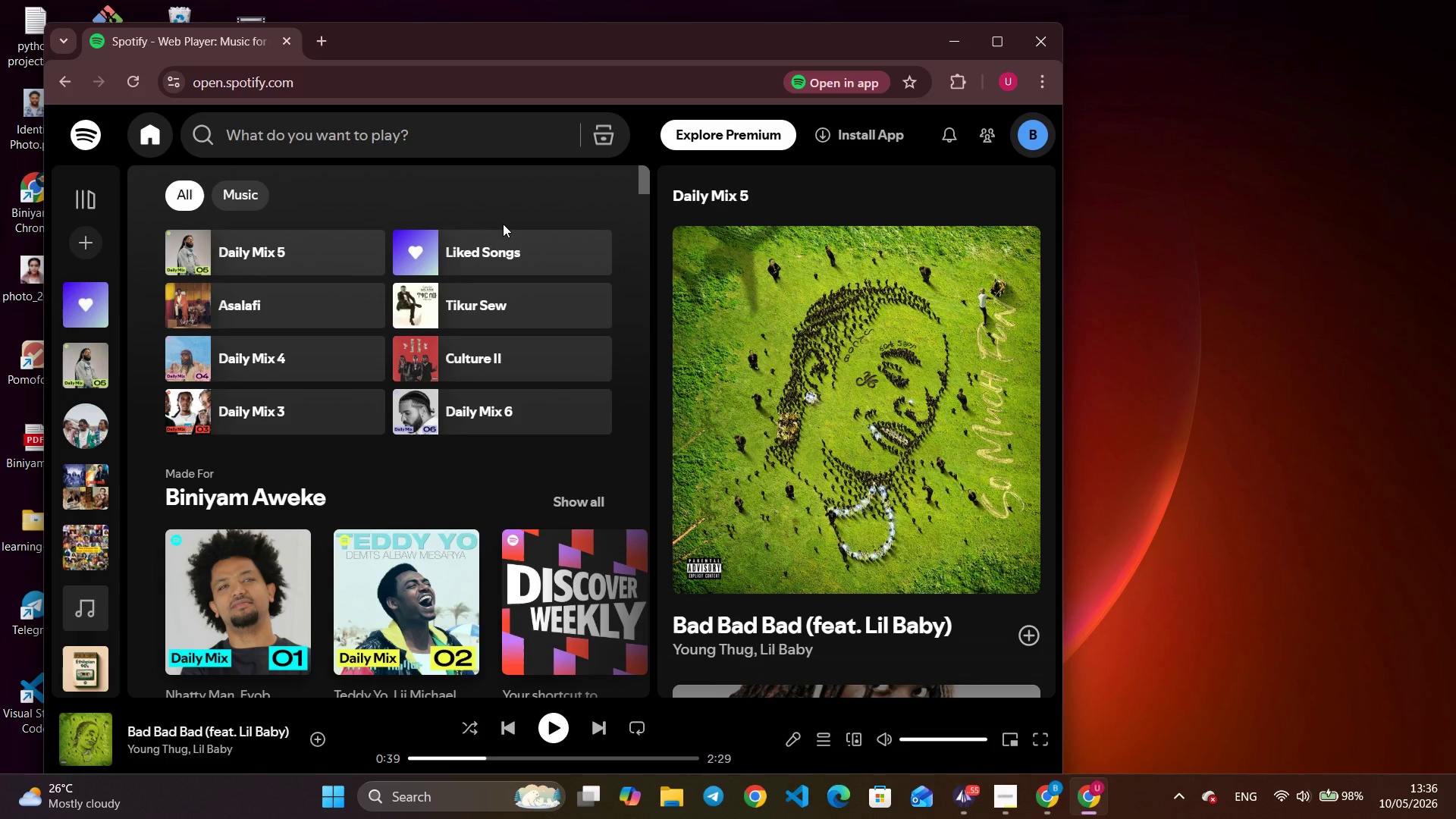 
wait(74.97)
 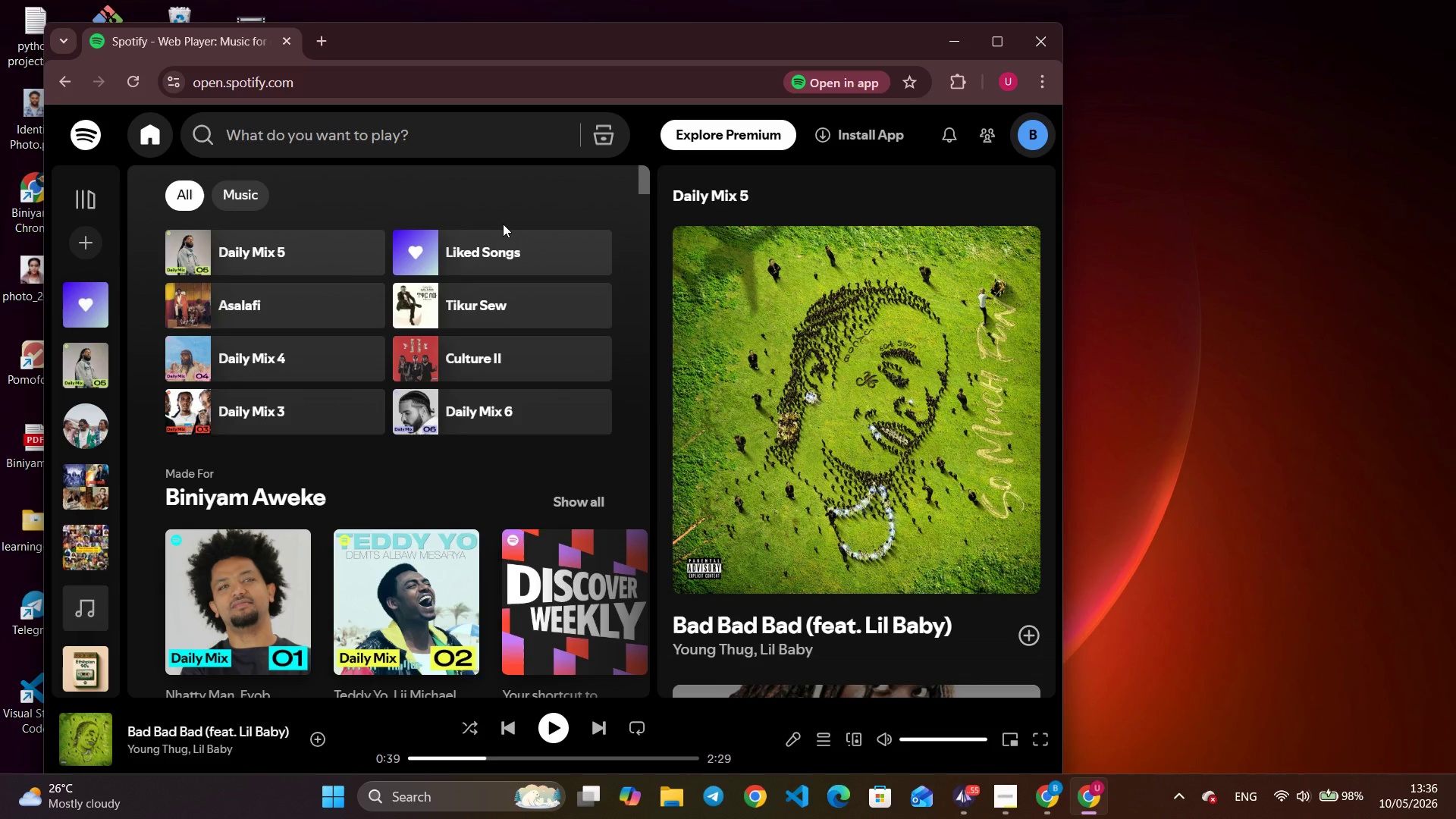 
left_click([556, 728])
 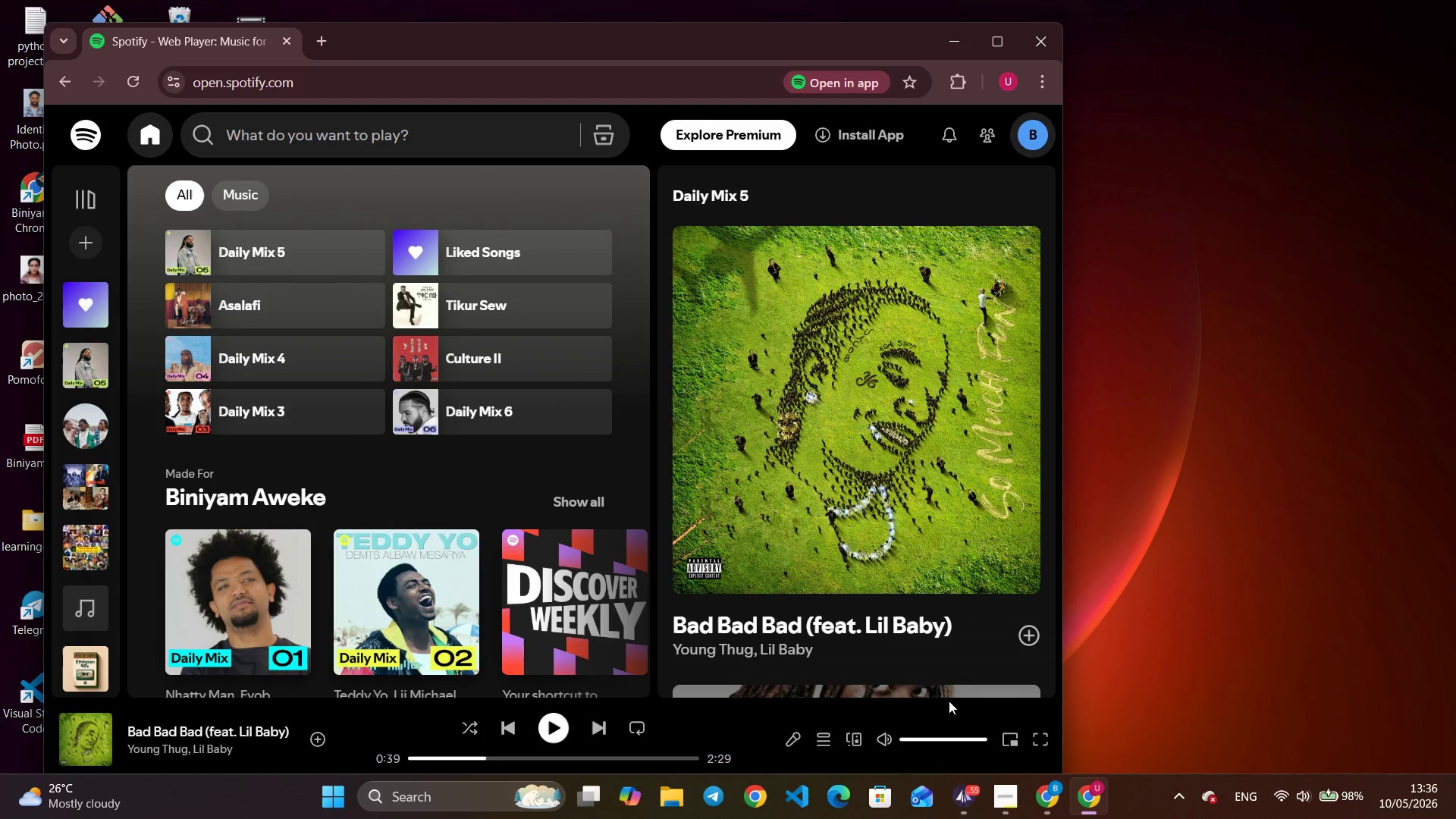 
mouse_move([945, 663])
 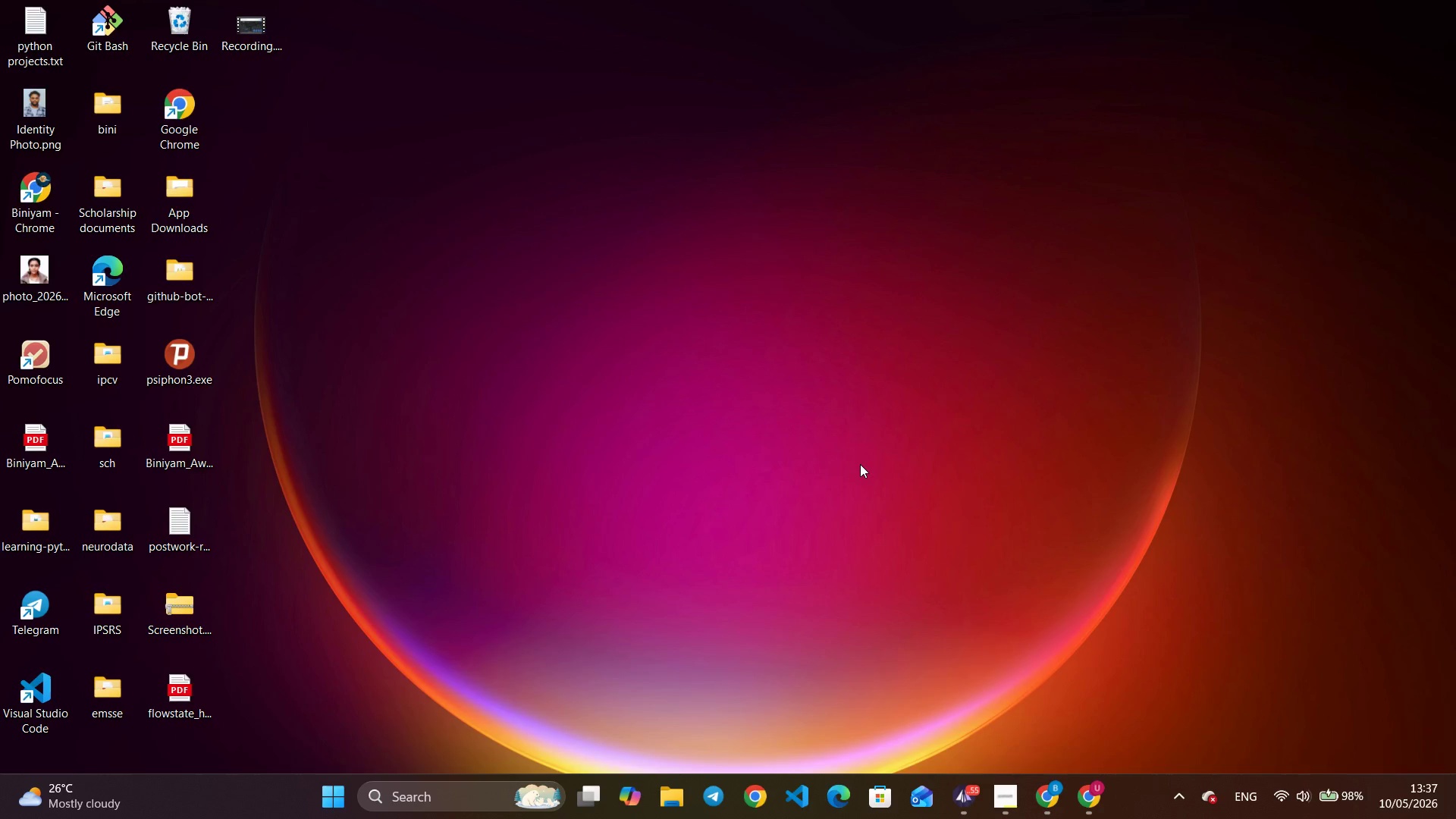 
wait(29.53)
 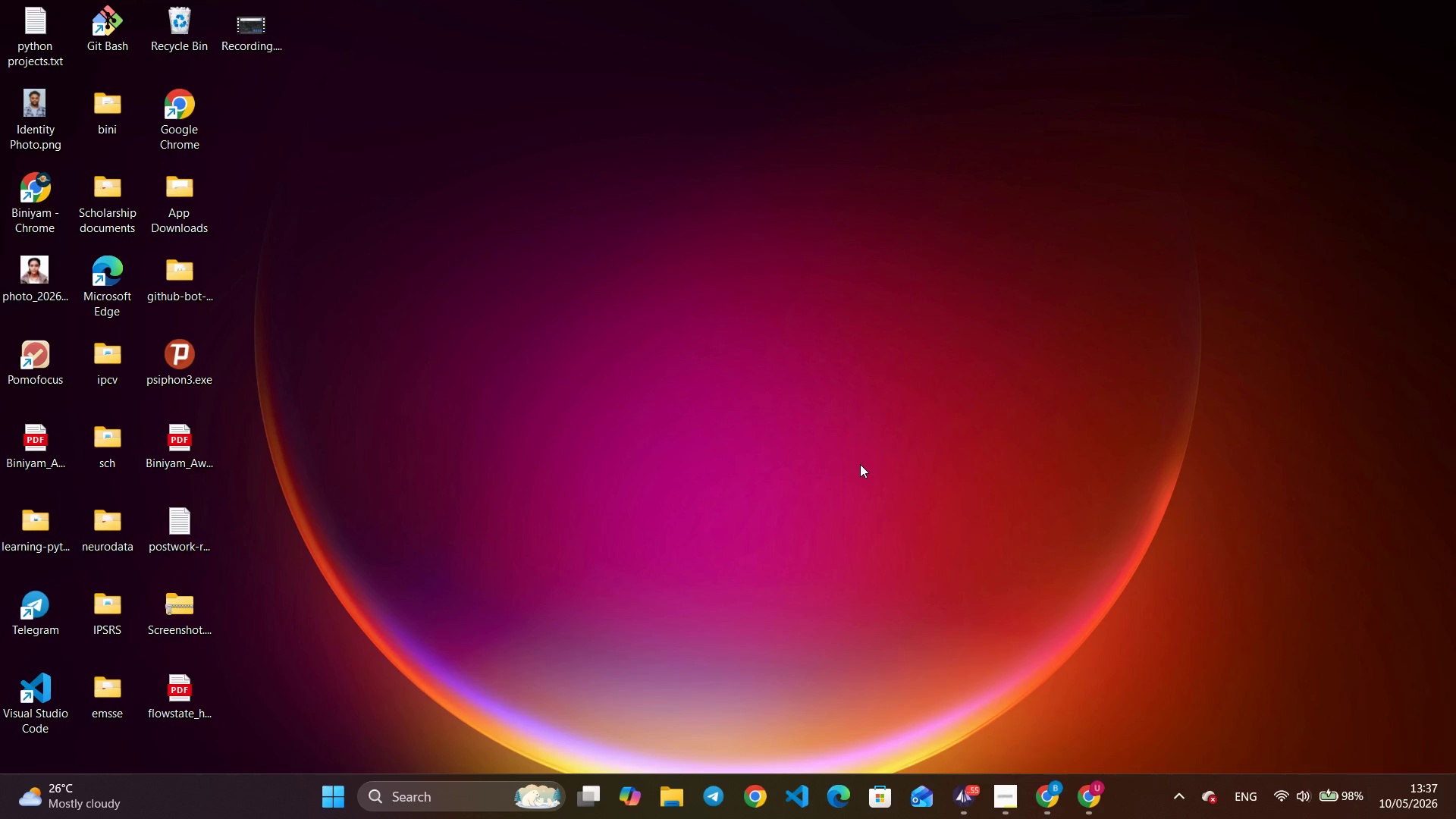 
left_click([1023, 639])
 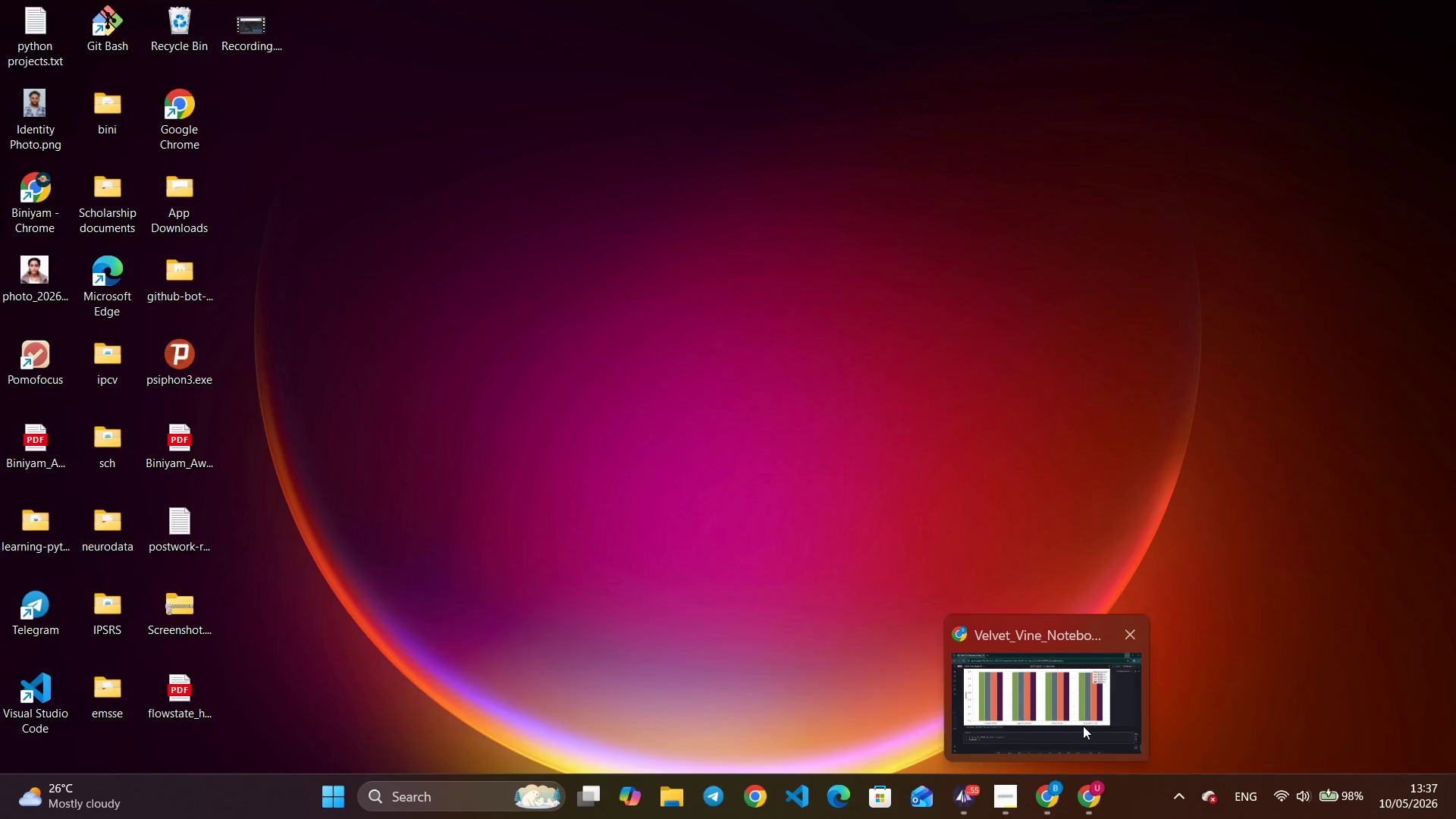 
left_click([1080, 726])
 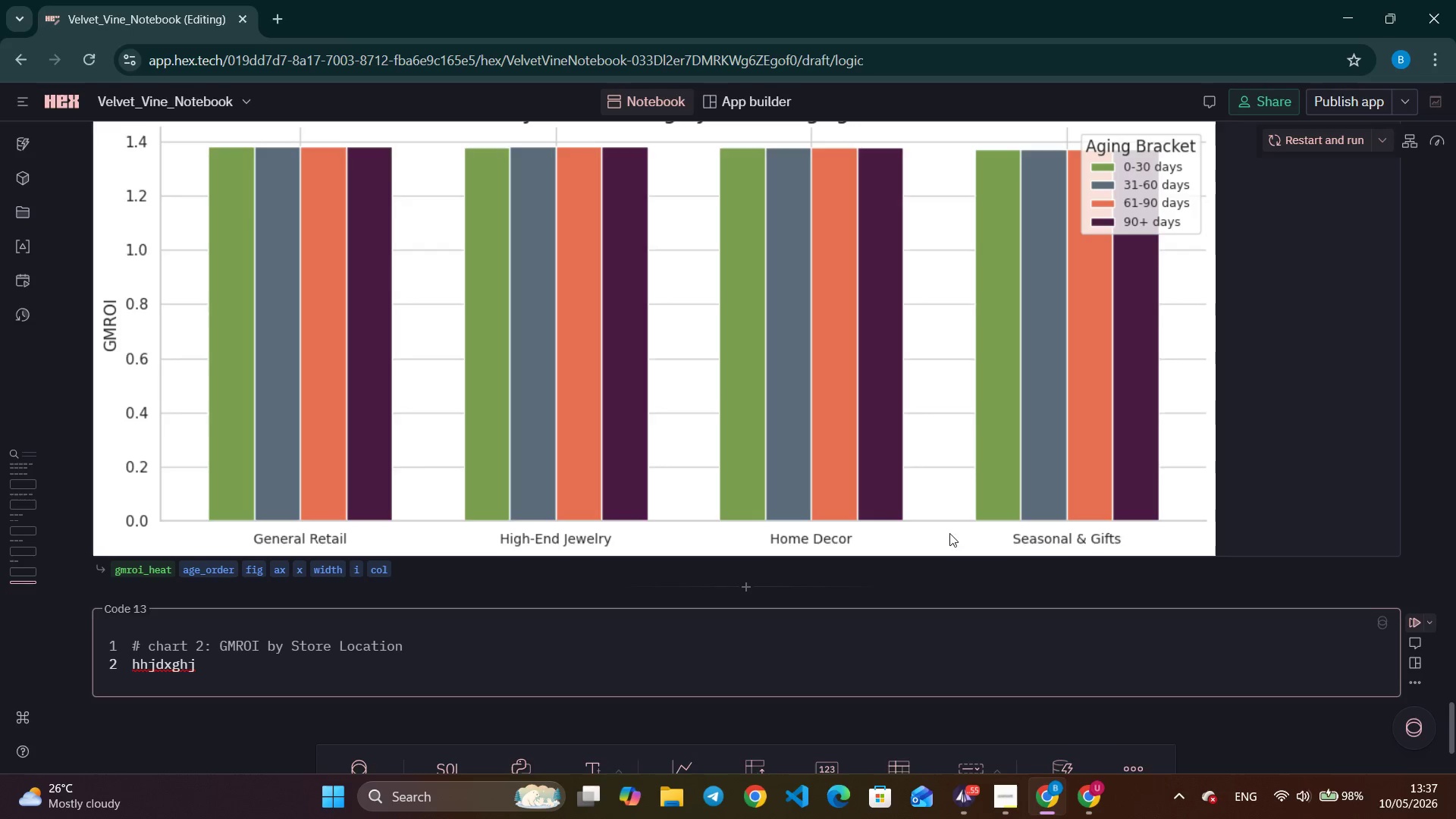 
scroll: coordinate [595, 437], scroll_direction: up, amount: 41.0
 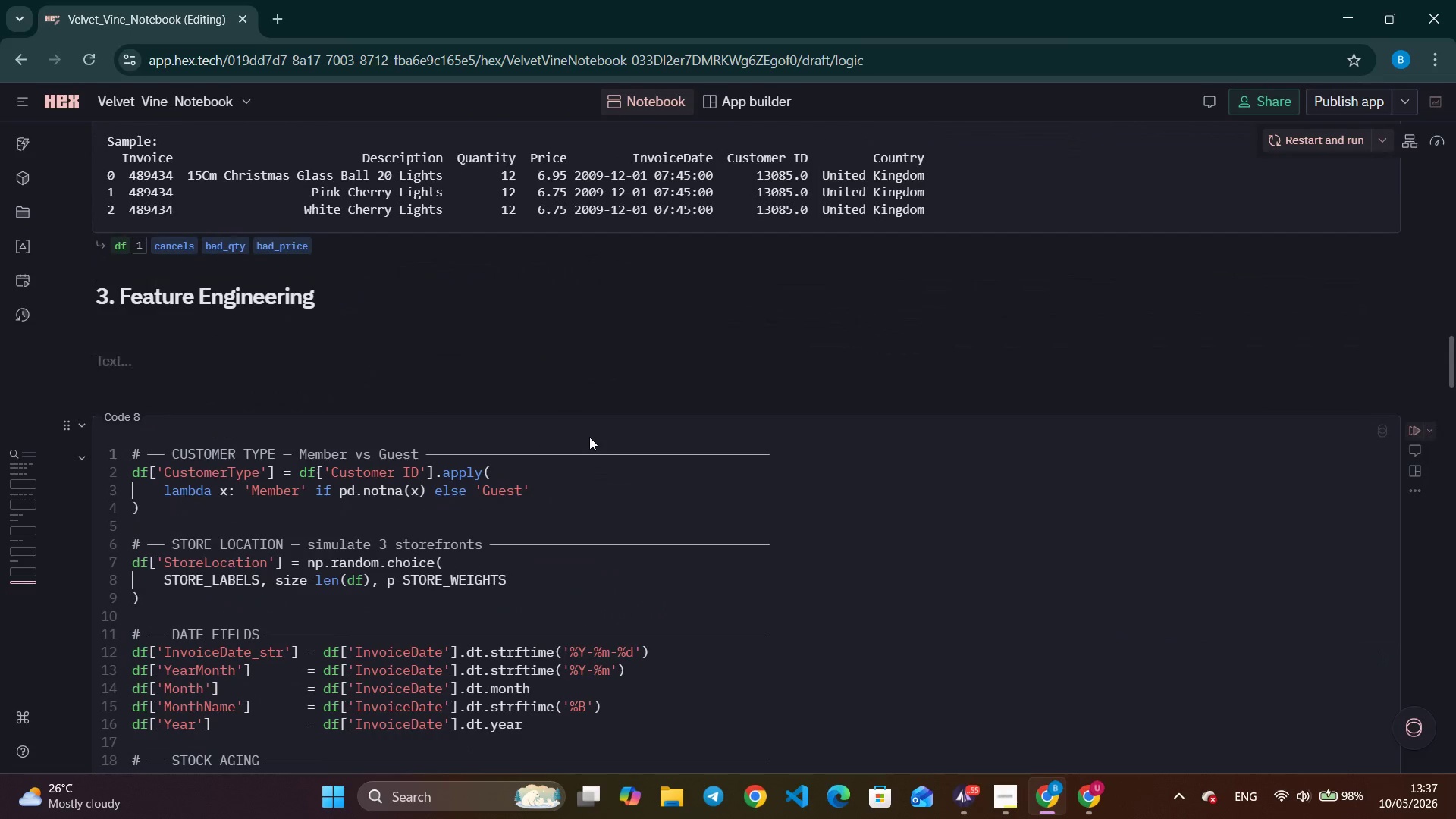 
scroll: coordinate [588, 437], scroll_direction: down, amount: 4.0
 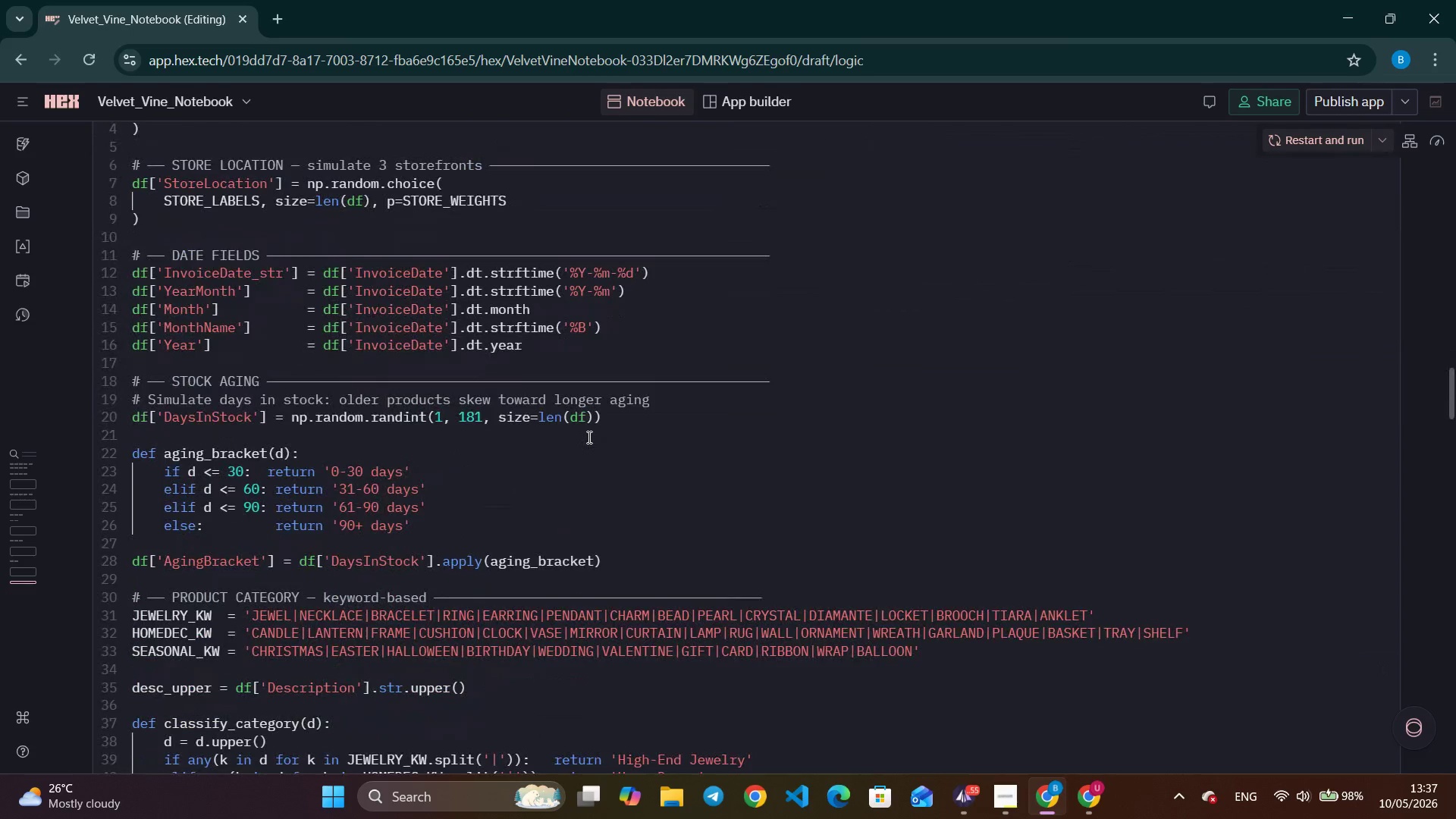 
scroll: coordinate [588, 438], scroll_direction: up, amount: 17.0
 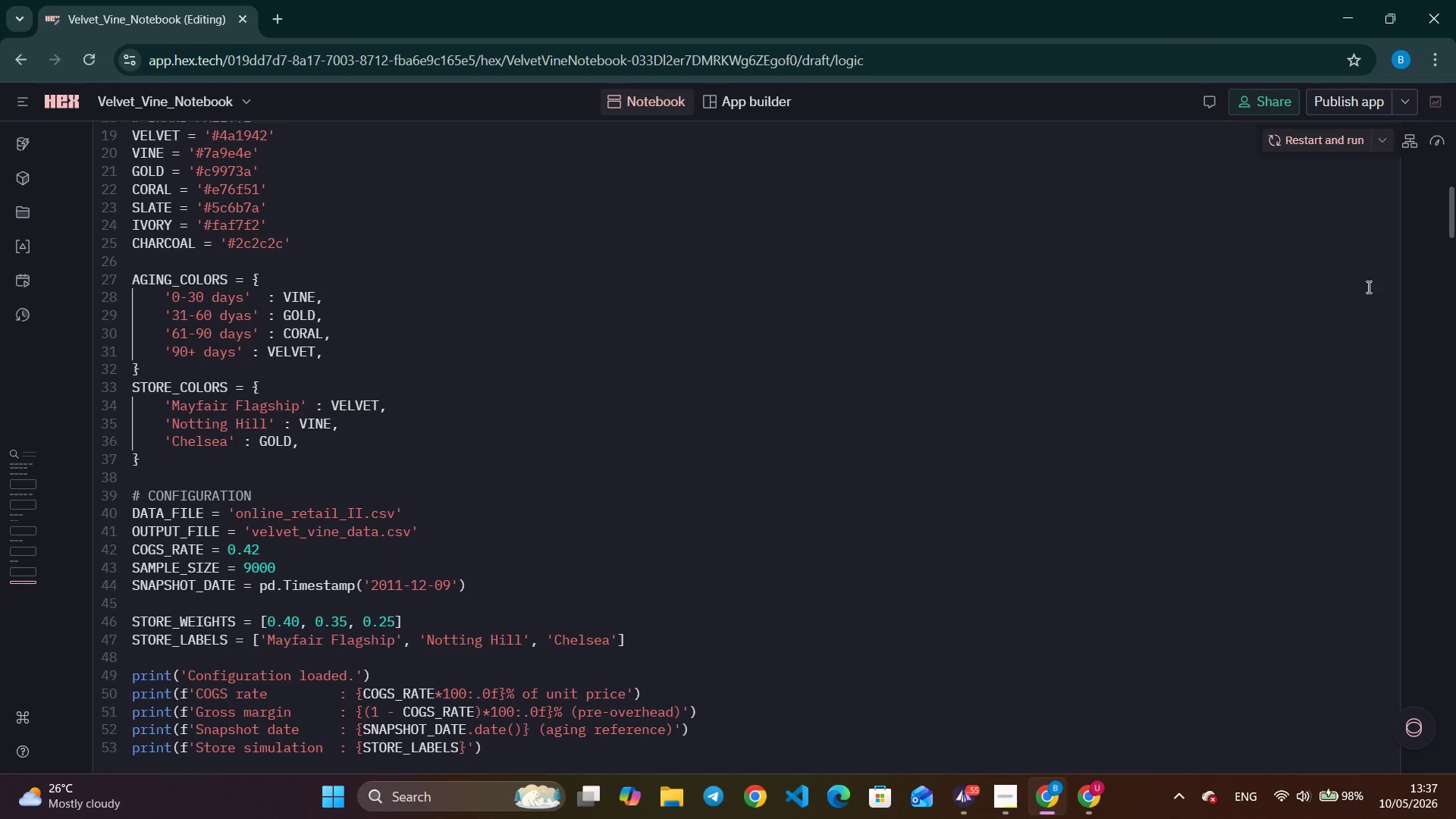 
left_click_drag(start_coordinate=[1455, 217], to_coordinate=[1448, 789])
 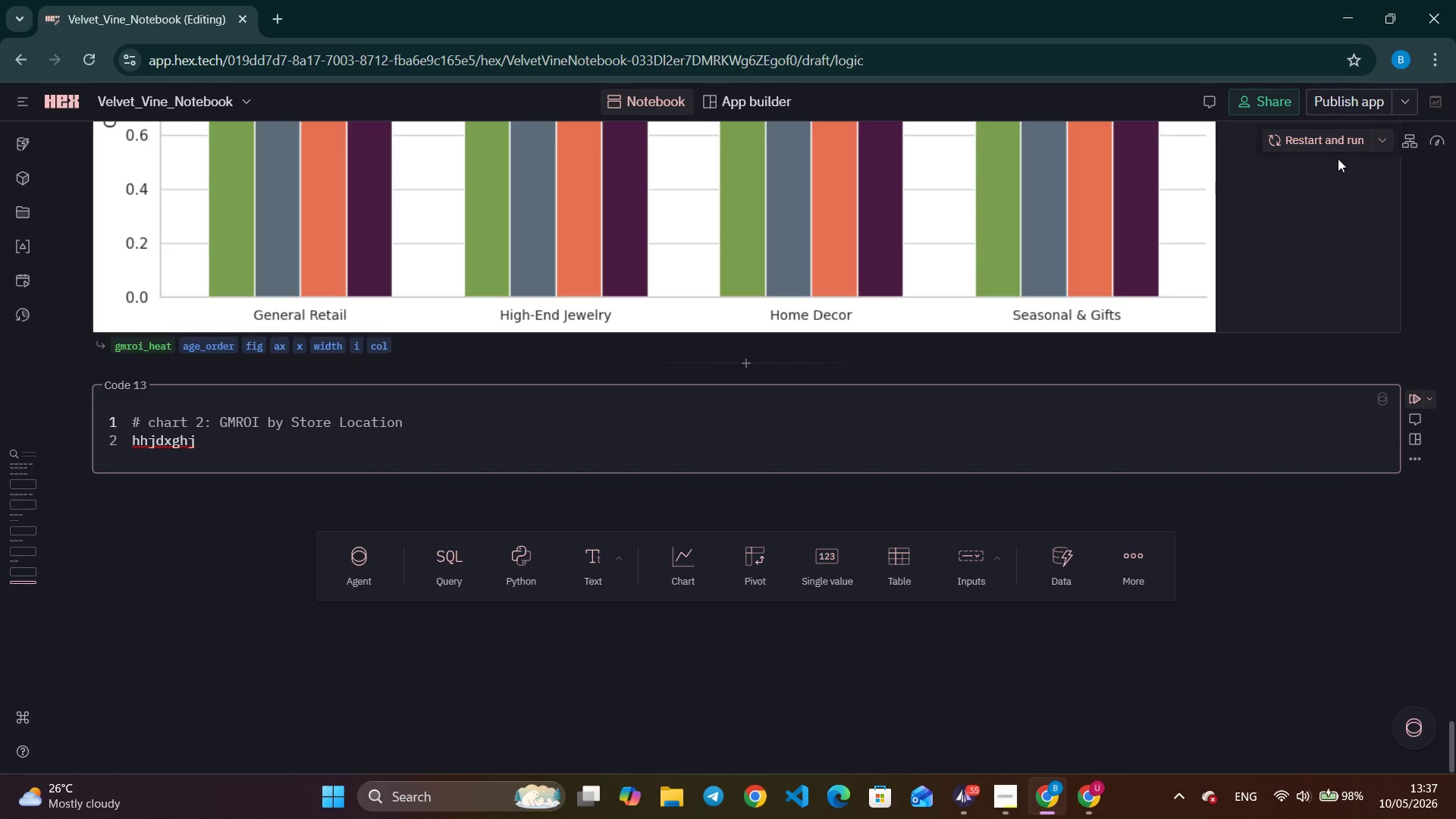 
left_click([1324, 147])
 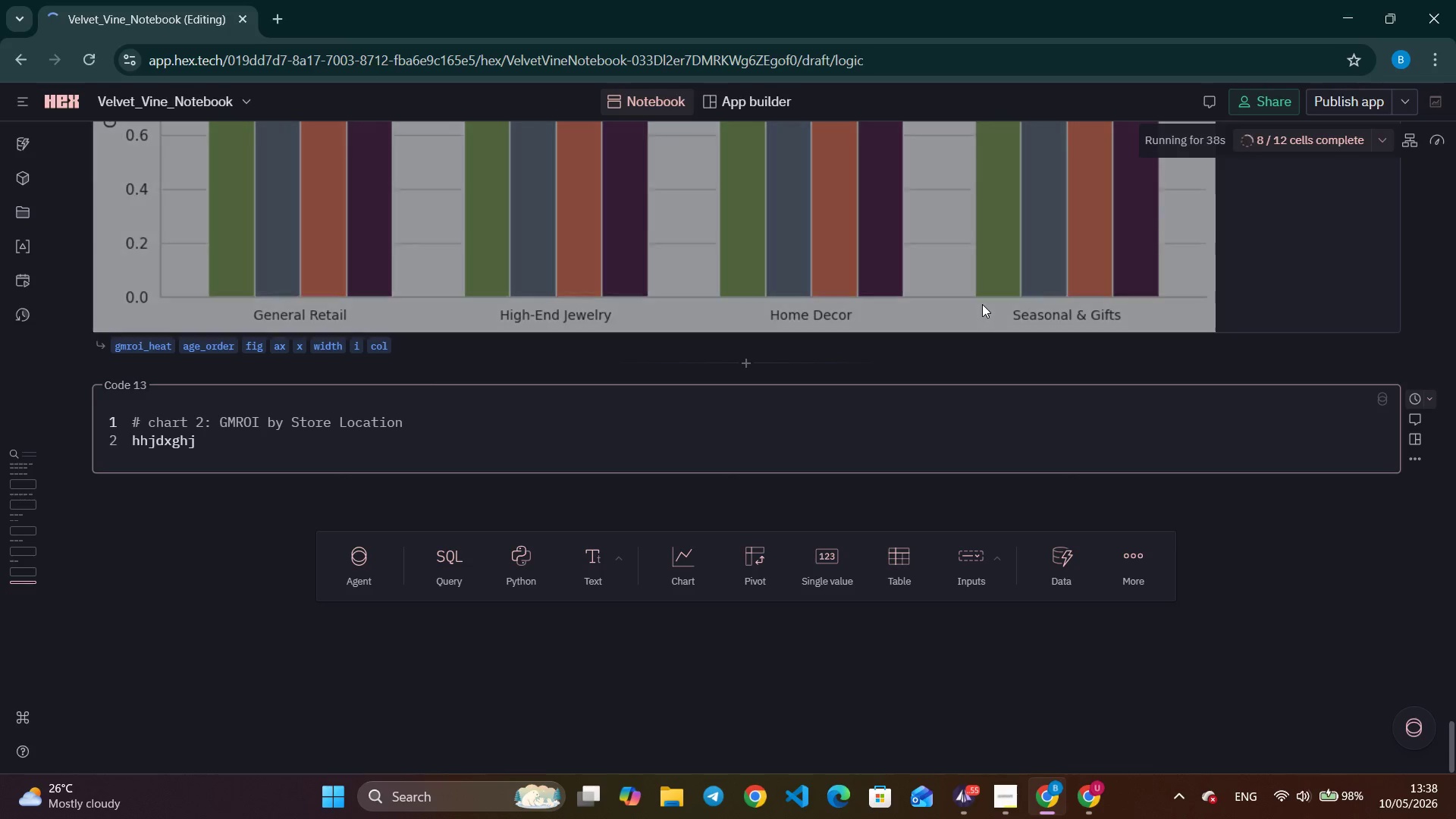 
wait(49.02)
 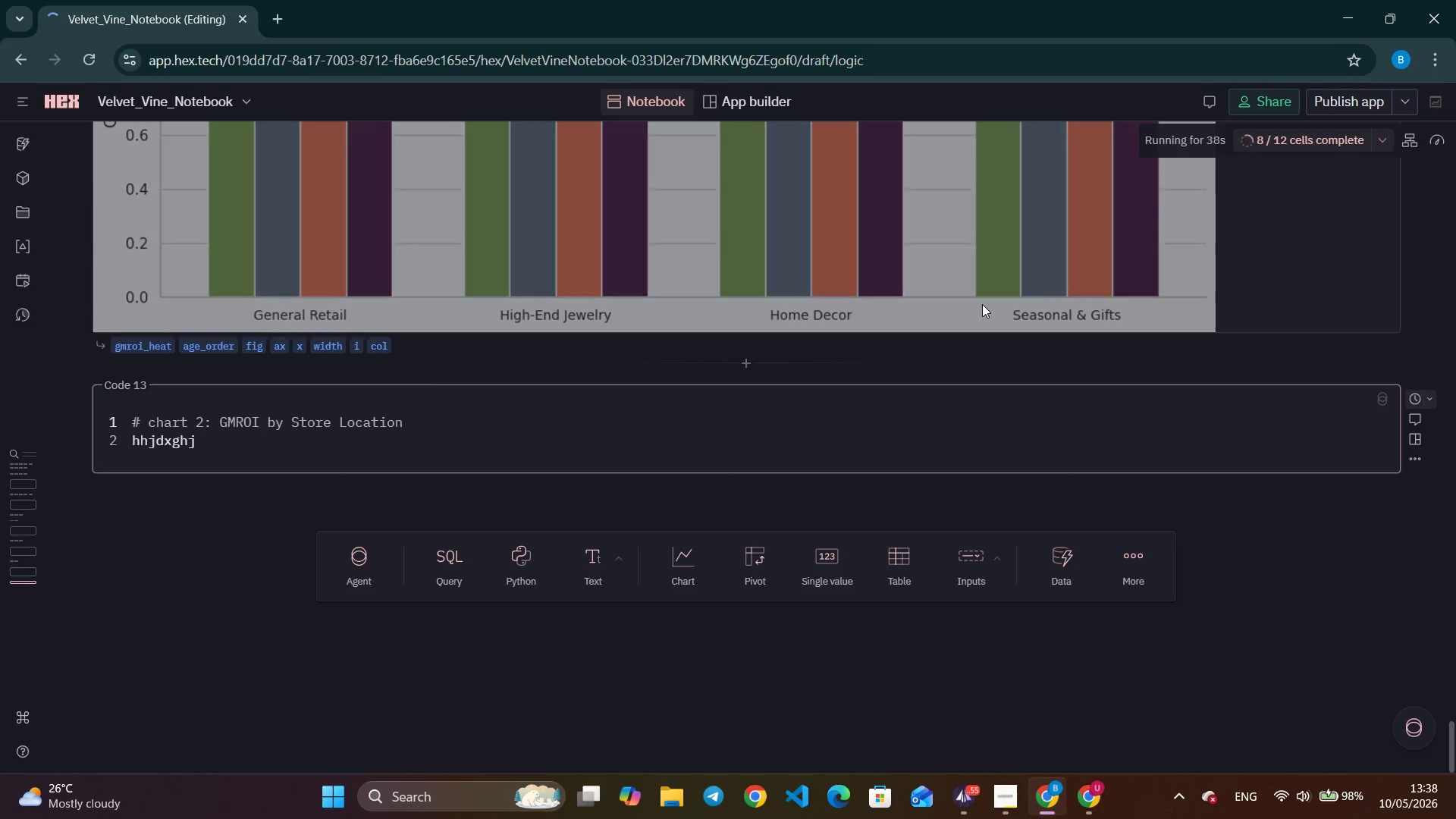 
left_click([975, 796])
 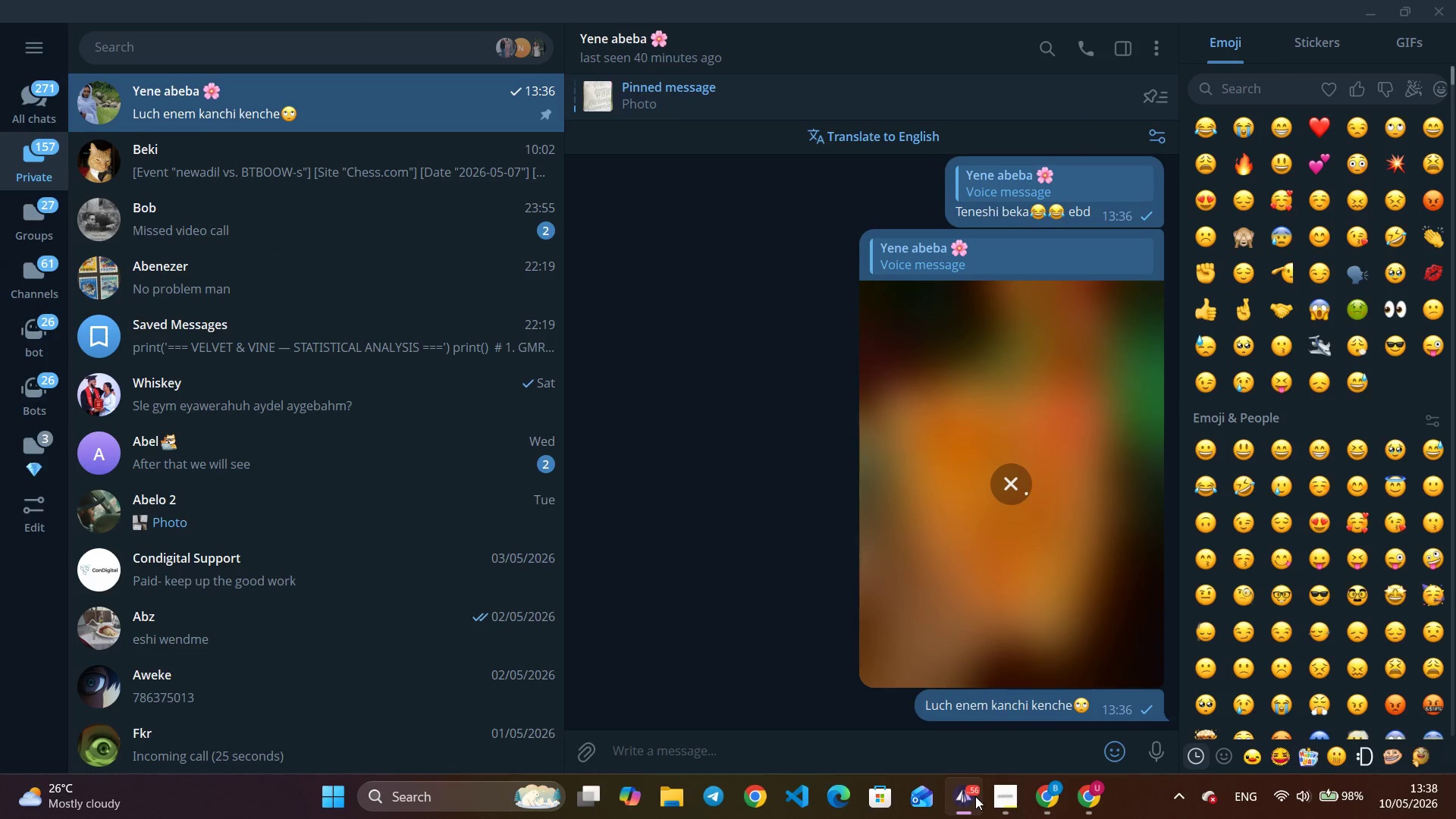 
left_click([975, 796])
 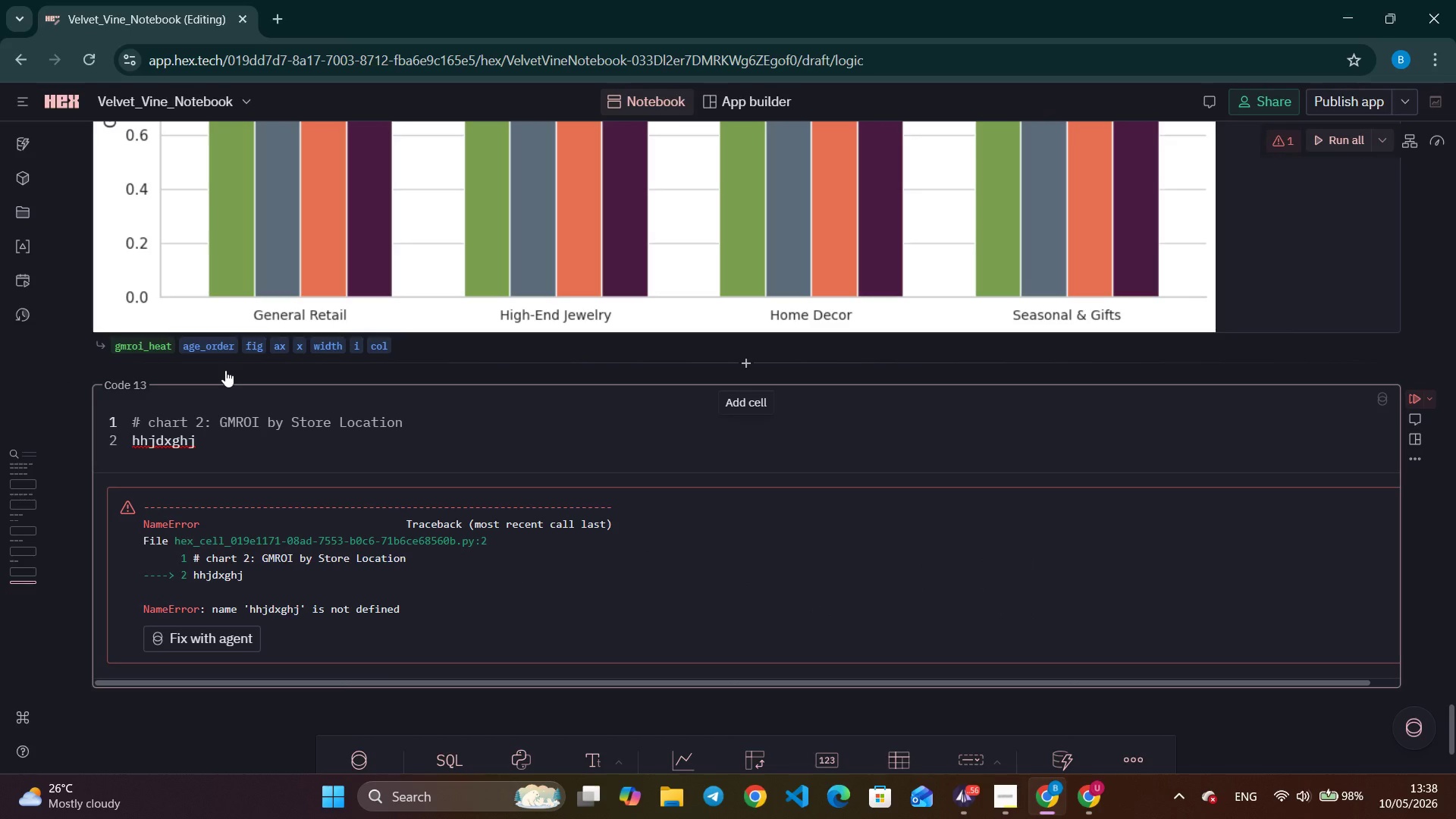 
wait(31.34)
 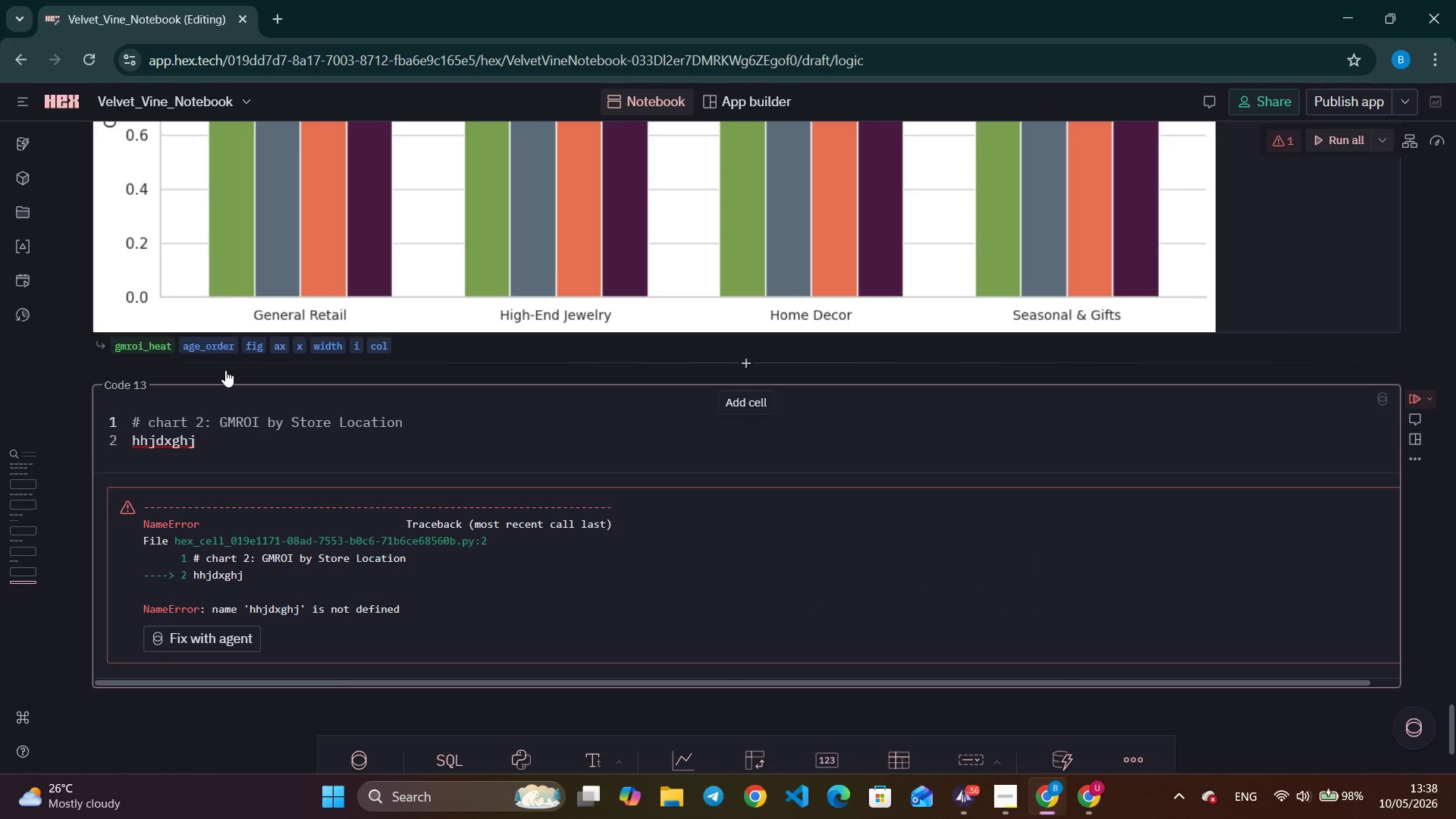 
left_click([1086, 804])
 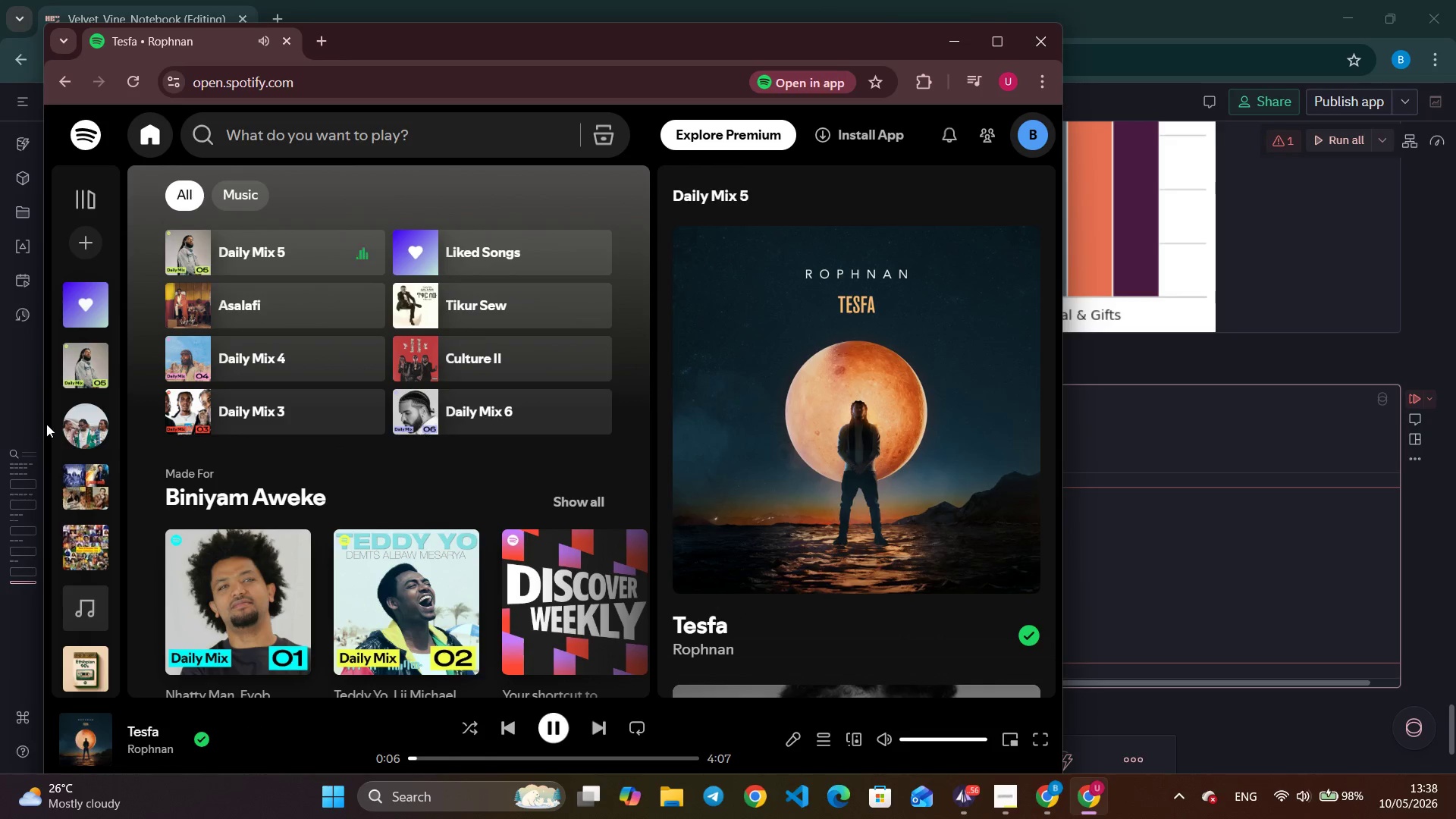 
scroll: coordinate [83, 478], scroll_direction: up, amount: 4.0
 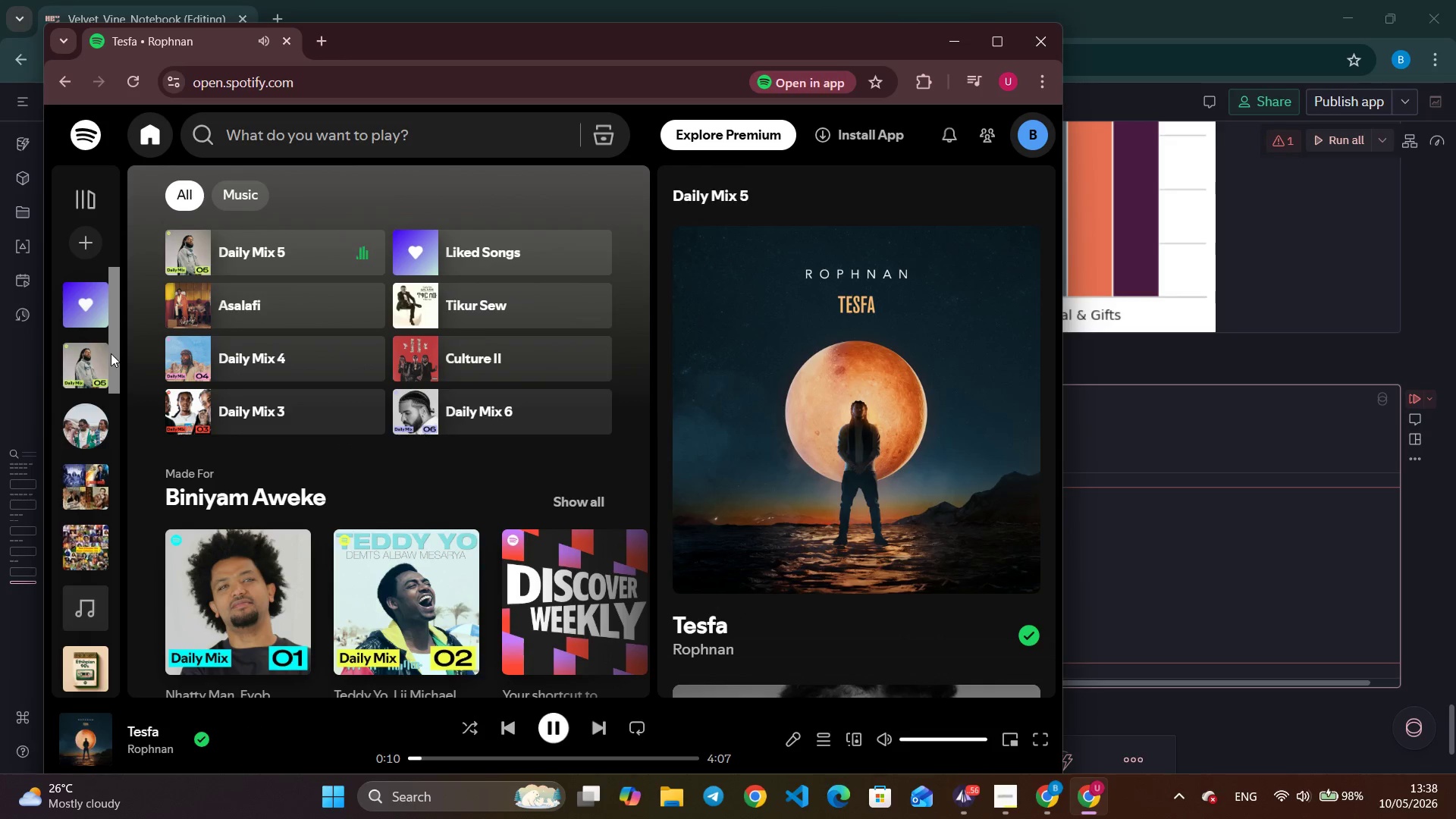 
left_click_drag(start_coordinate=[114, 361], to_coordinate=[126, 317])
 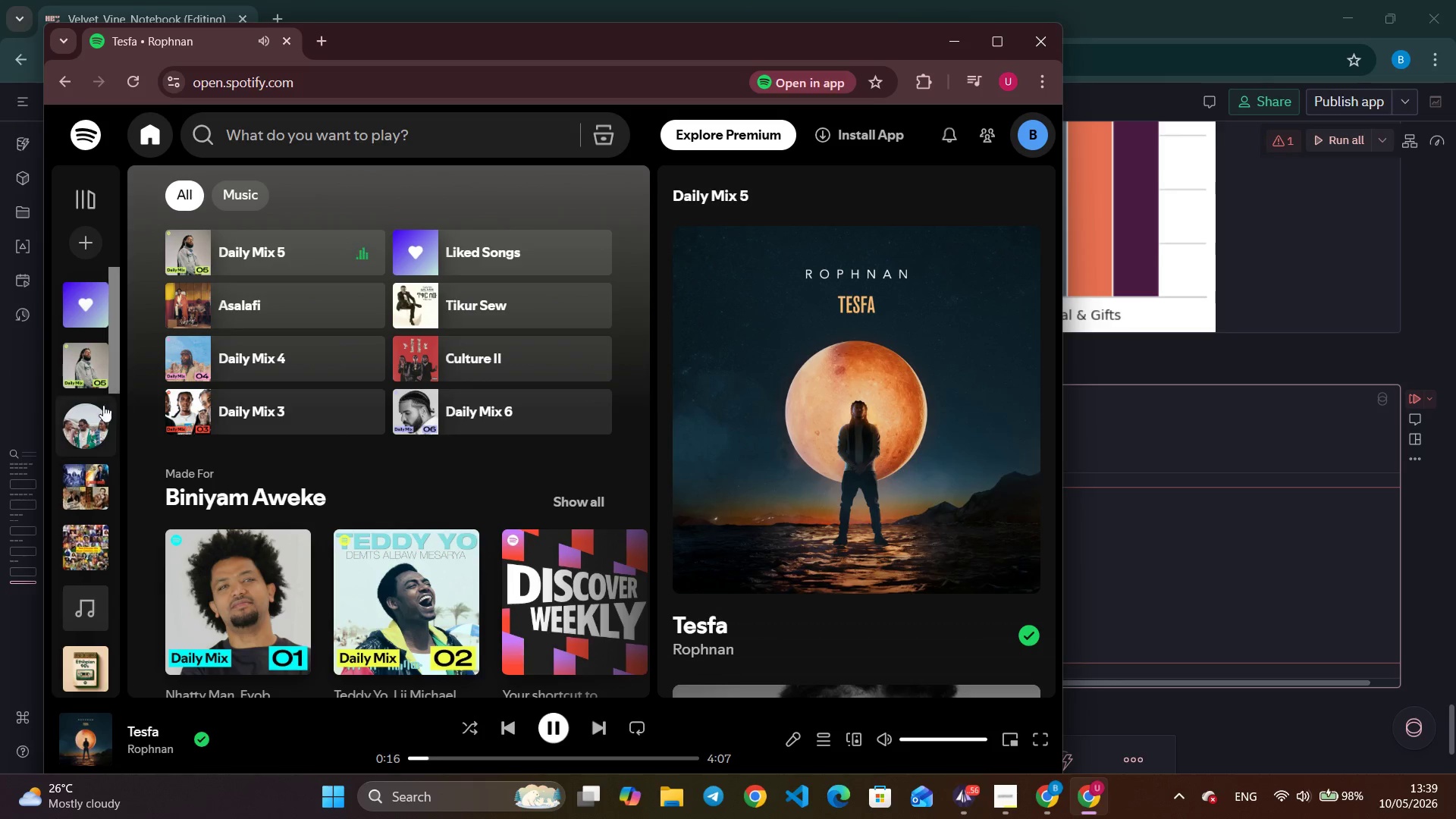 
left_click([79, 426])
 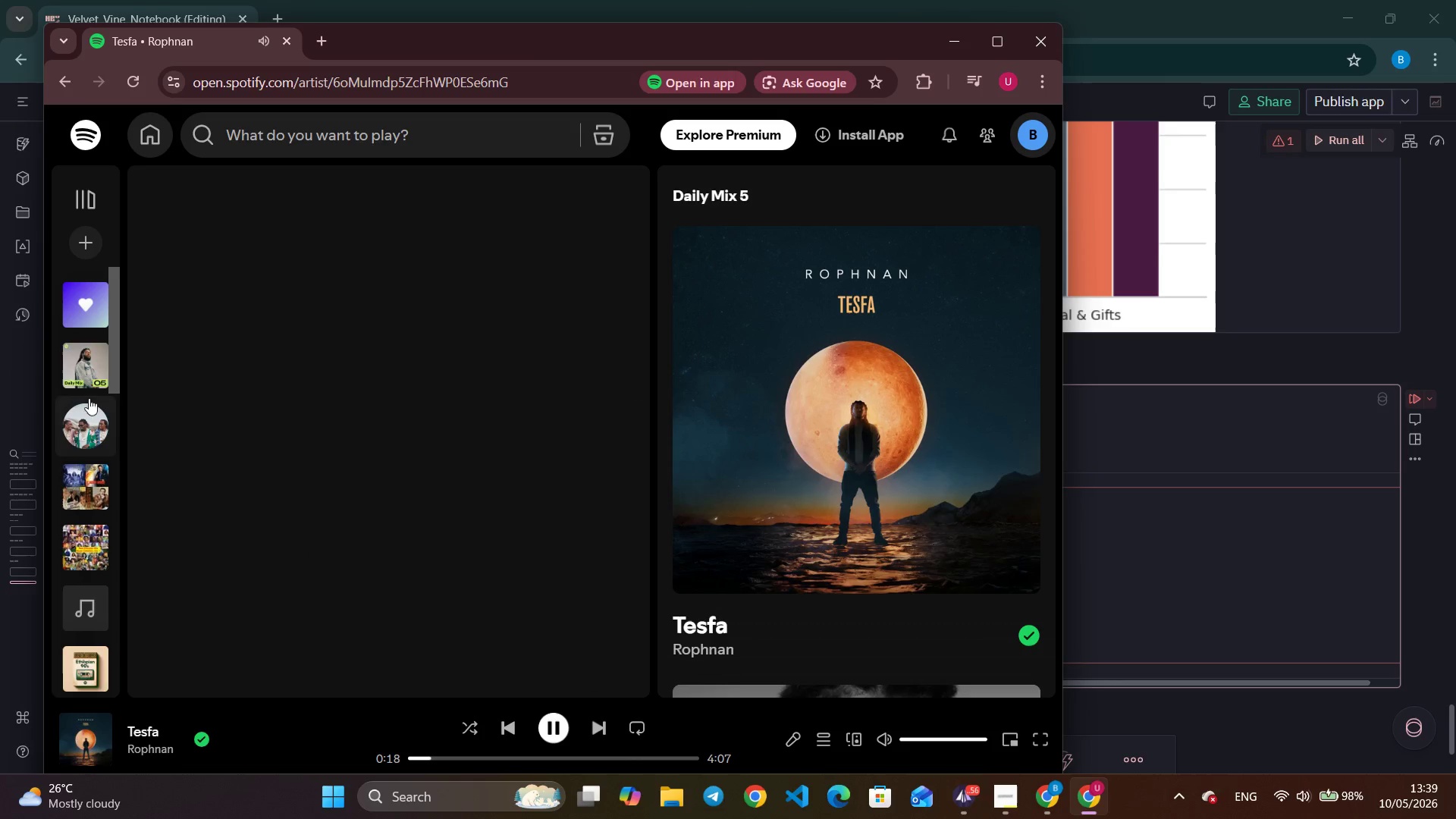 
left_click([83, 365])
 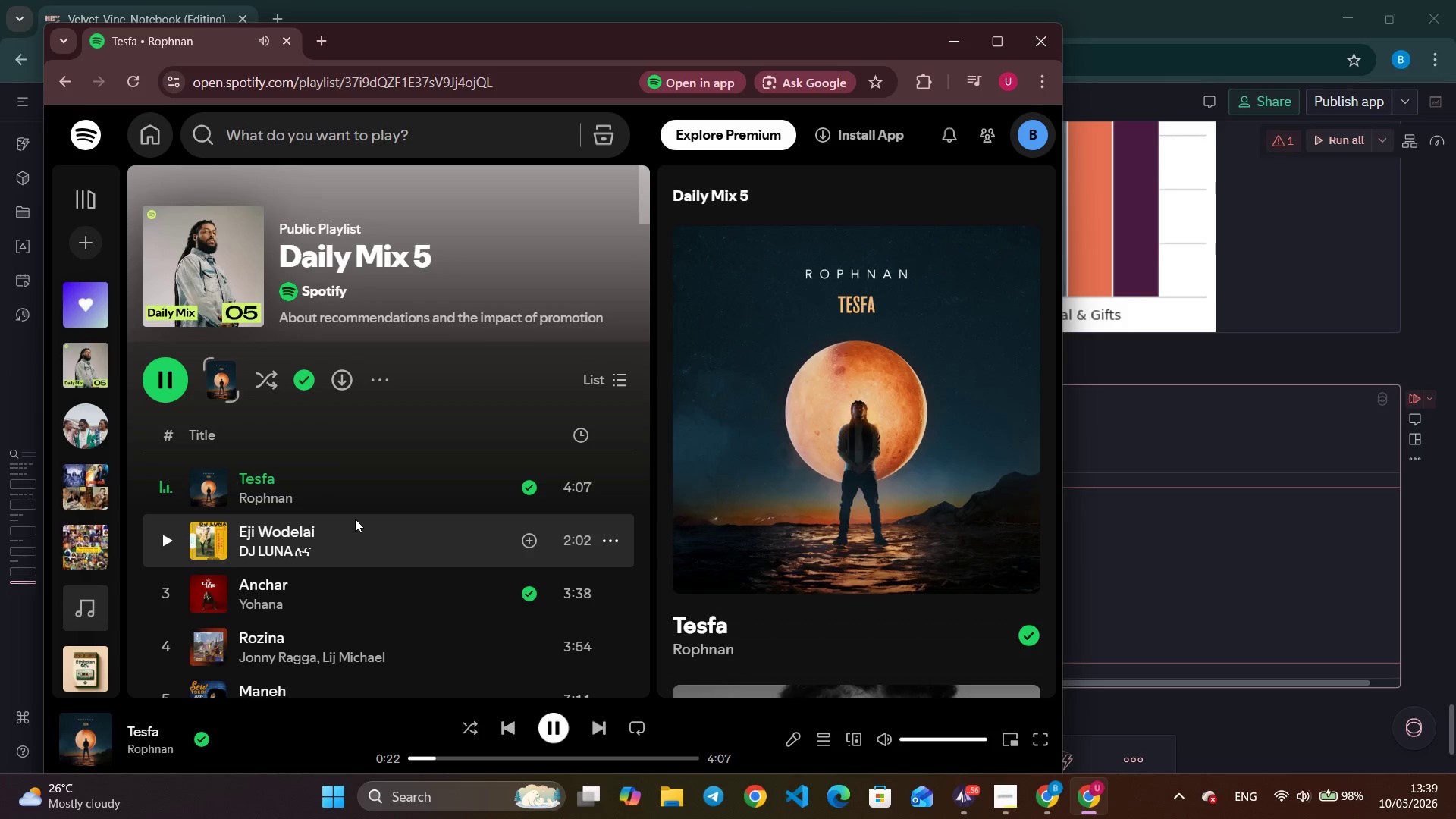 
wait(5.81)
 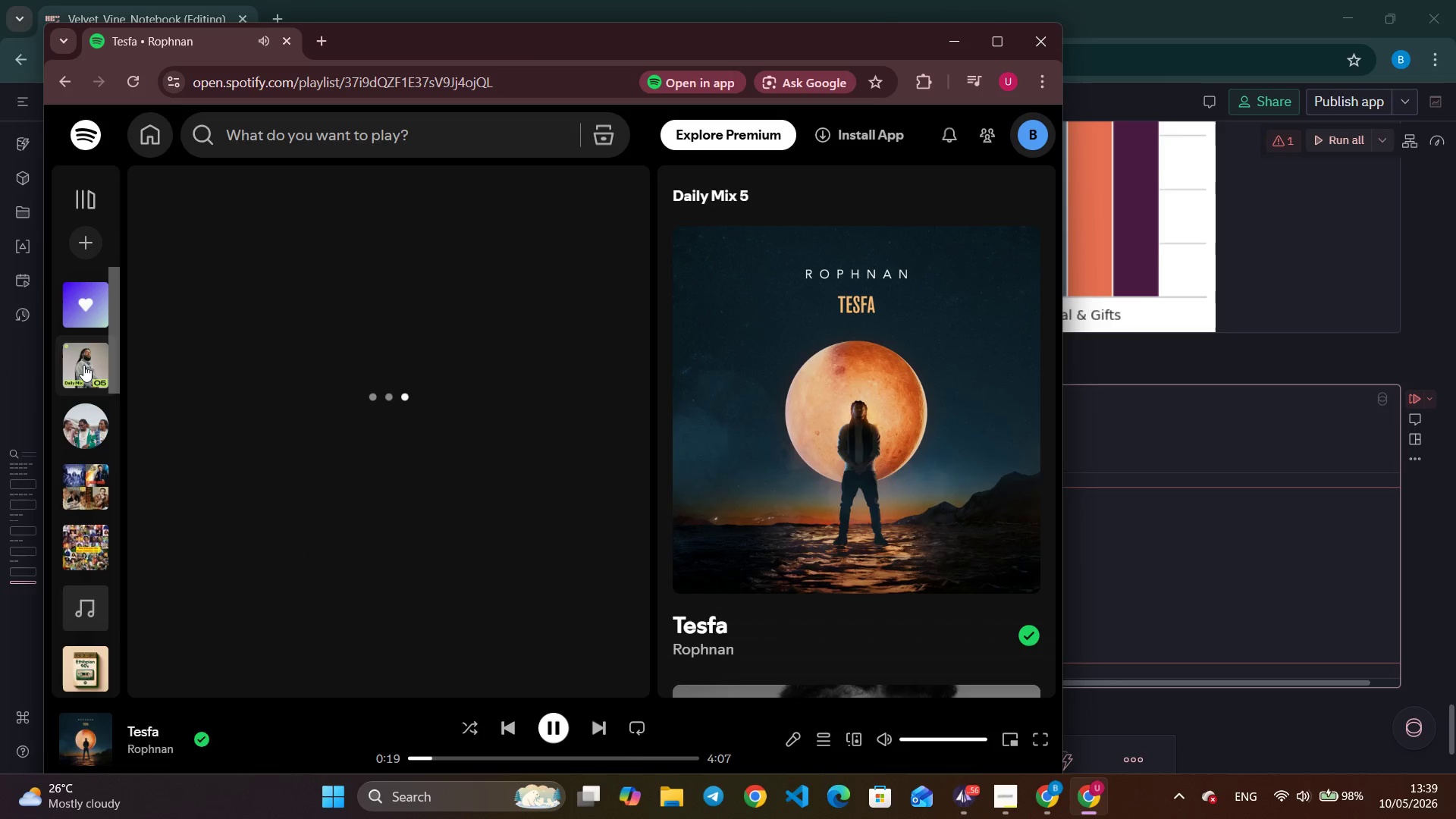 
scroll: coordinate [425, 538], scroll_direction: down, amount: 7.0
 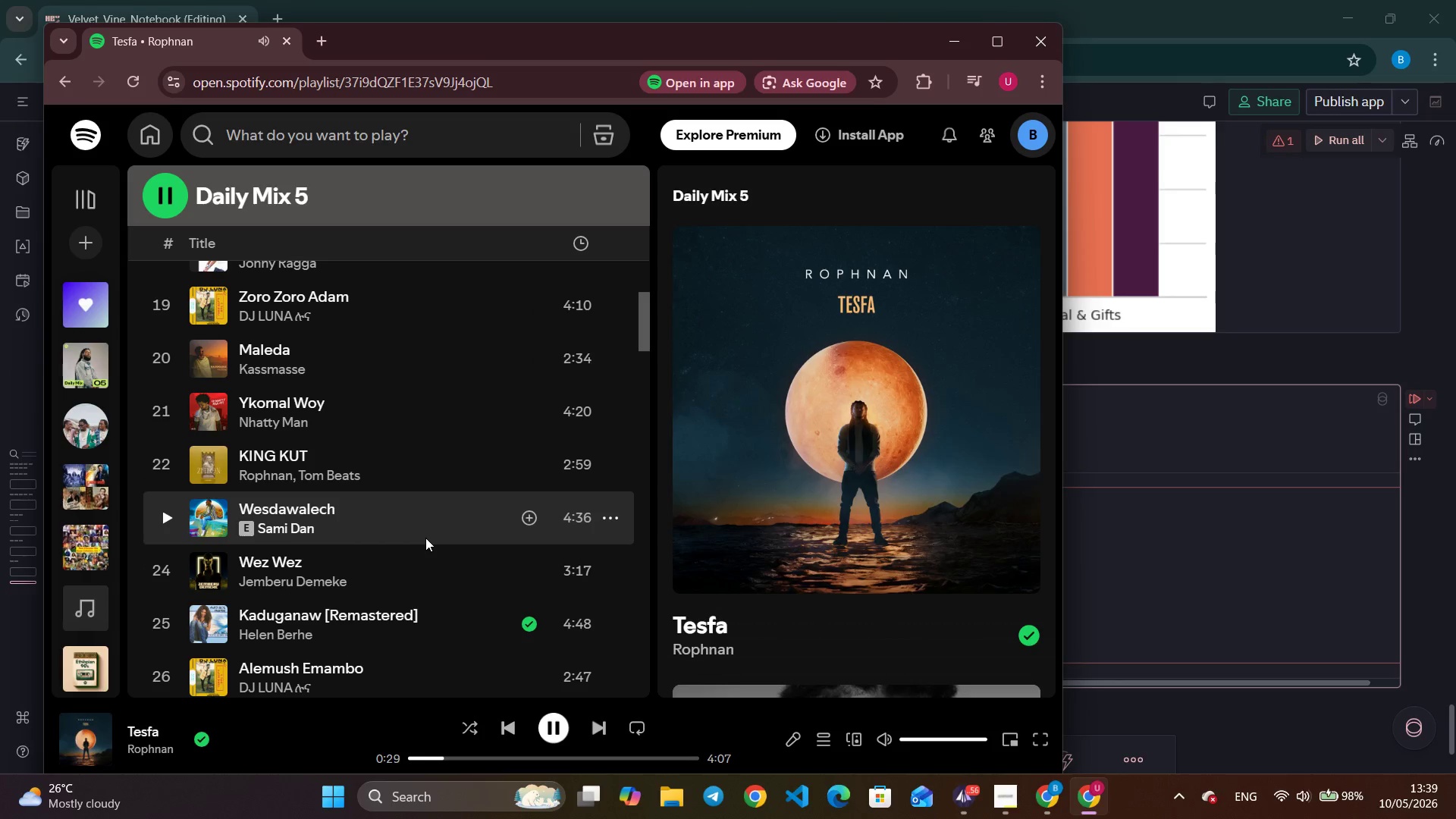 
scroll: coordinate [522, 370], scroll_direction: up, amount: 13.0
 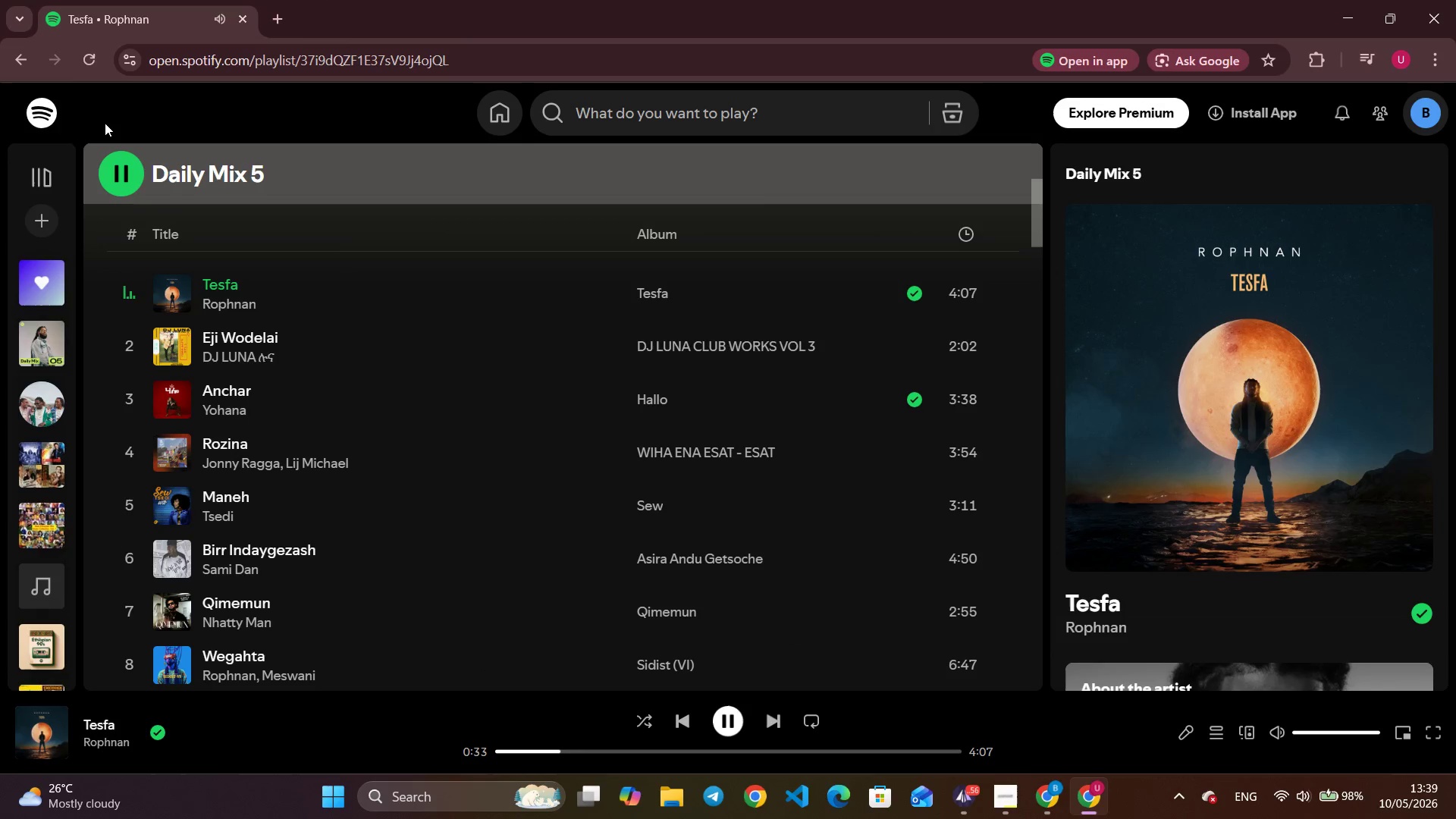 
left_click([513, 108])
 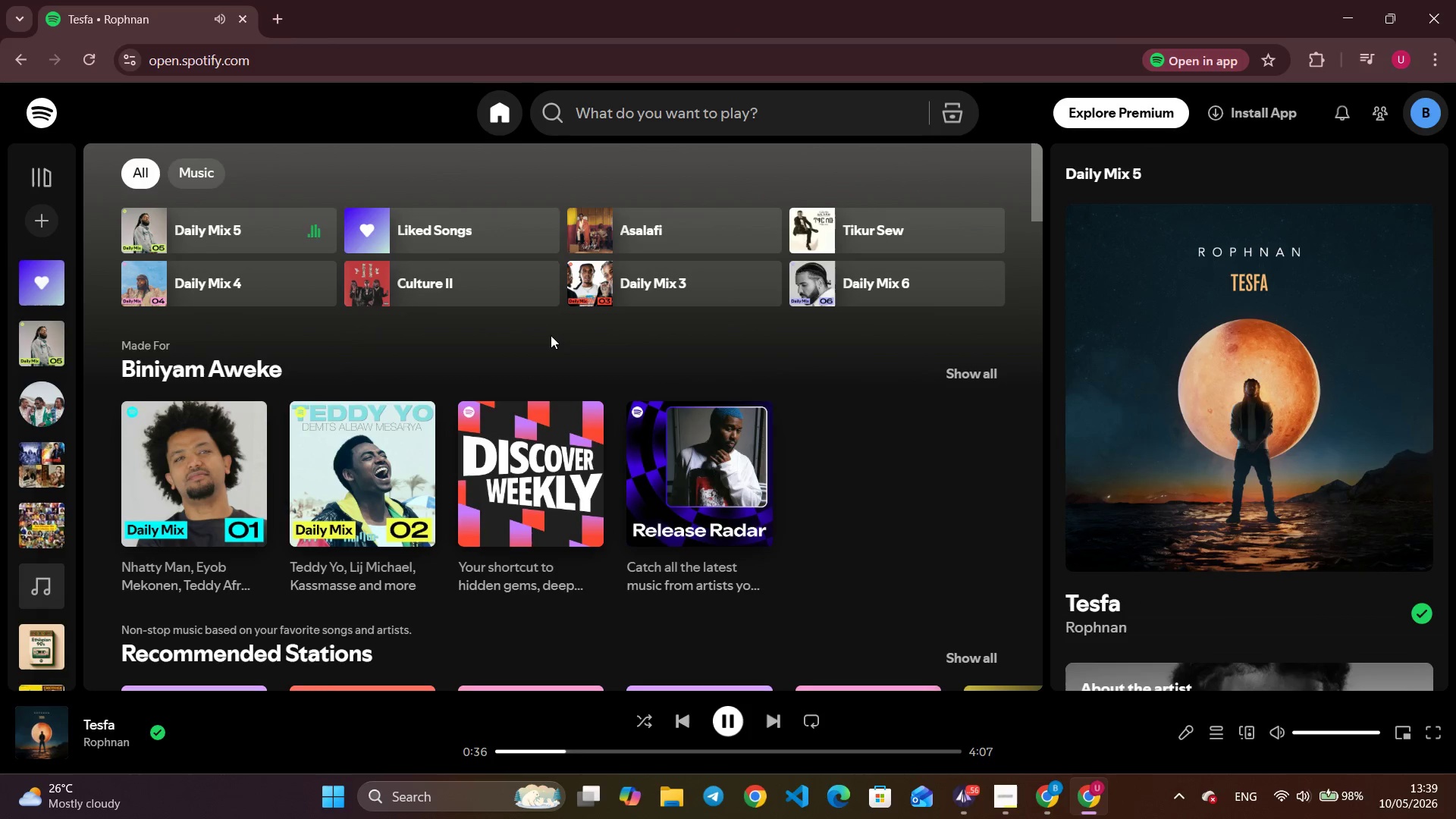 
mouse_move([47, 348])
 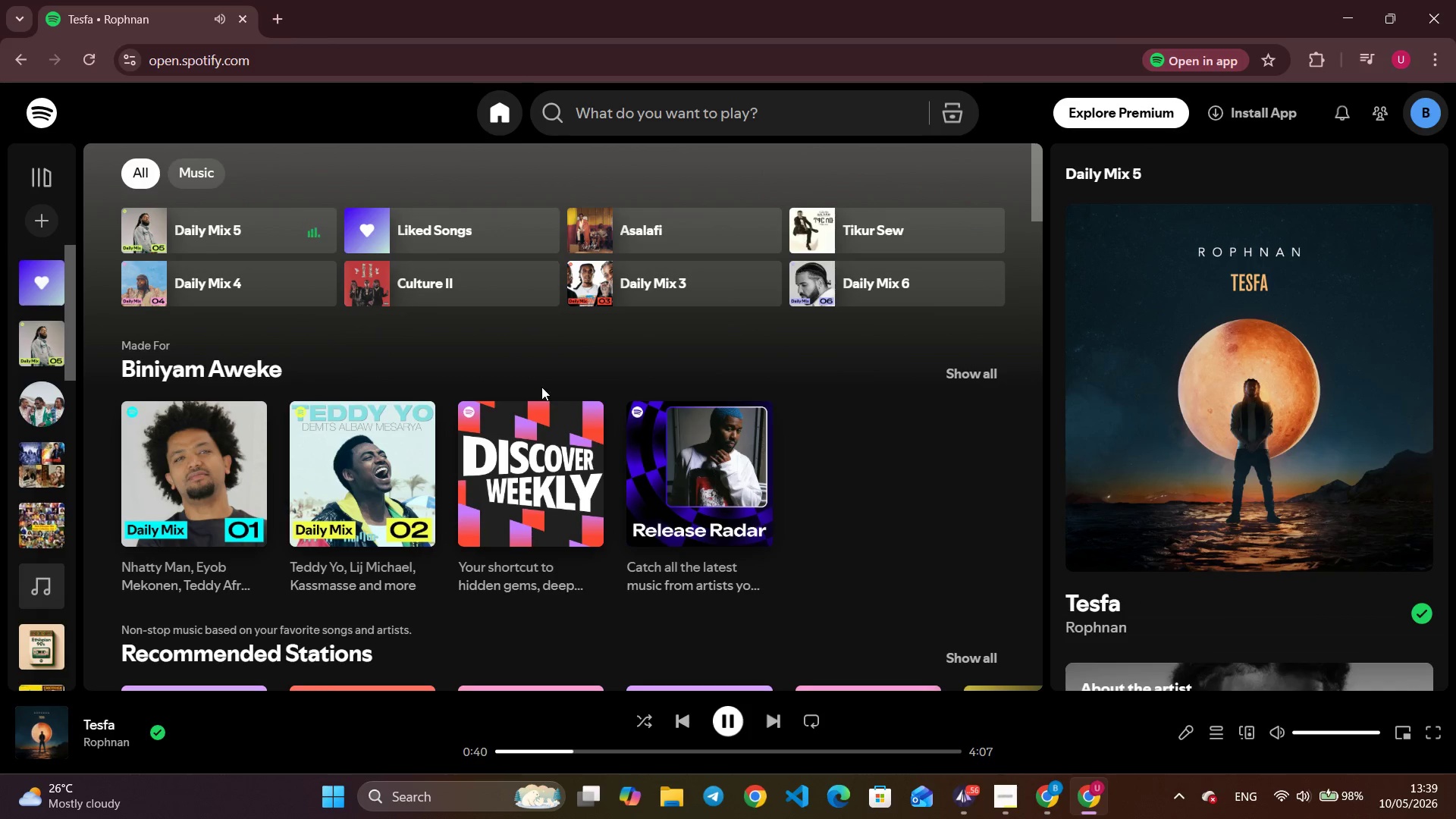 
scroll: coordinate [659, 399], scroll_direction: down, amount: 1.0
 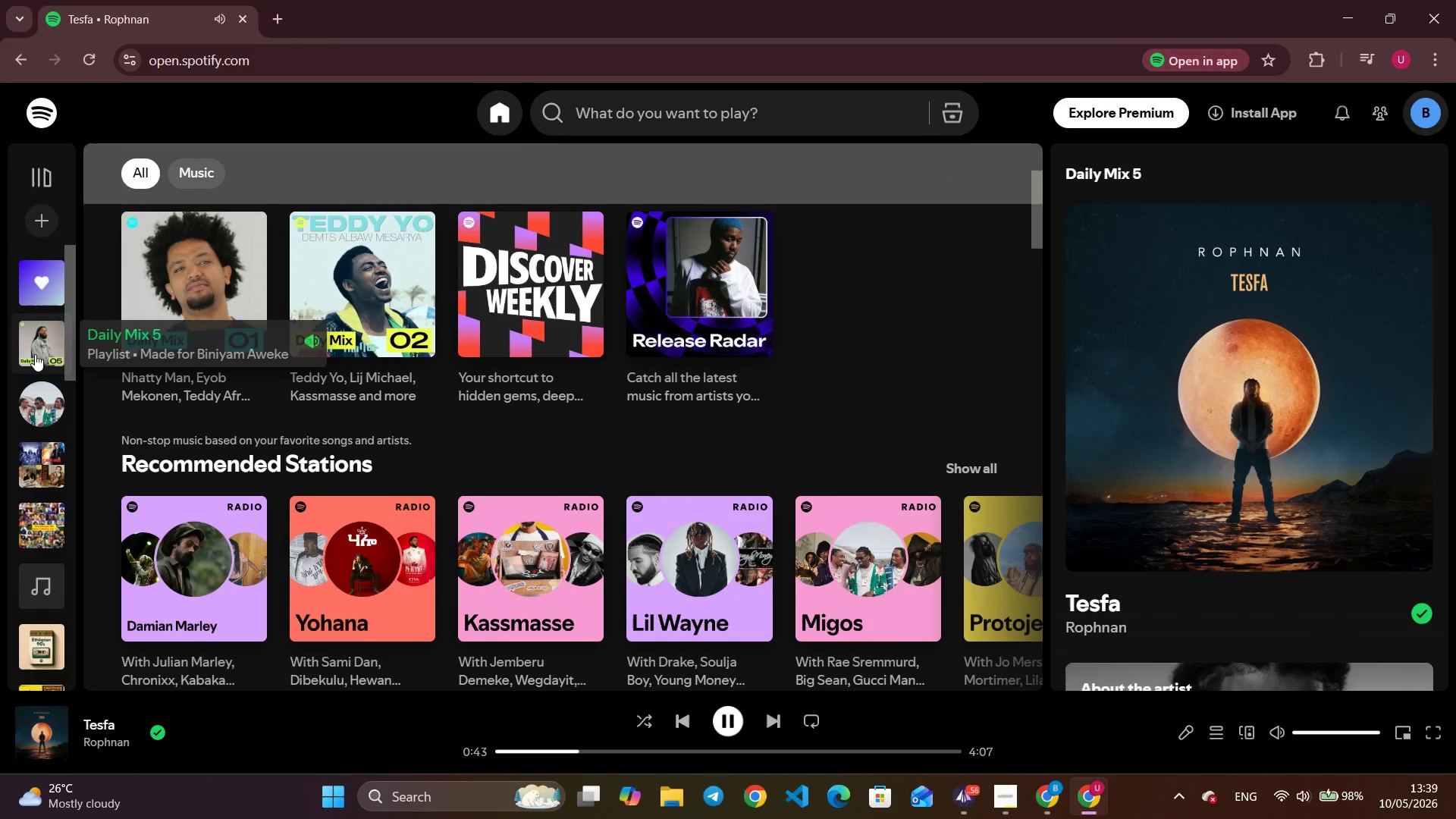 
left_click([35, 354])
 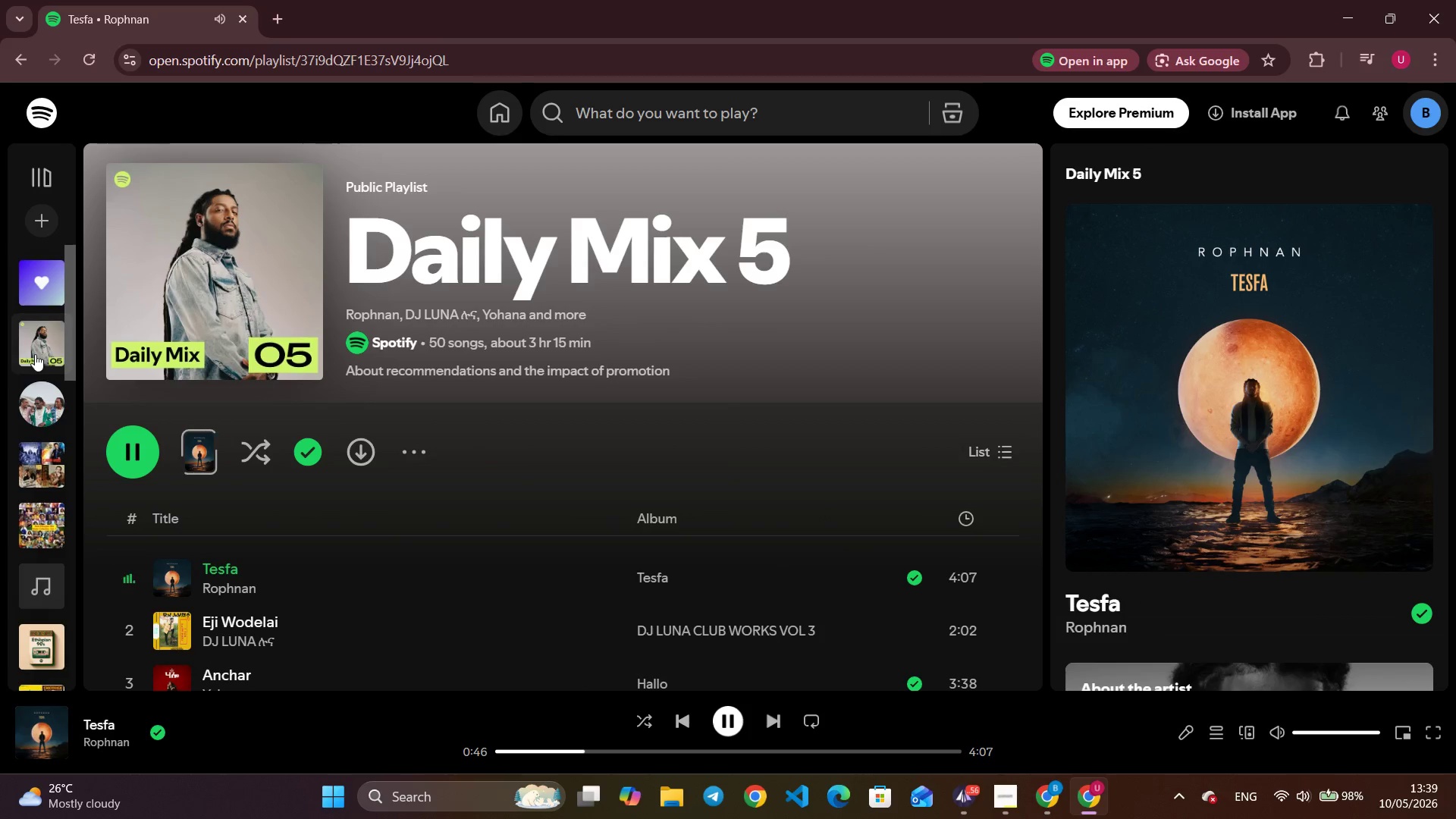 
scroll: coordinate [758, 416], scroll_direction: down, amount: 35.0
 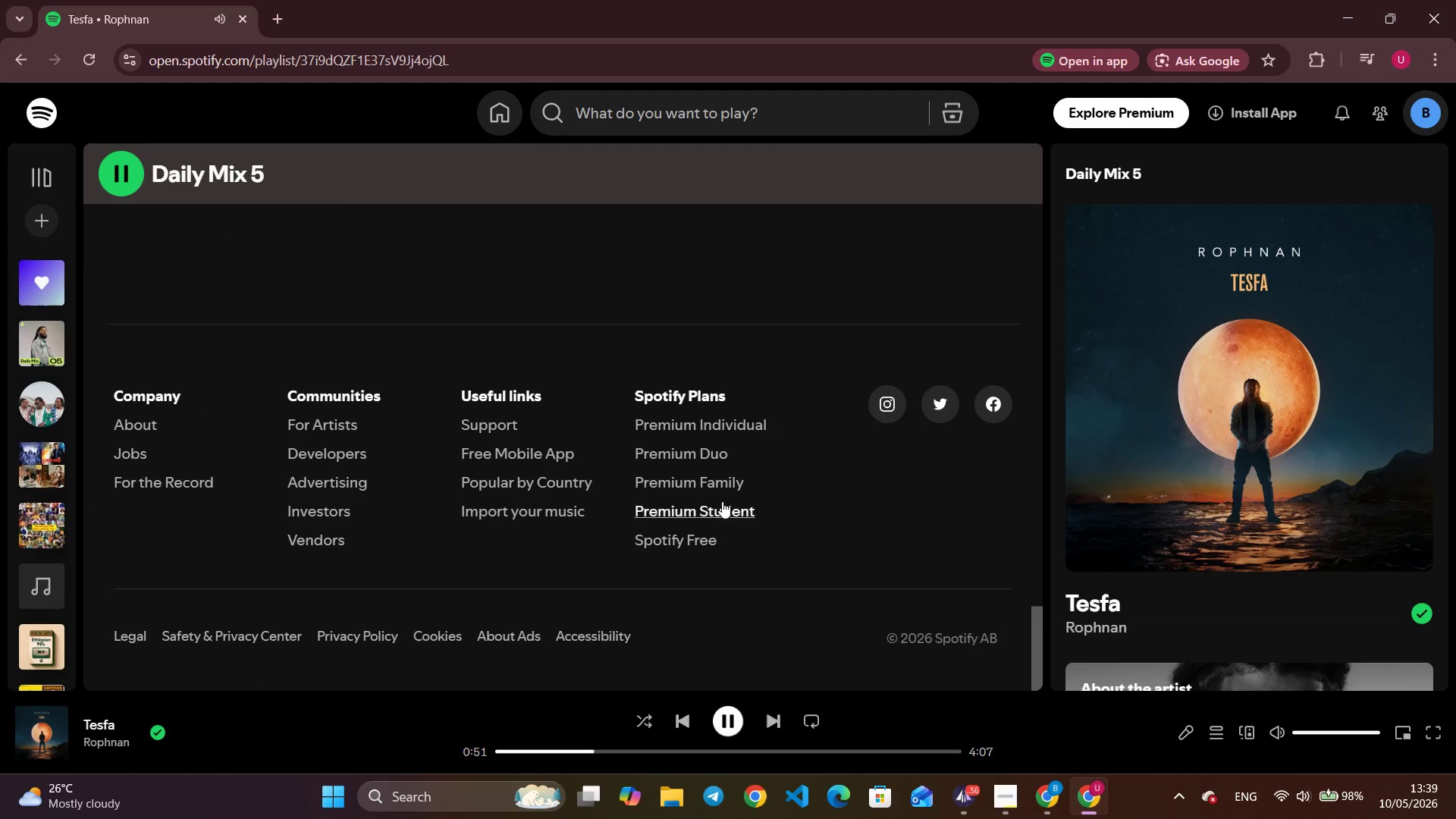 
scroll: coordinate [460, 486], scroll_direction: up, amount: 9.0
 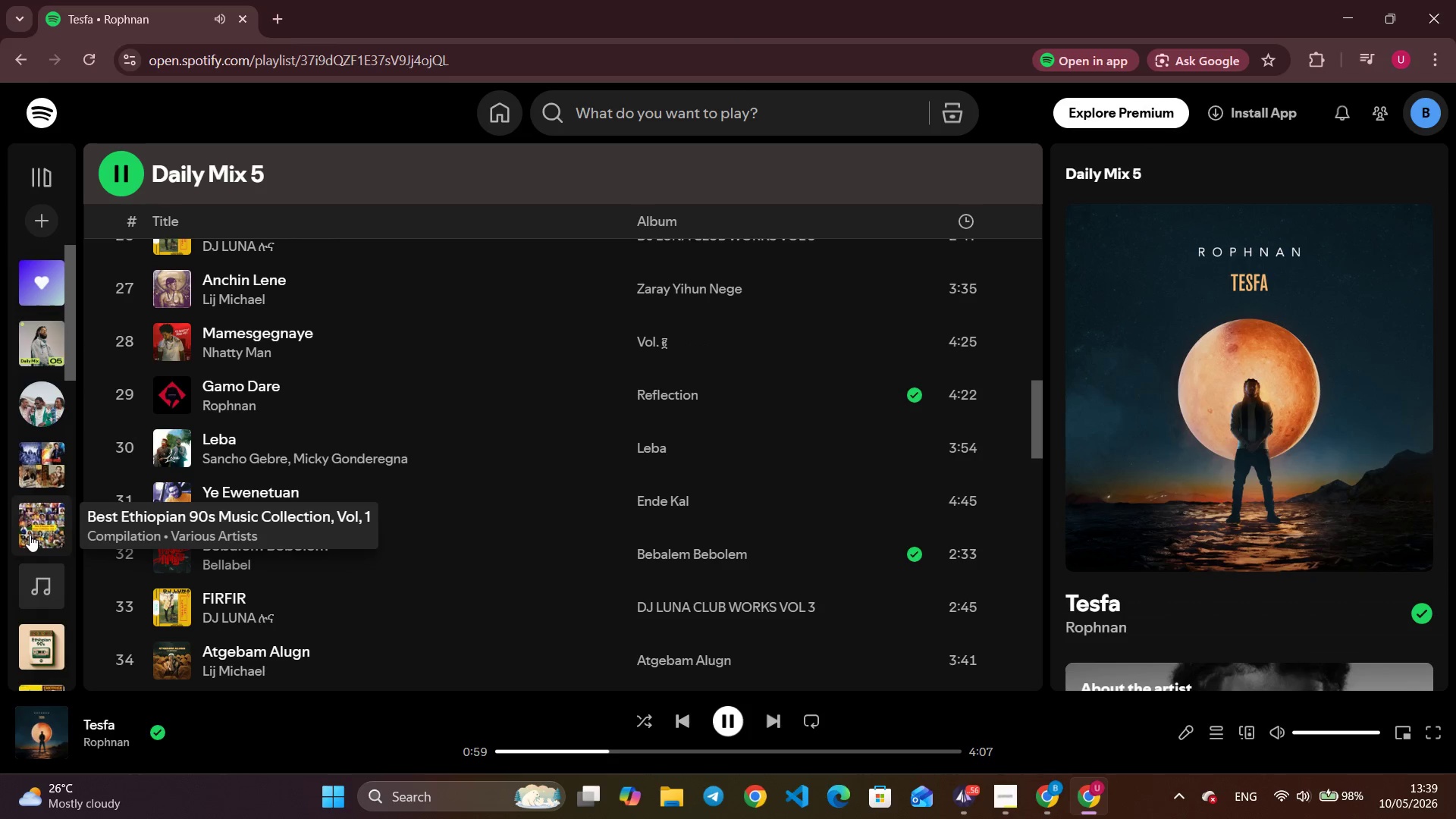 
wait(5.42)
 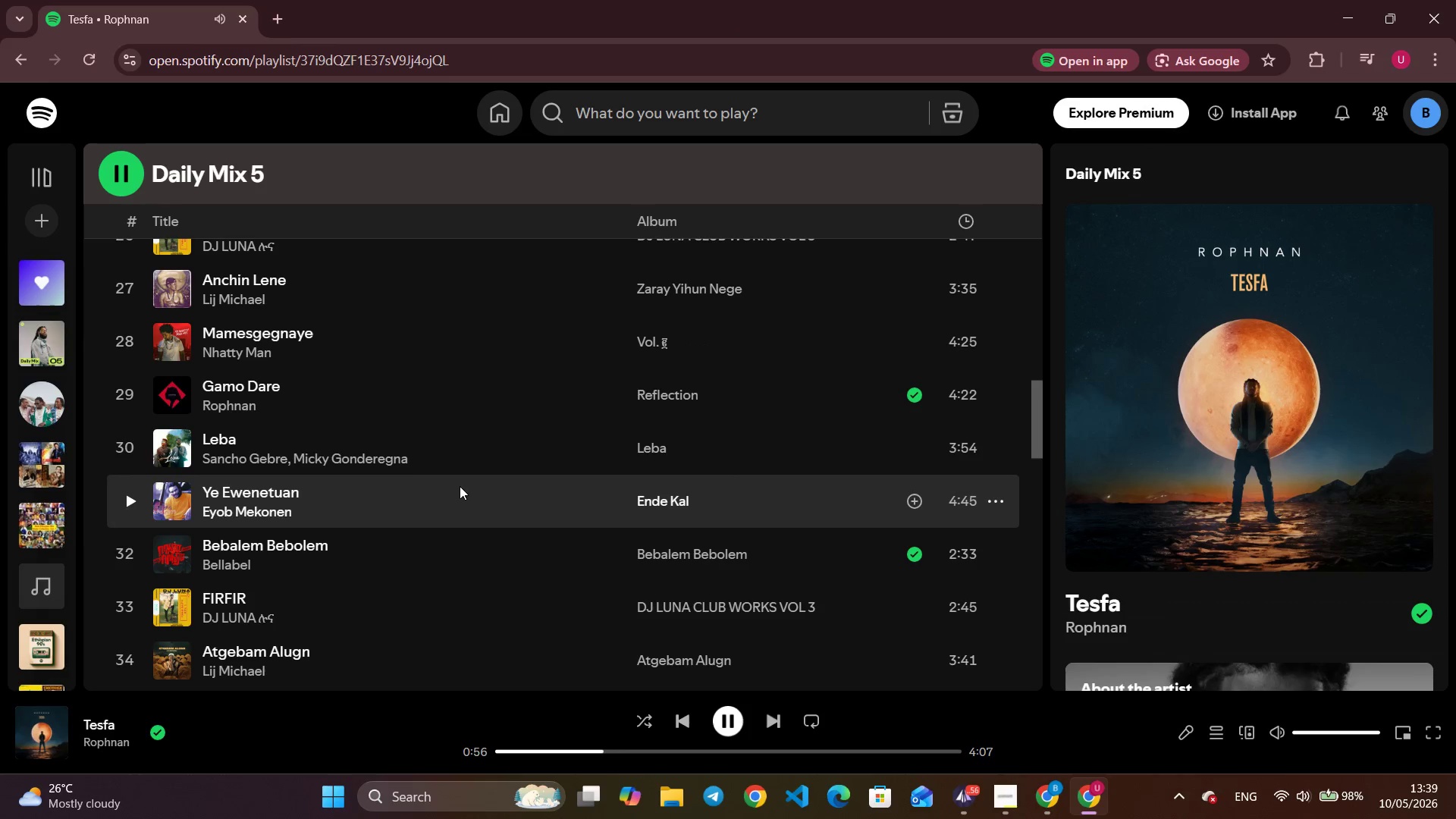 
left_click([30, 414])
 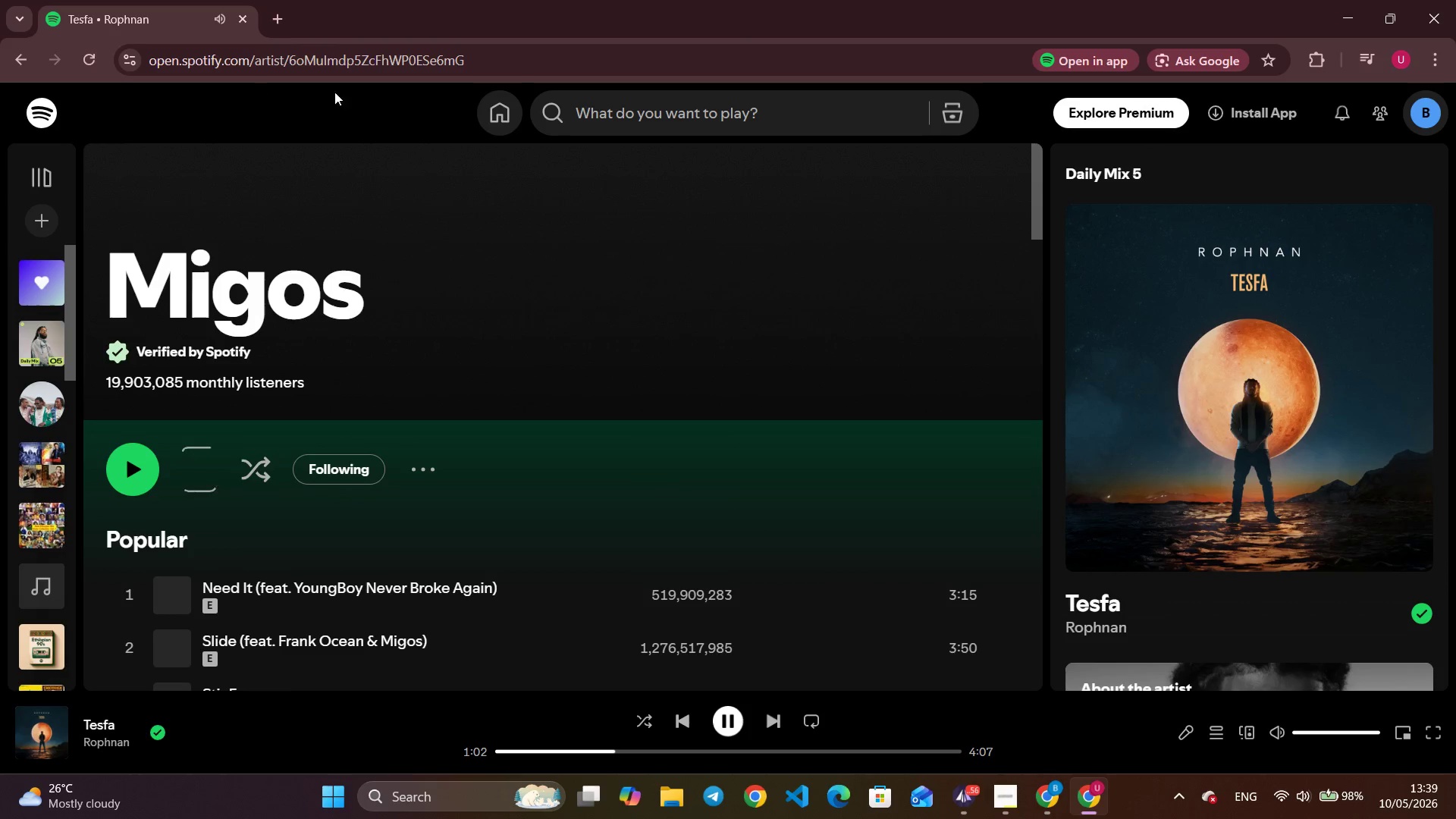 
left_click([495, 108])
 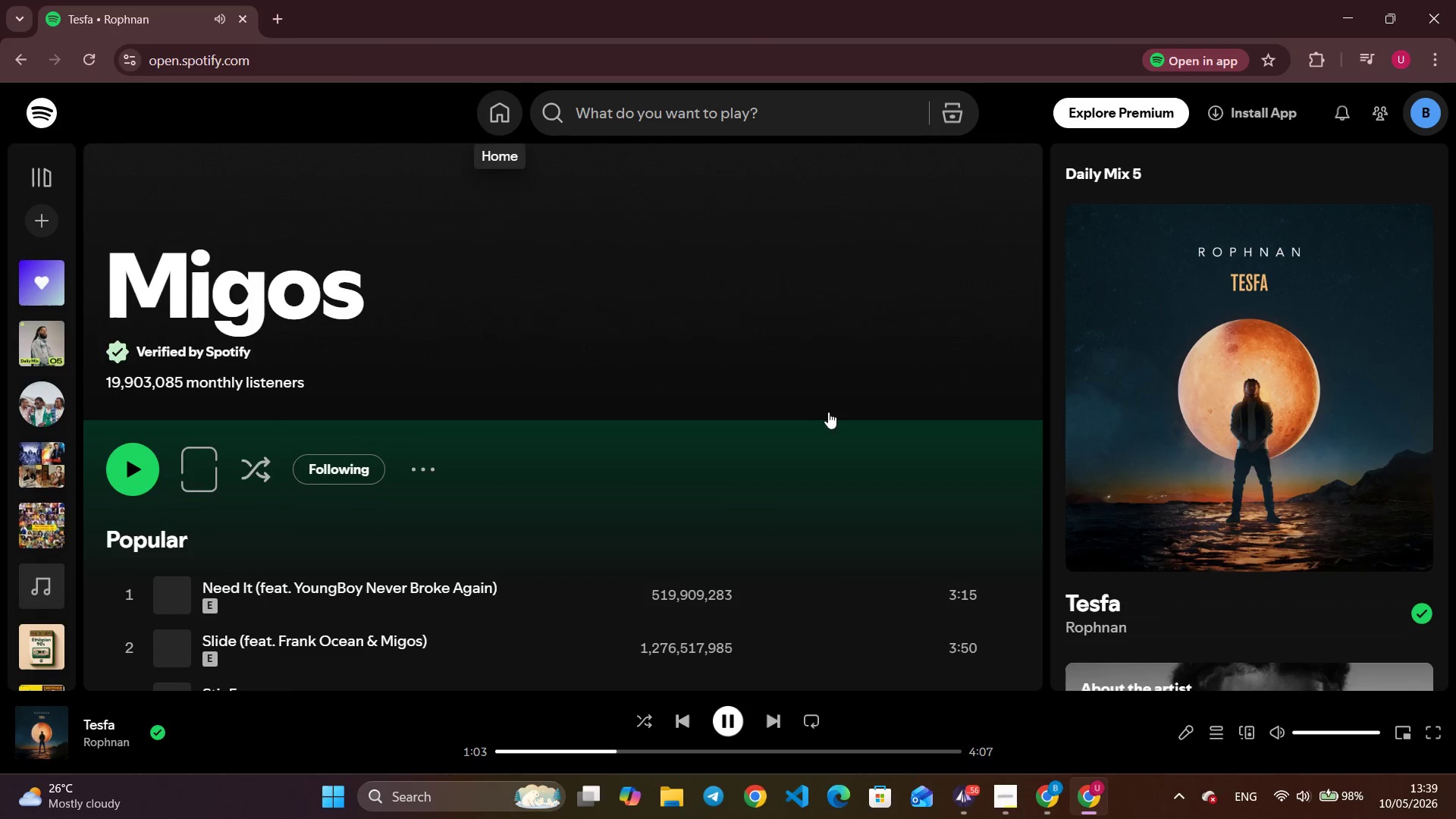 
mouse_move([1093, 409])
 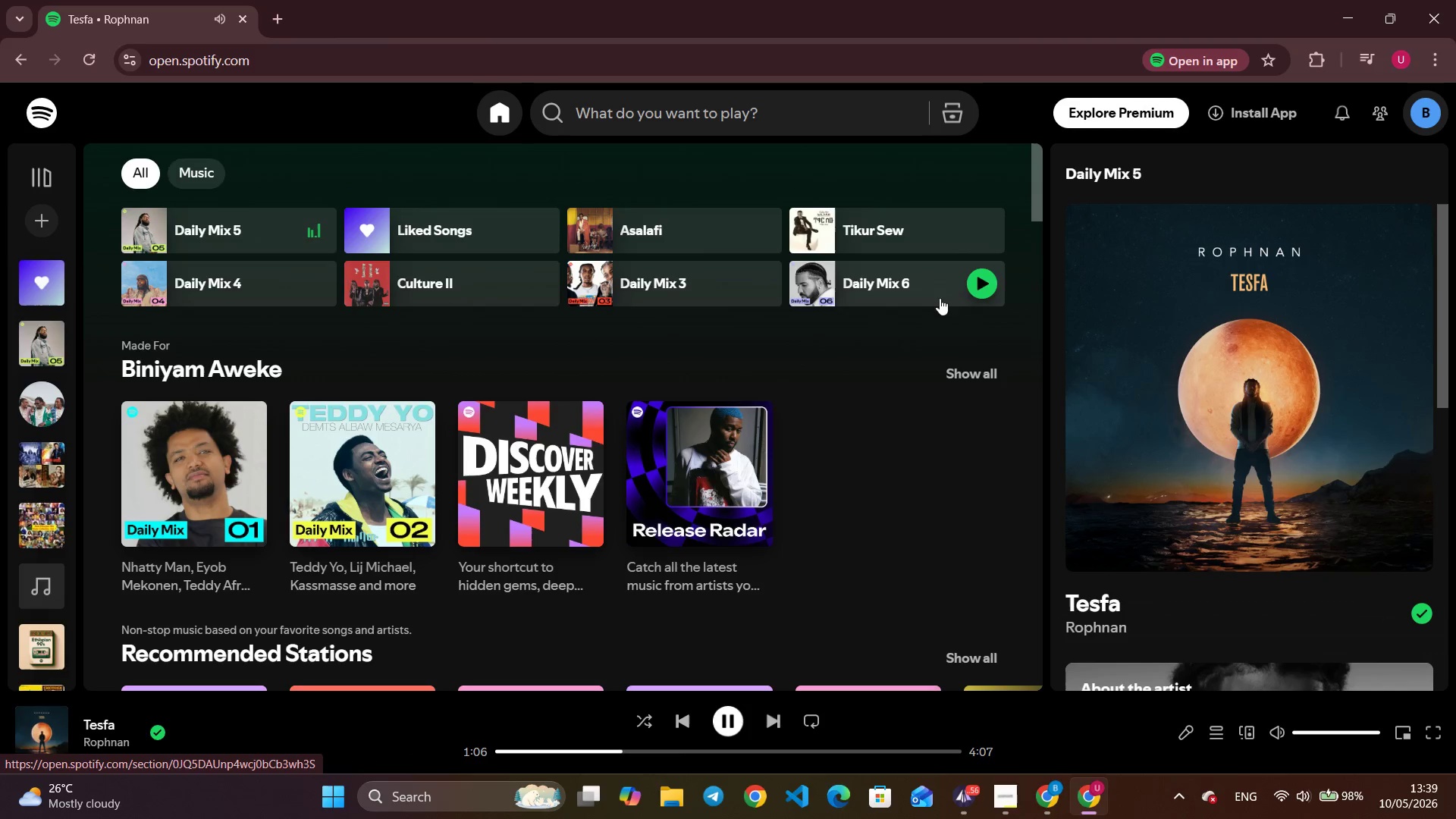 
left_click([934, 294])
 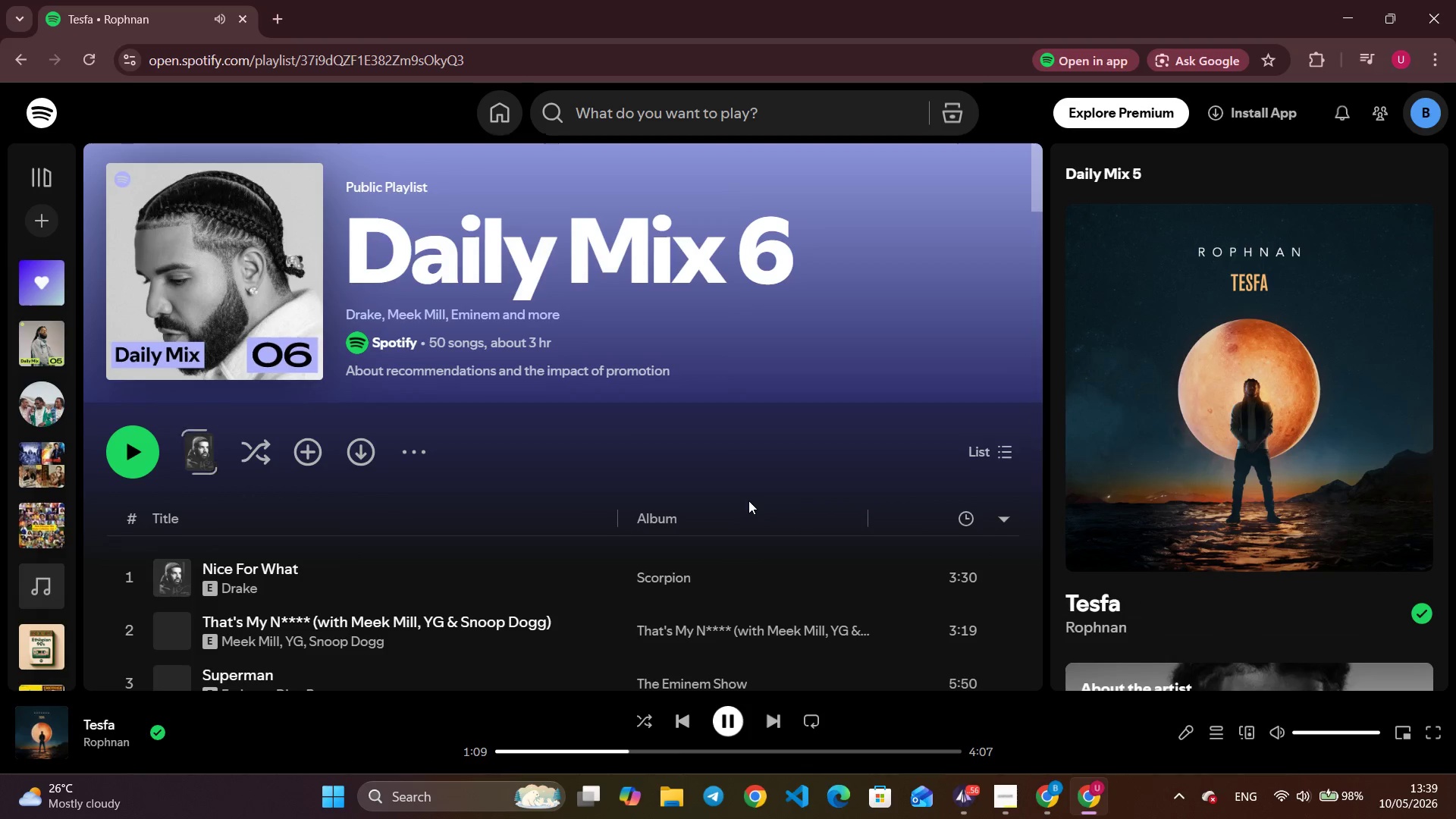 
wait(5.03)
 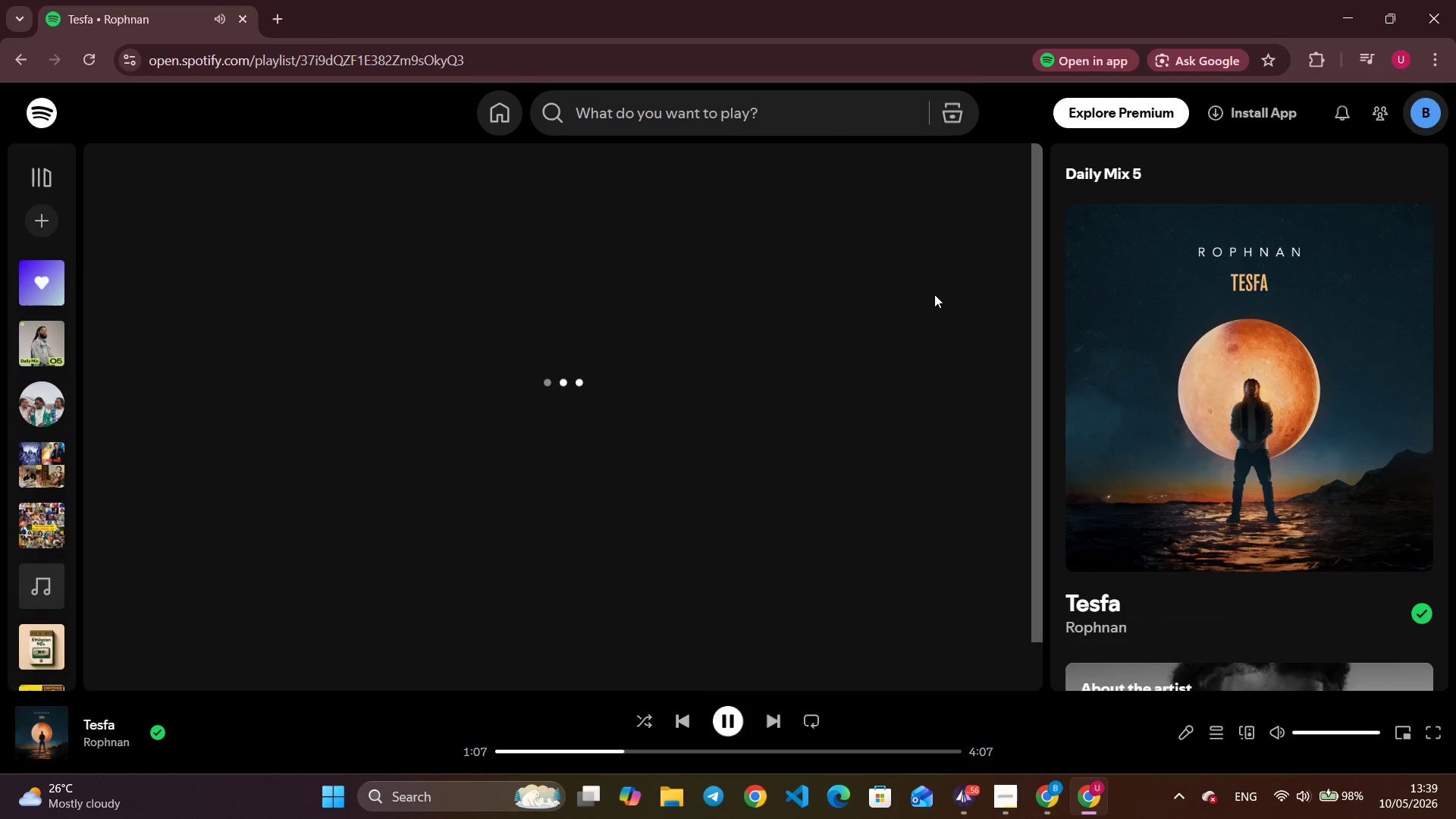 
scroll: coordinate [472, 540], scroll_direction: up, amount: 3.0
 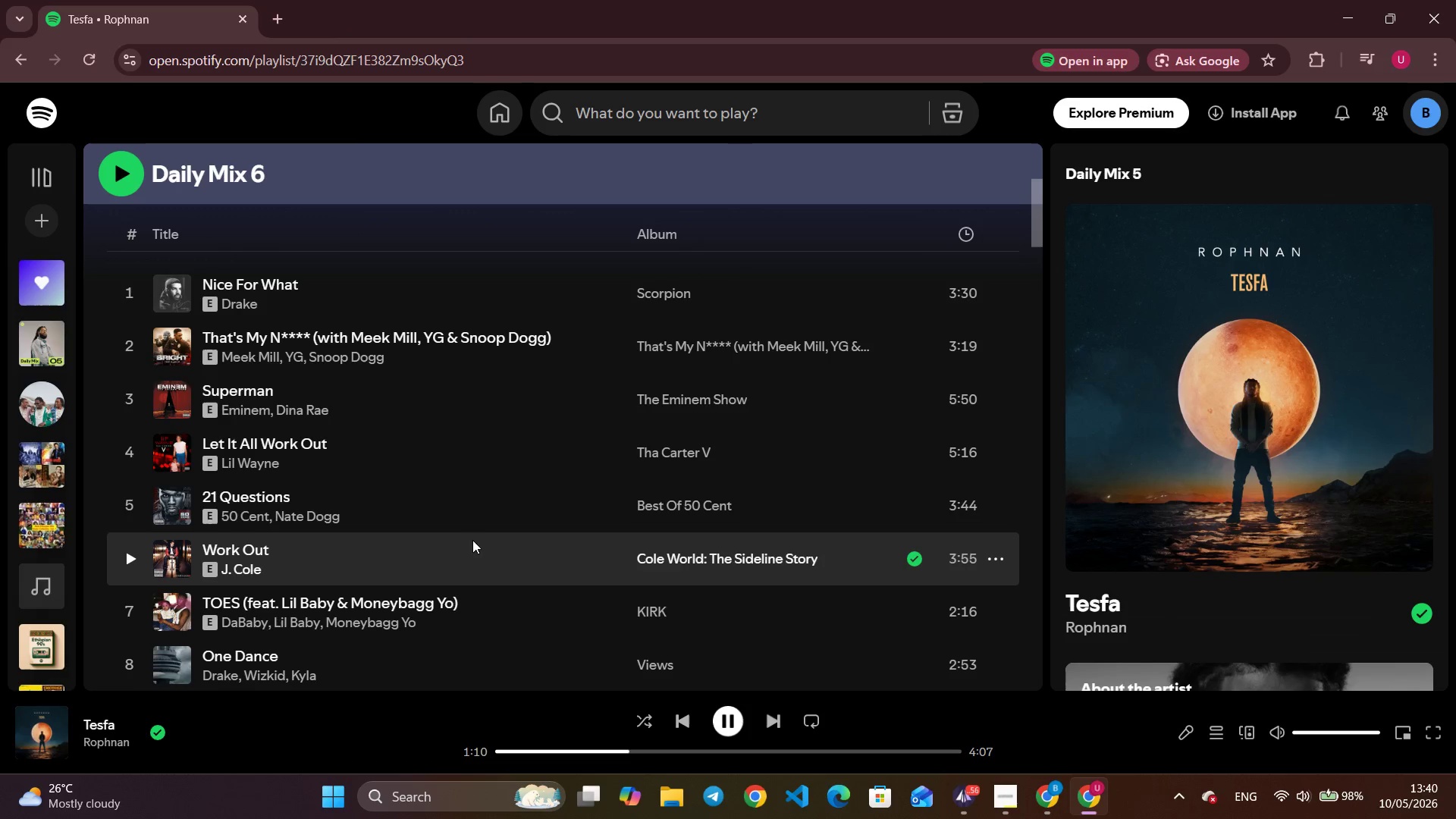 
scroll: coordinate [472, 540], scroll_direction: down, amount: 23.0
 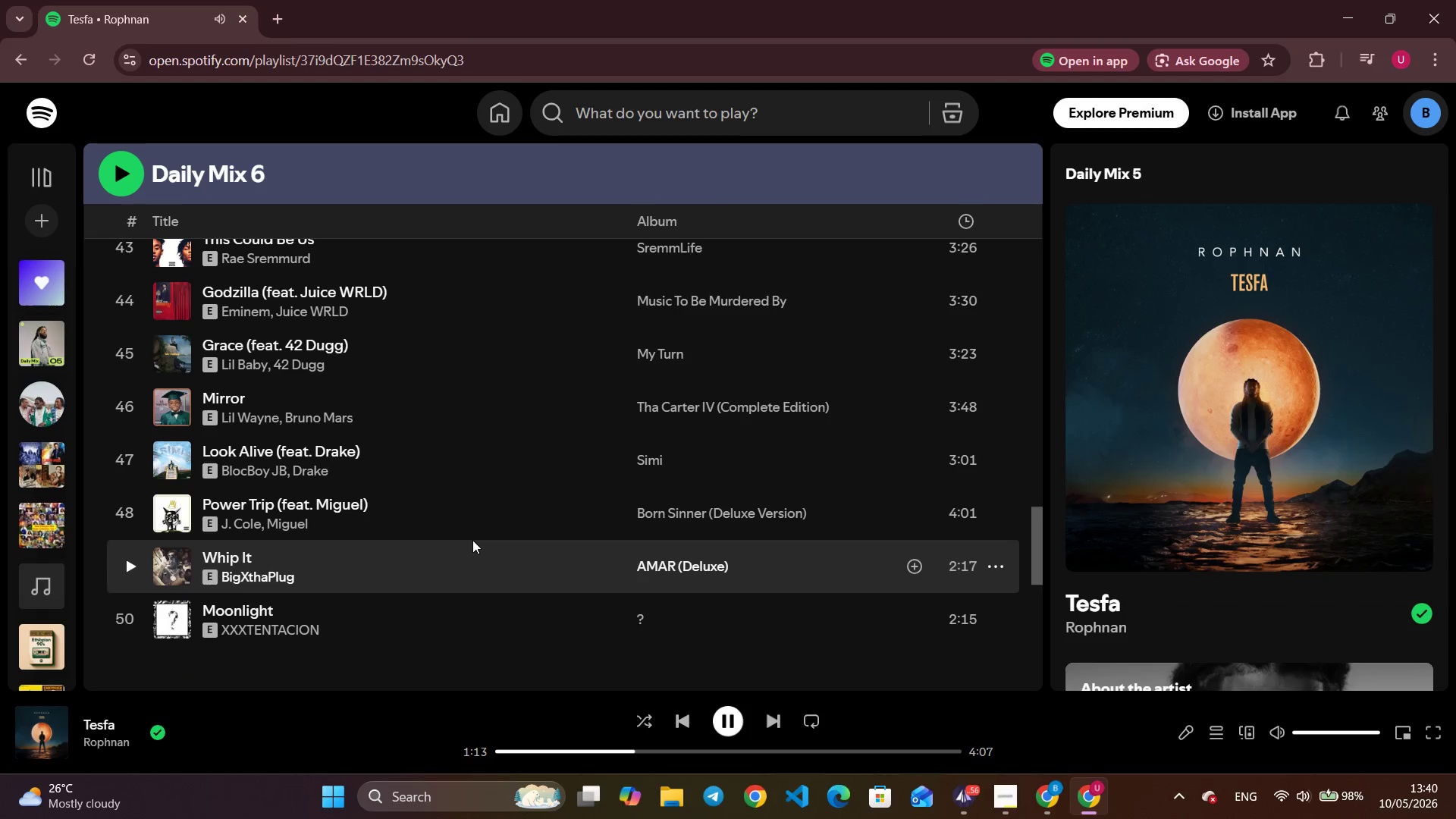 
scroll: coordinate [372, 434], scroll_direction: up, amount: 27.0
 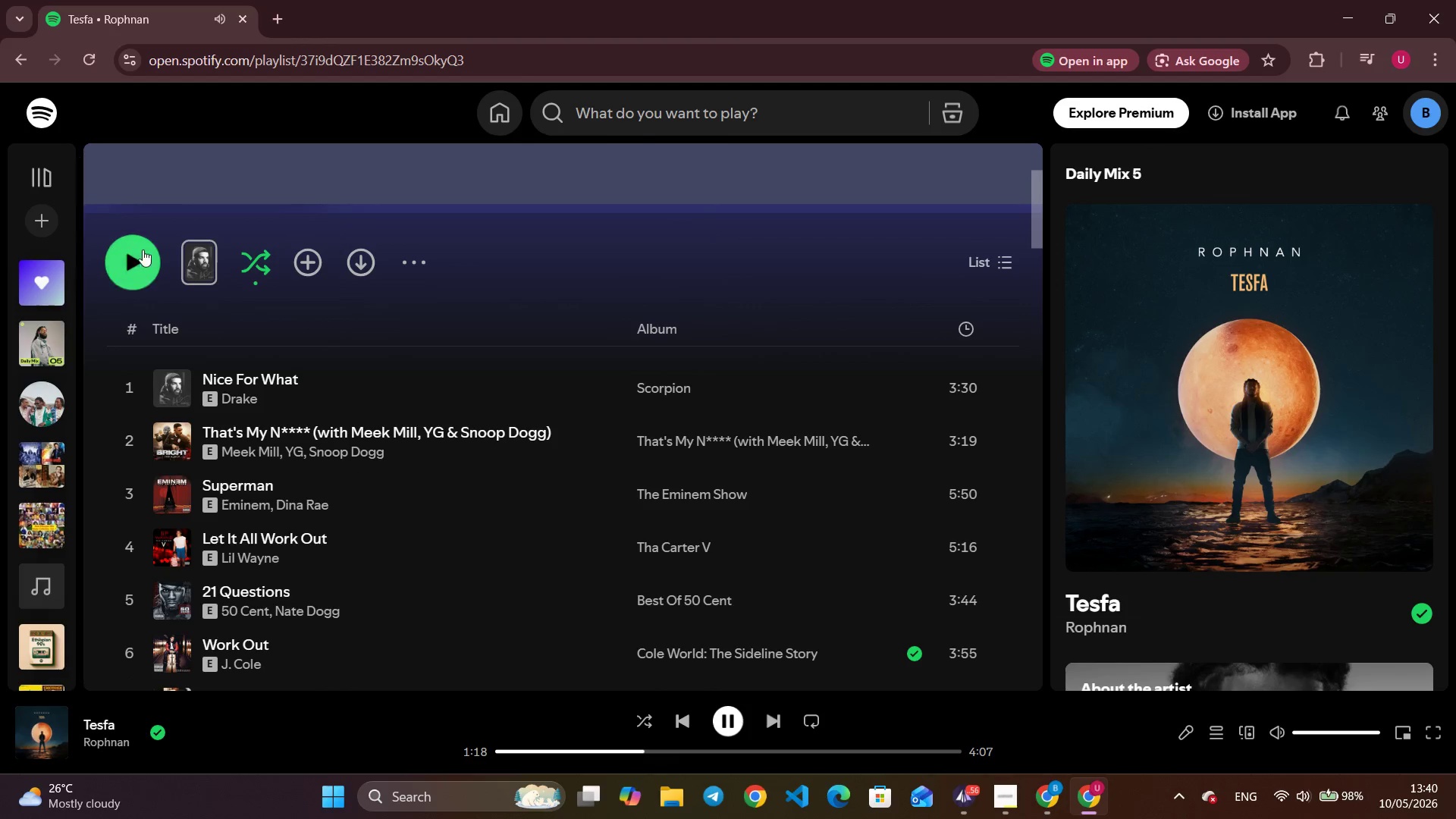 
left_click([133, 265])
 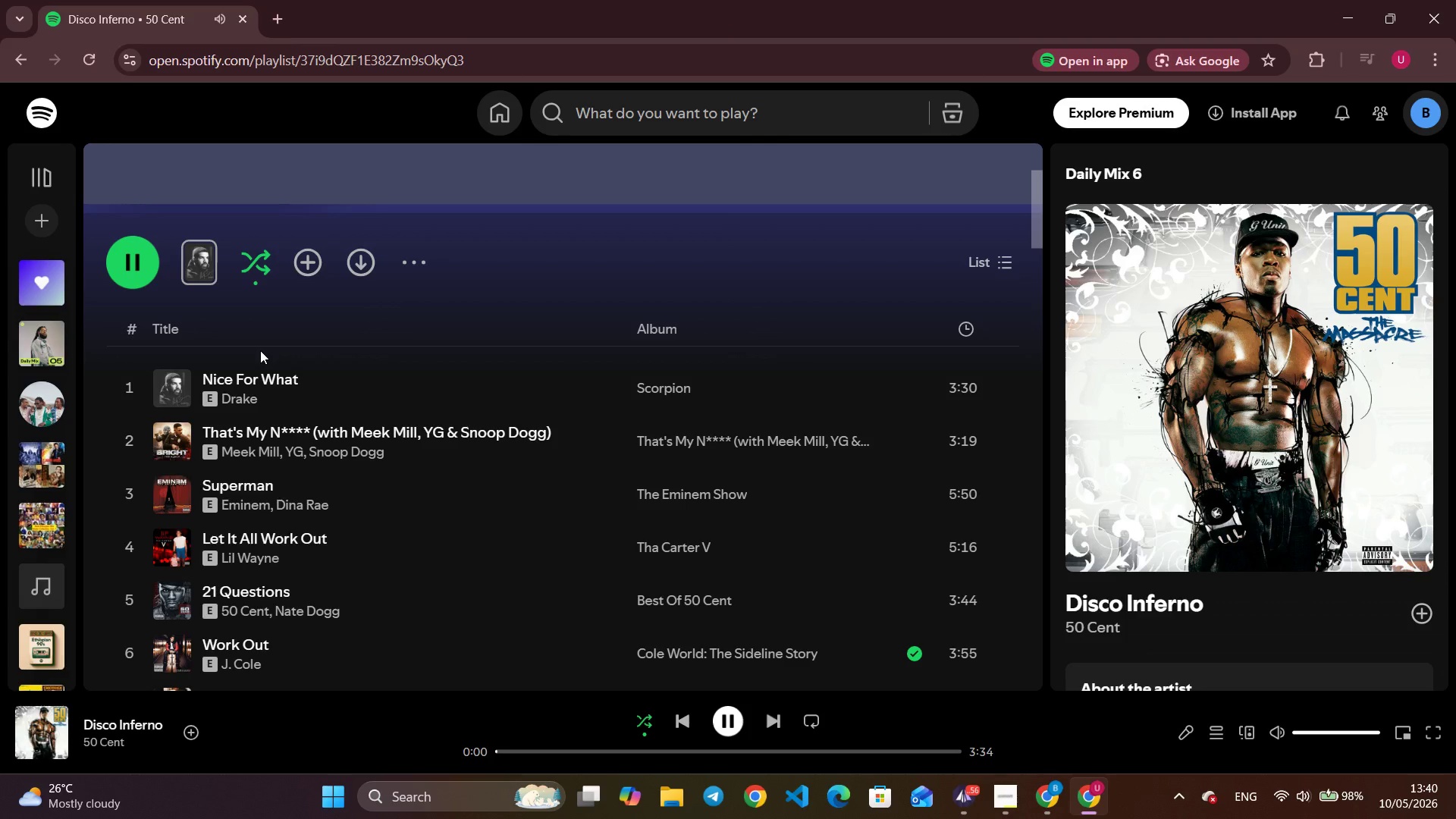 
wait(6.94)
 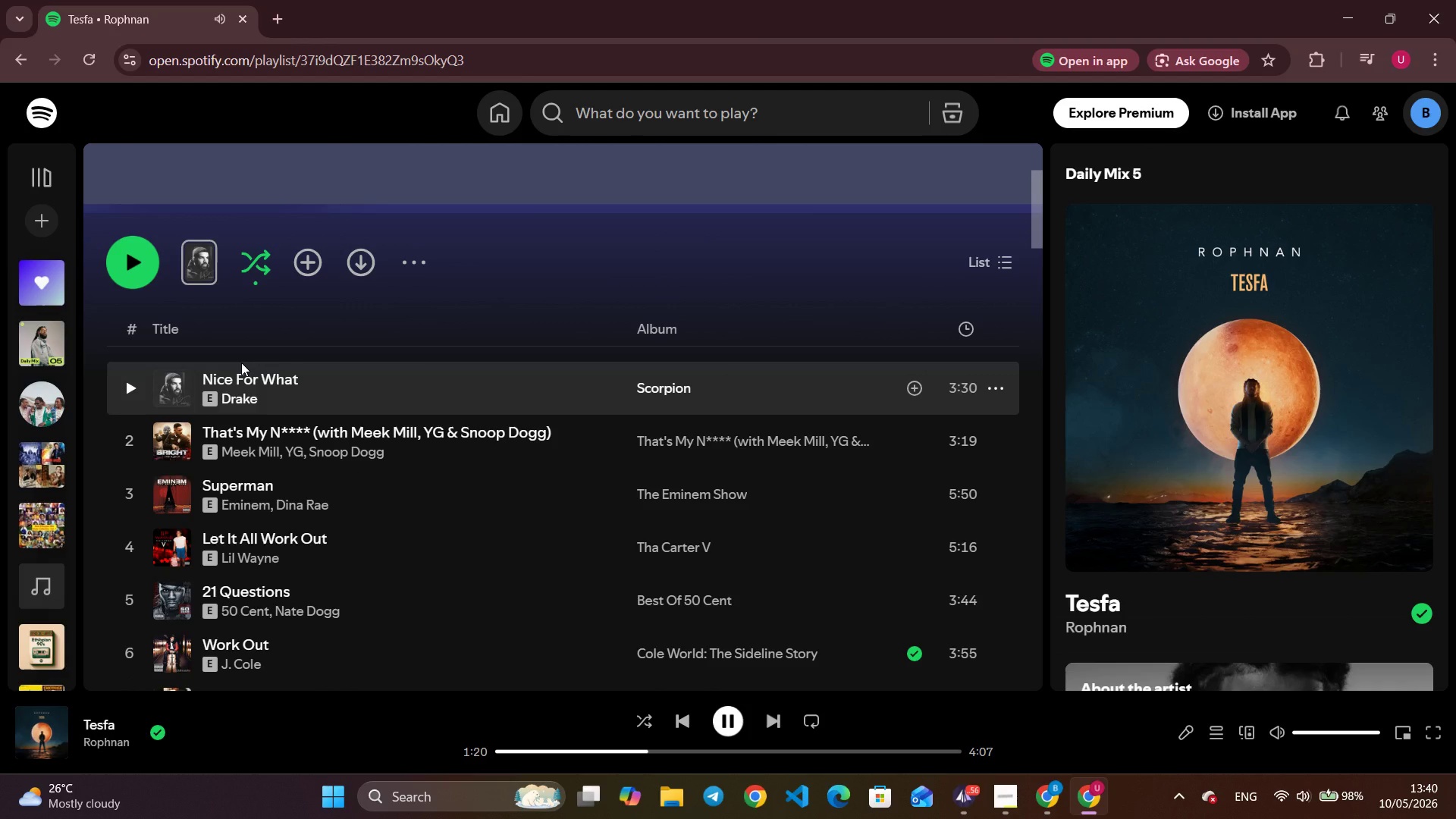 
left_click([1338, 25])
 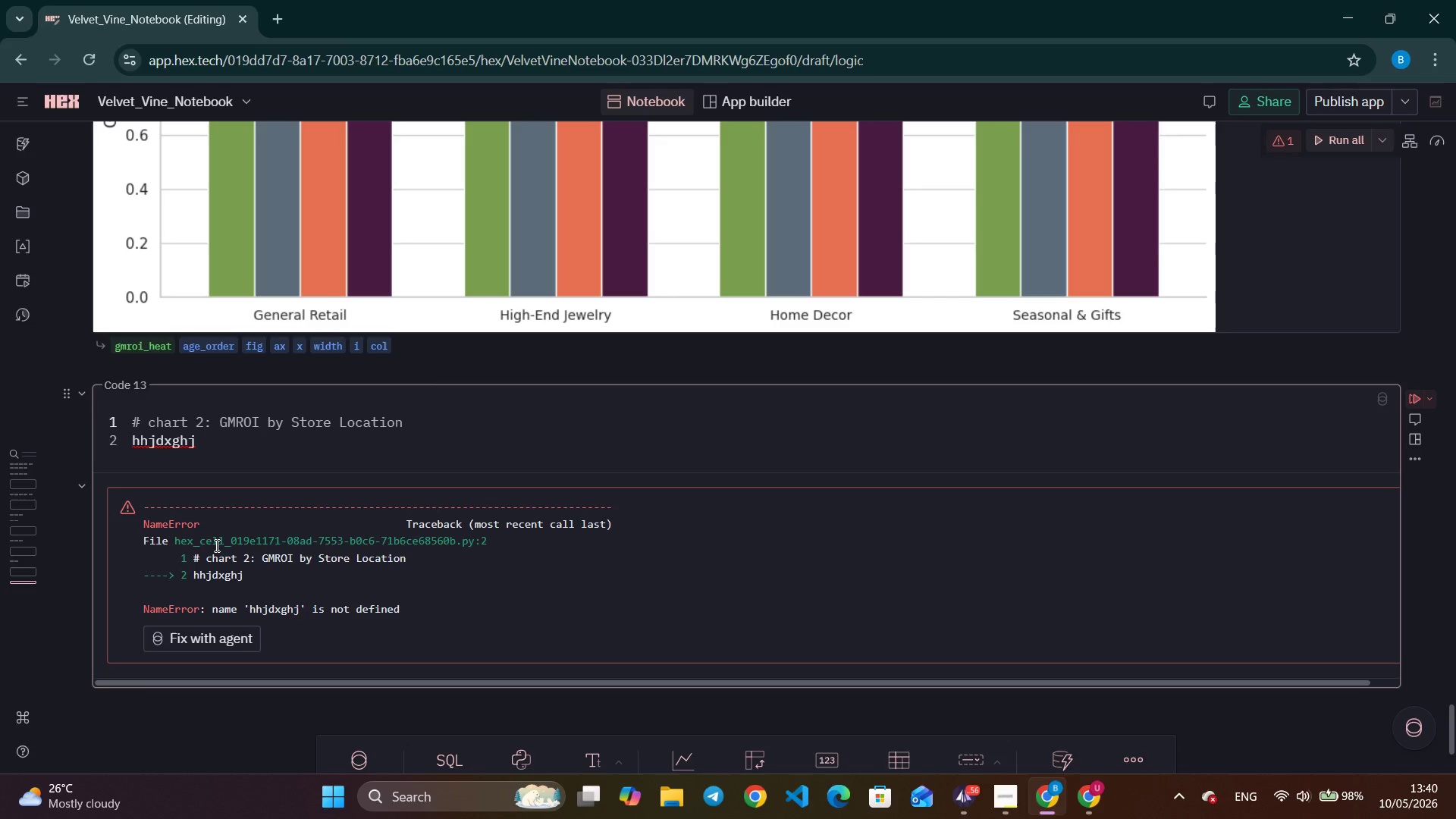 
wait(34.69)
 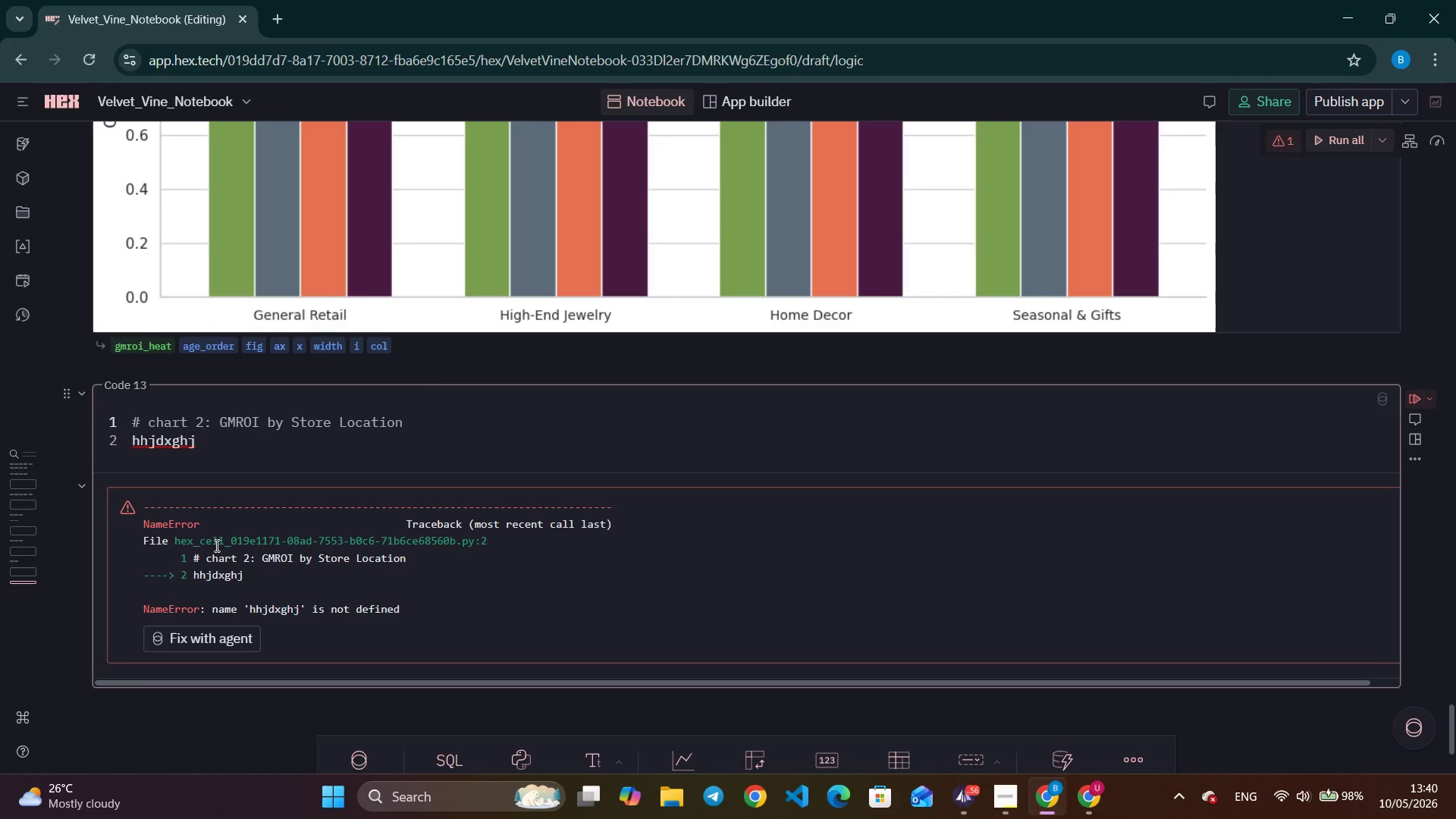 
left_click([226, 446])
 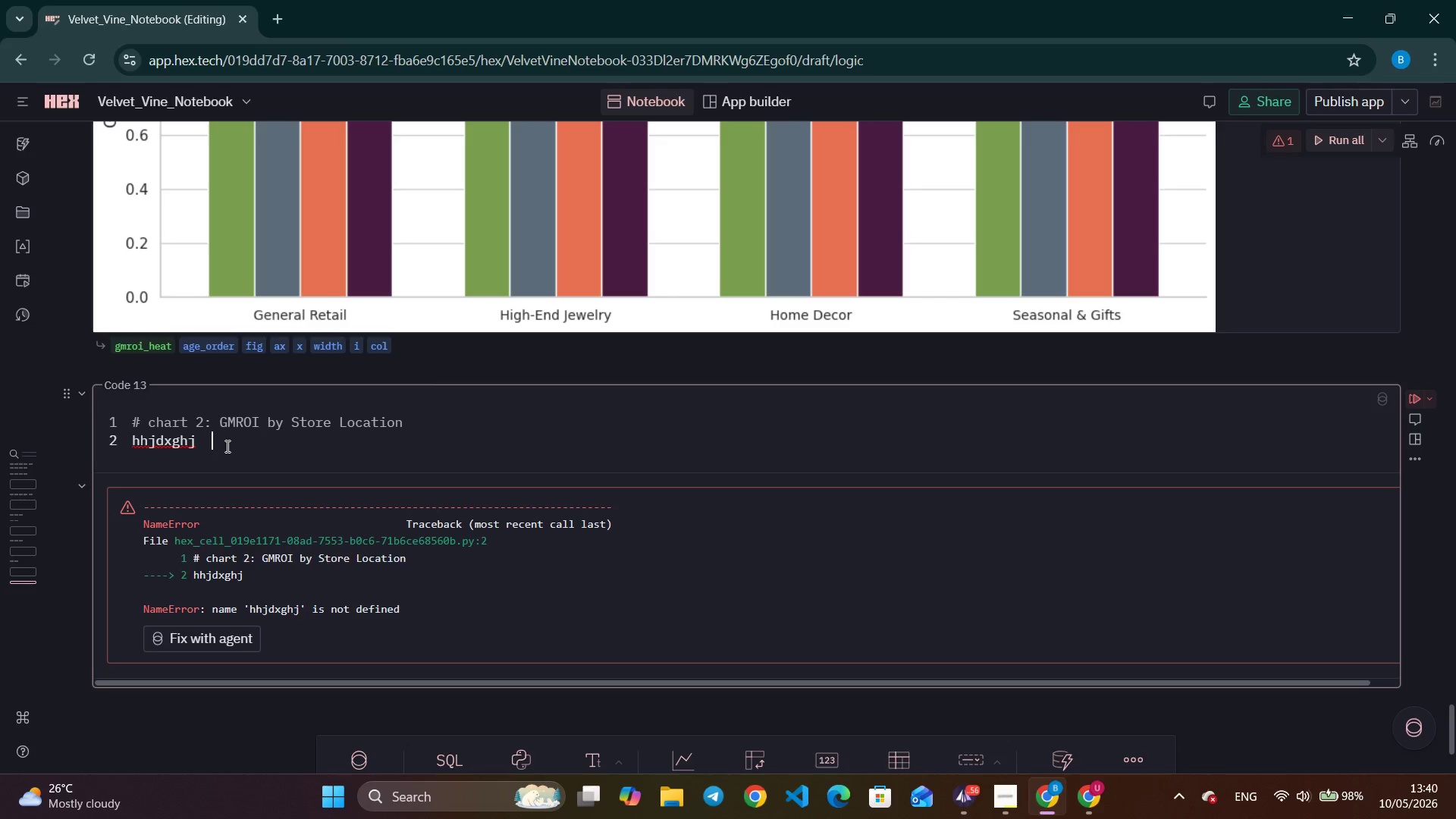 
double_click([226, 446])
 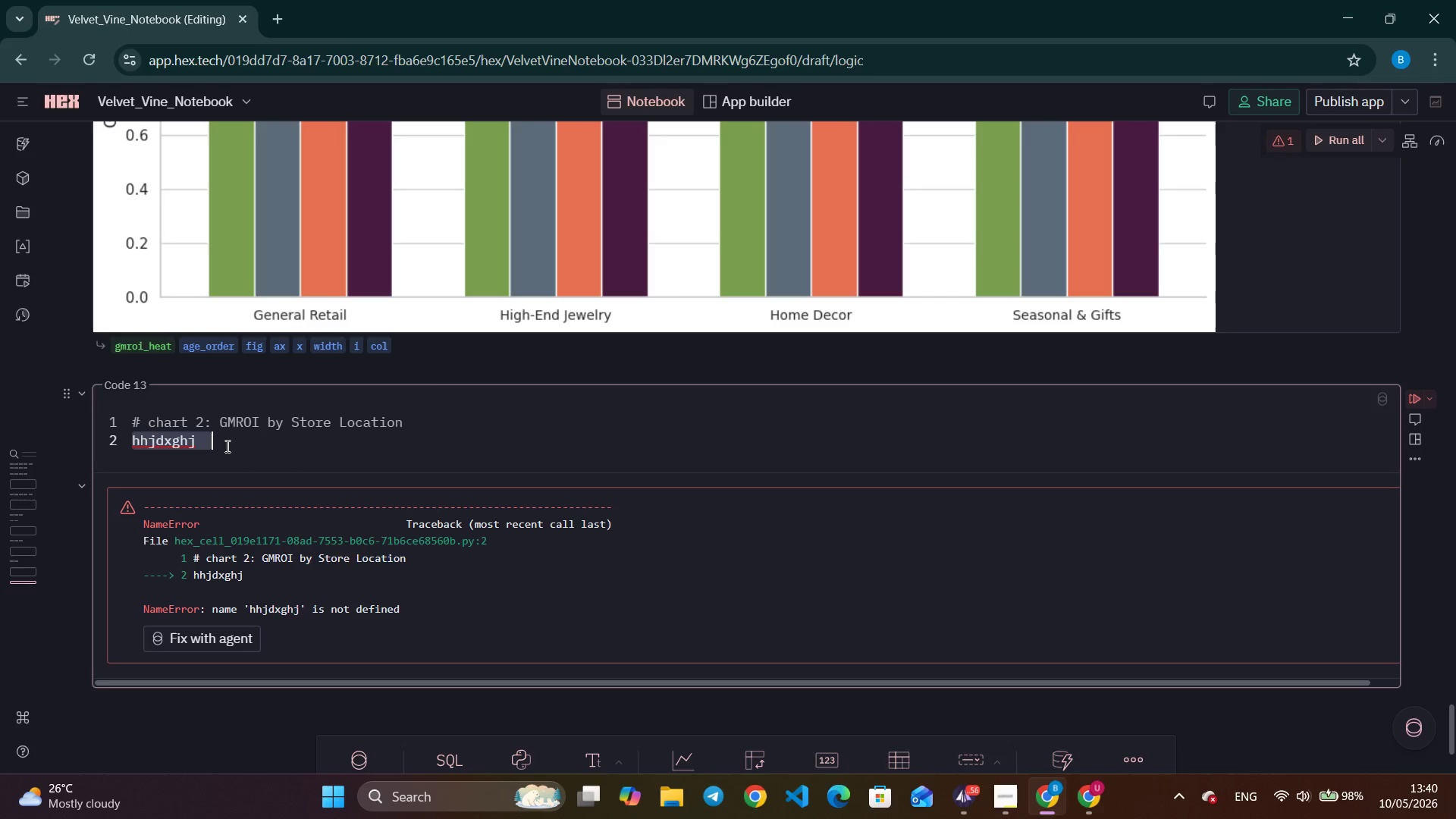 
triple_click([226, 446])
 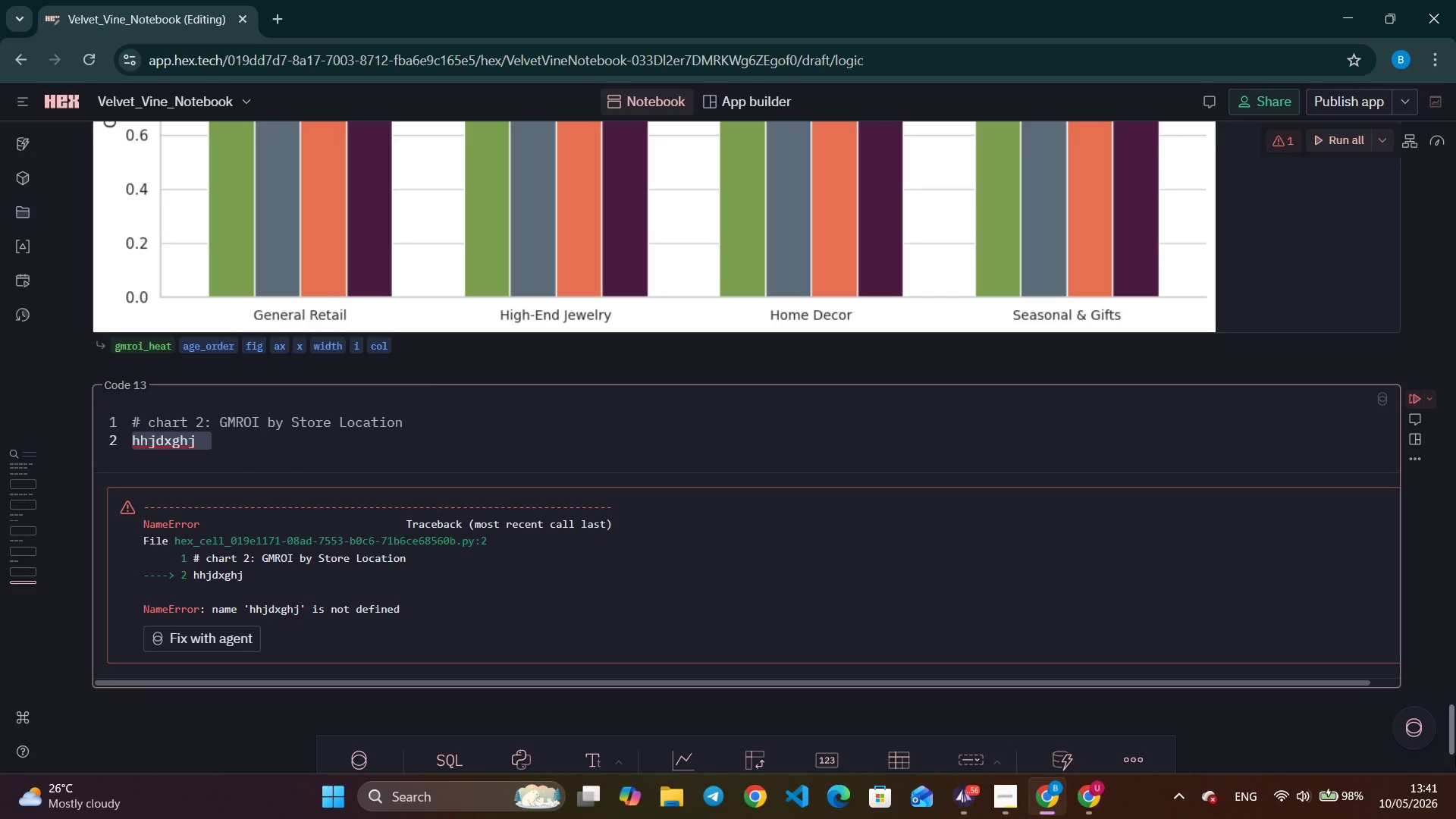 
wait(64.8)
 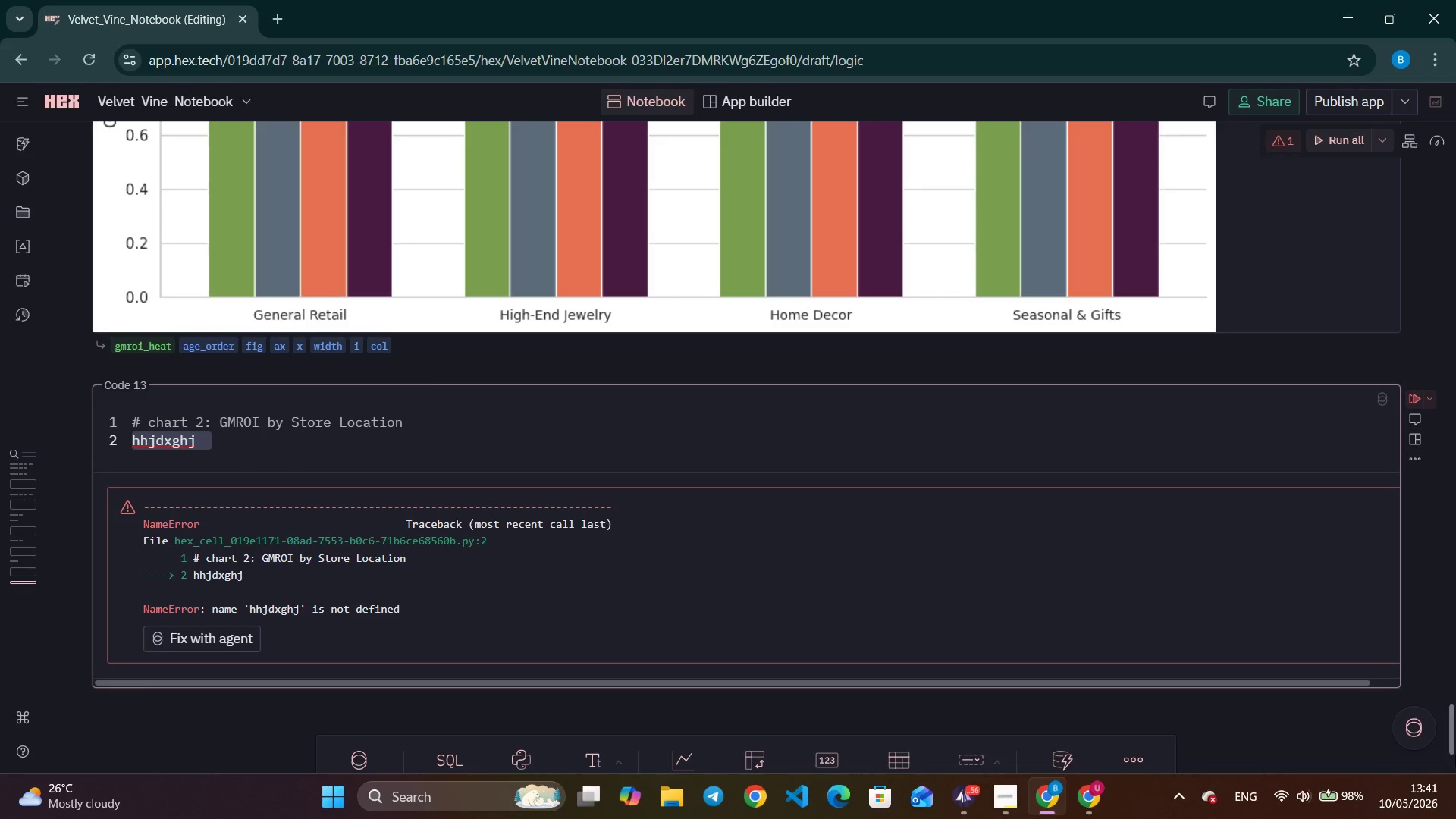 
hold_key(key=Backspace, duration=0.64)
 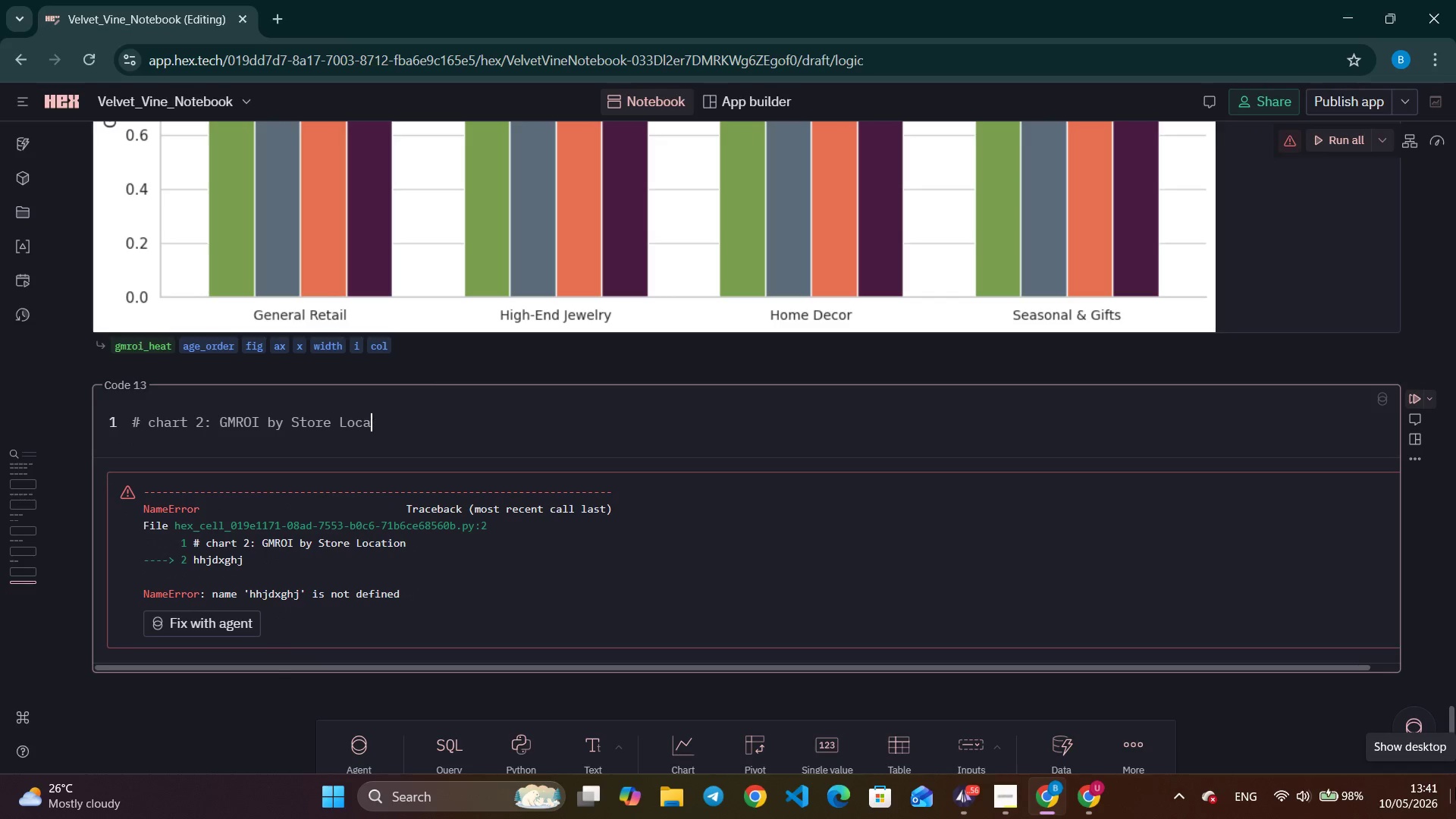 
hold_key(key=Backspace, duration=1.01)
 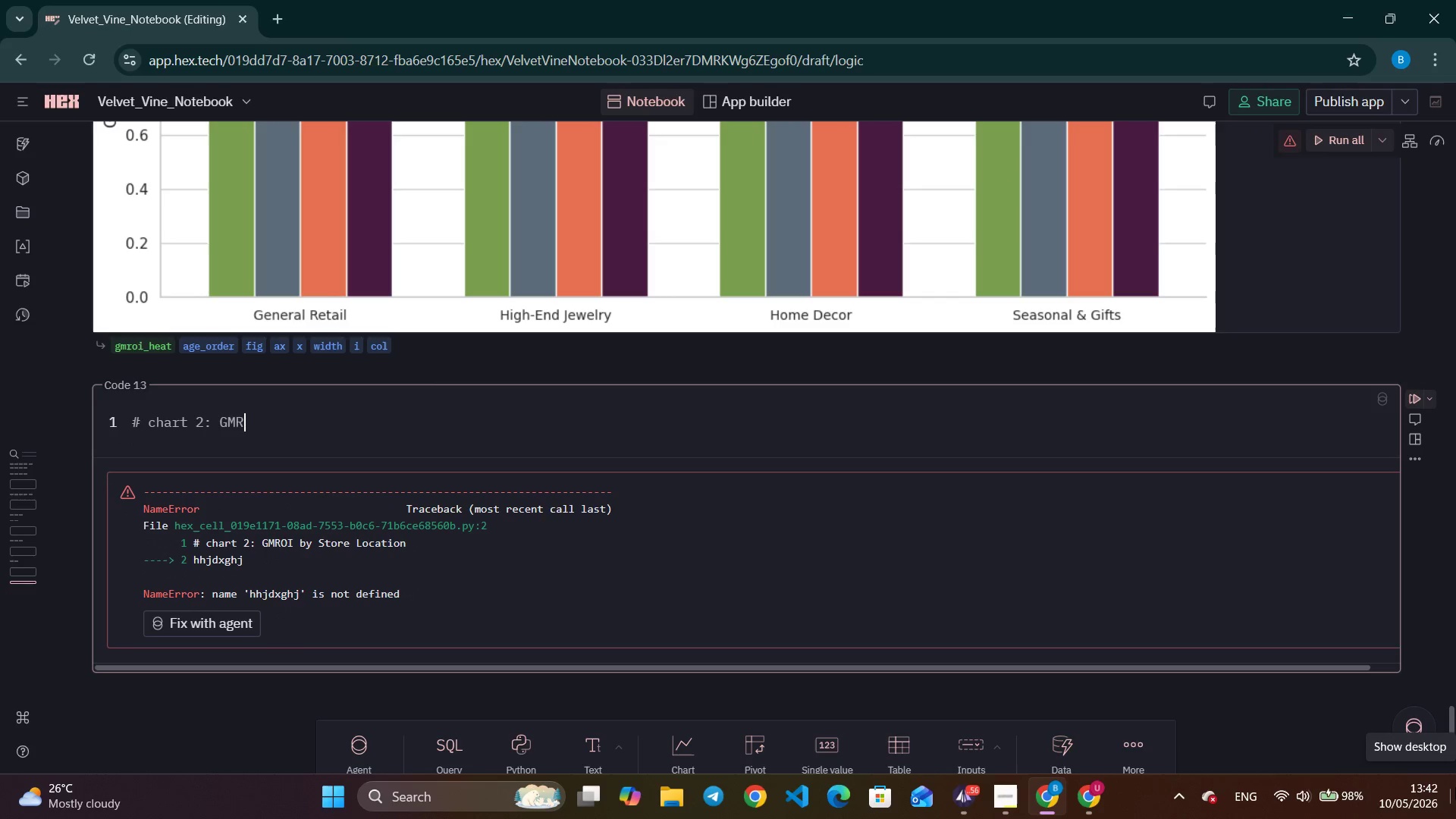 
key(Backspace)
key(Backspace)
key(Backspace)
type(Stale Inverntor)
key(Backspace)
key(Backspace)
key(Backspace)
key(Backspace)
key(Backspace)
type(no)
key(Backspace)
type(tory Heamap)
 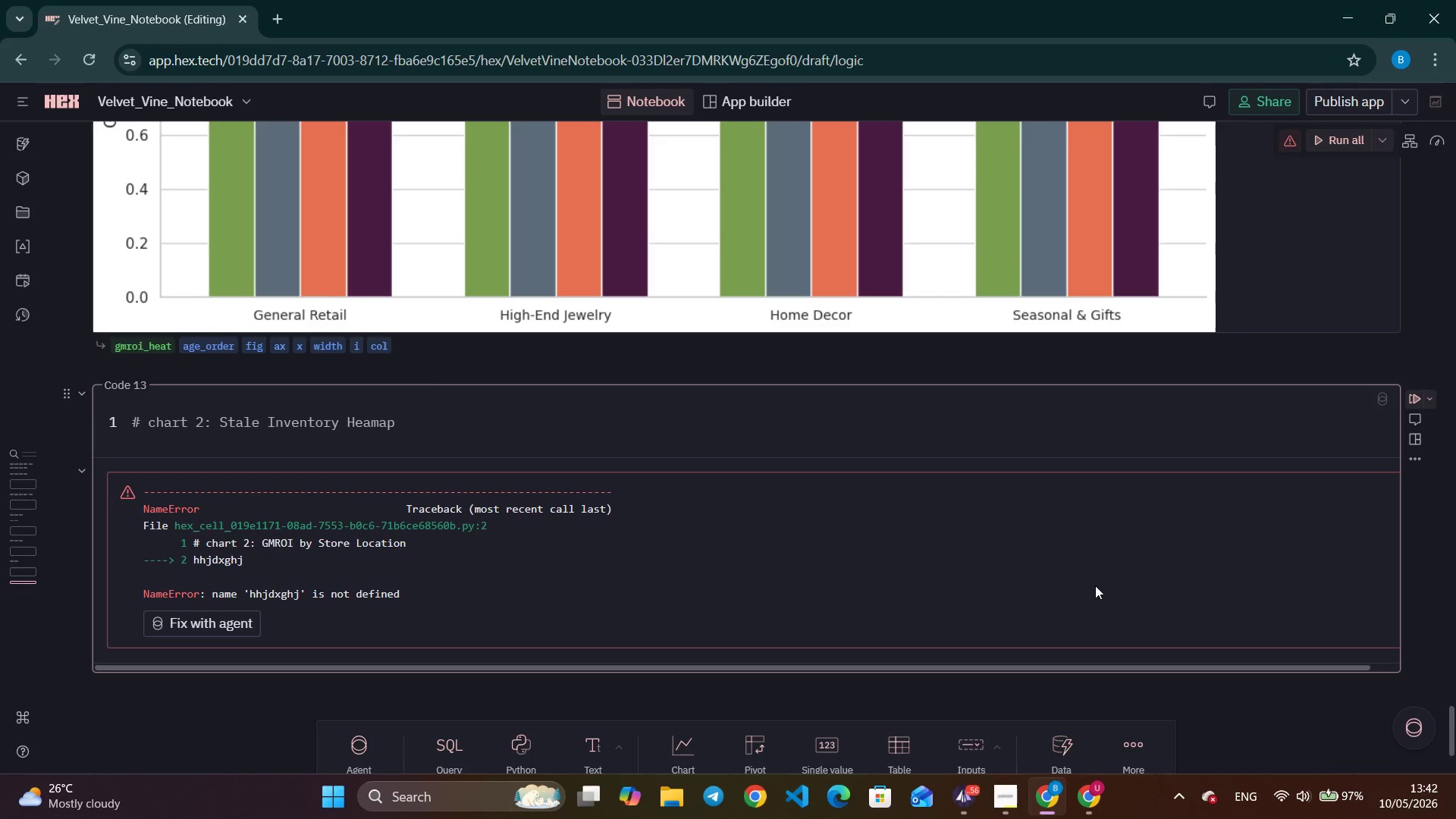 
wait(34.66)
 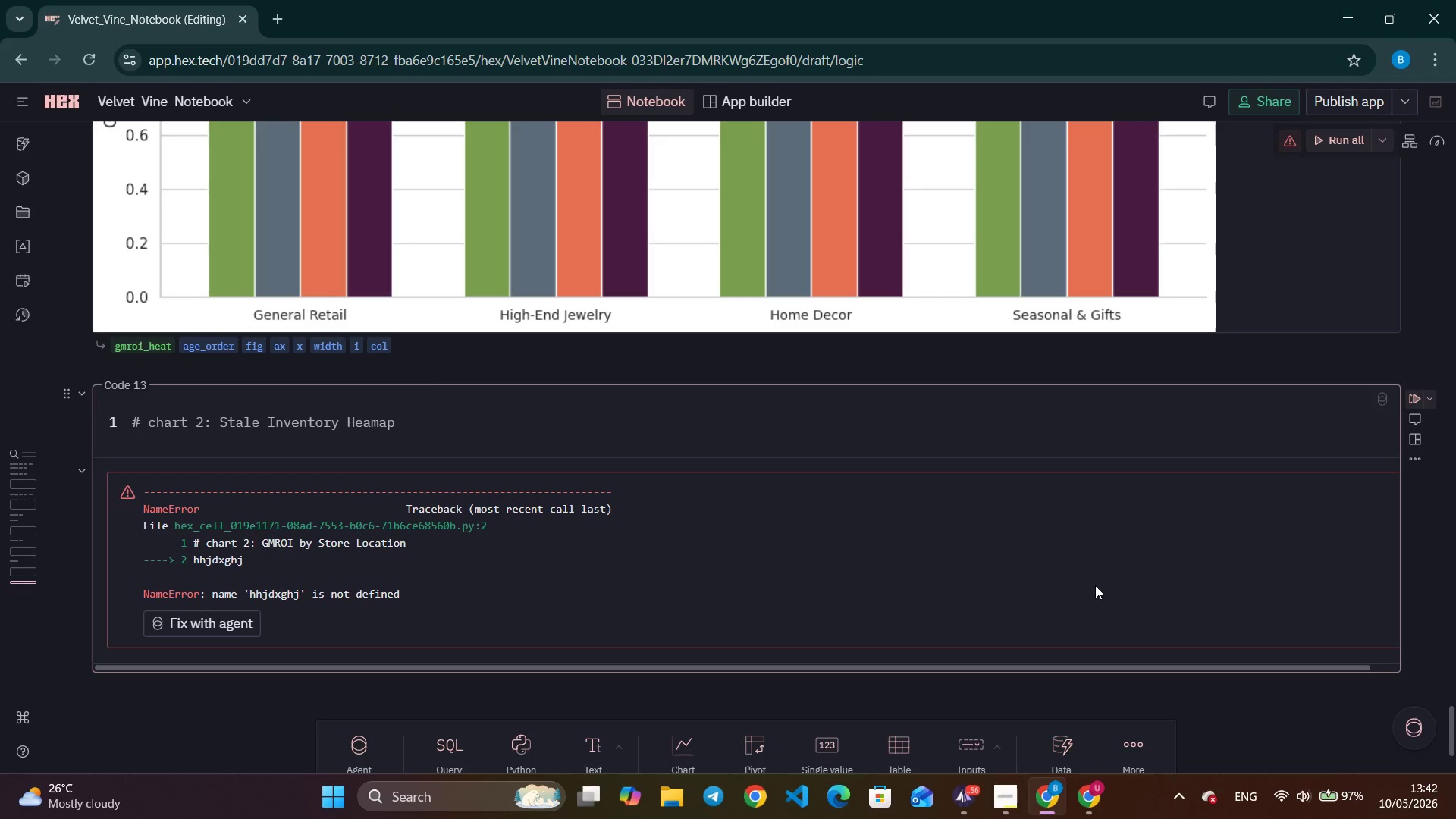 
left_click([441, 798])
 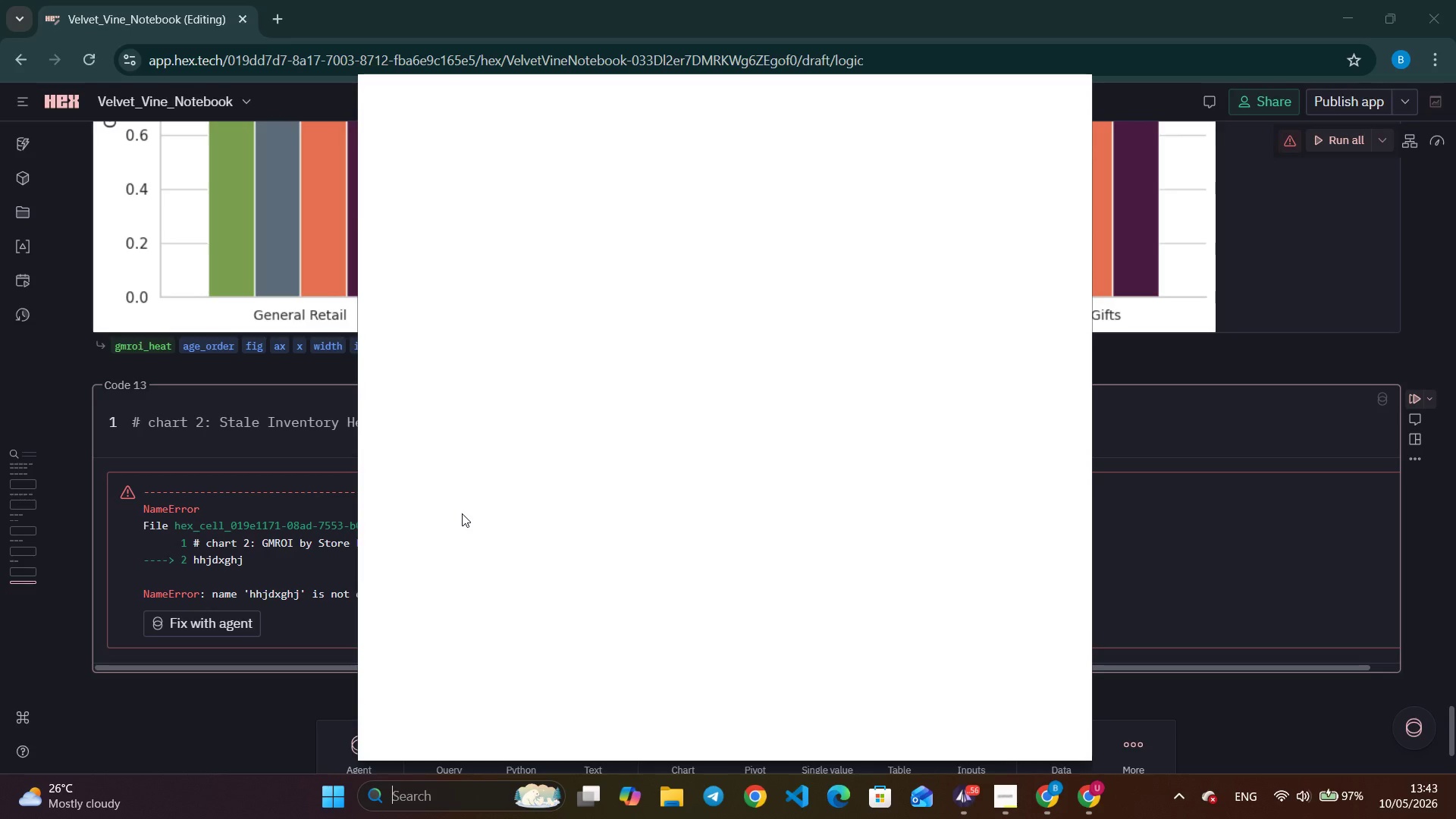 
wait(23.27)
 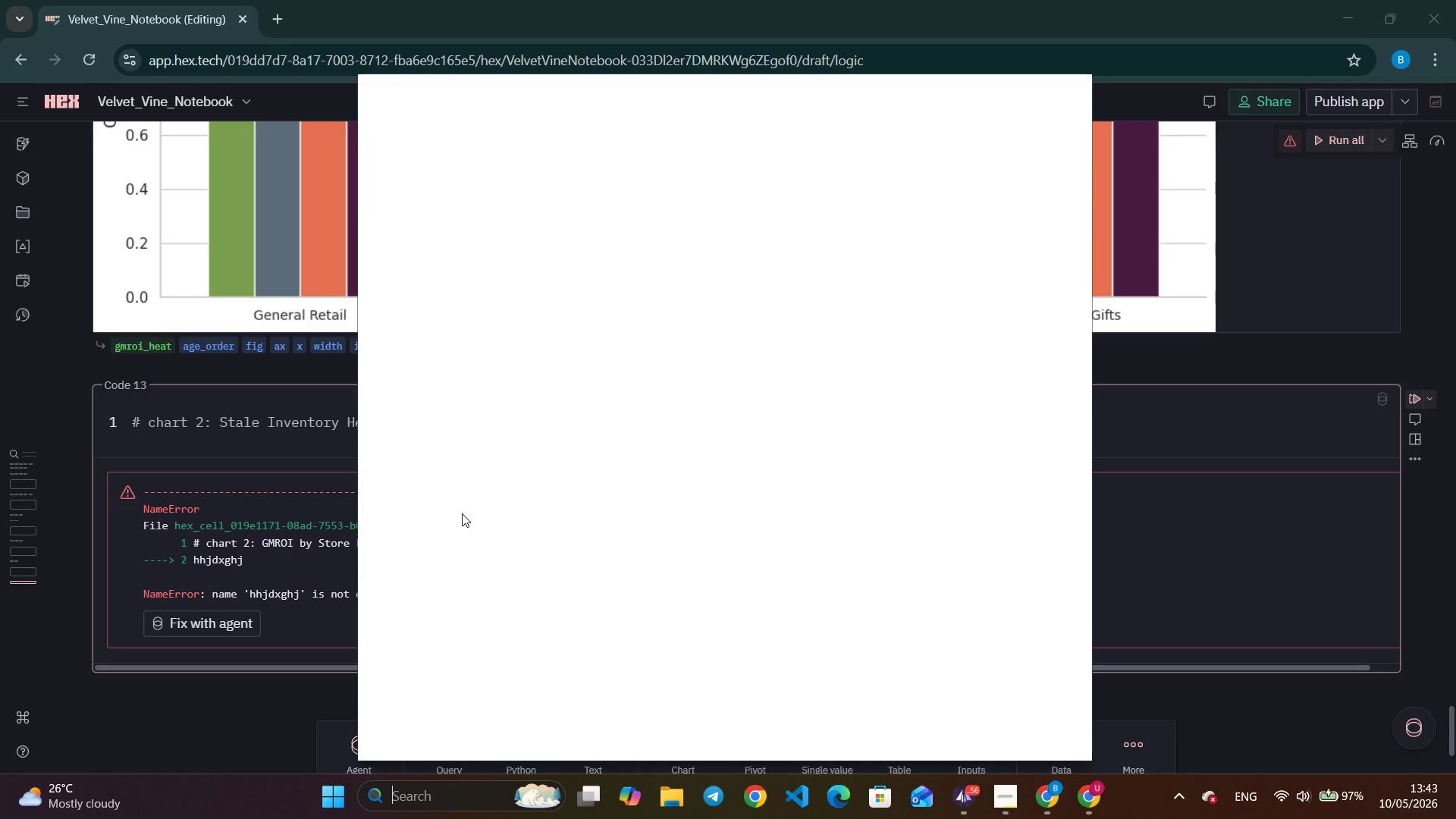 
left_click([475, 191])
 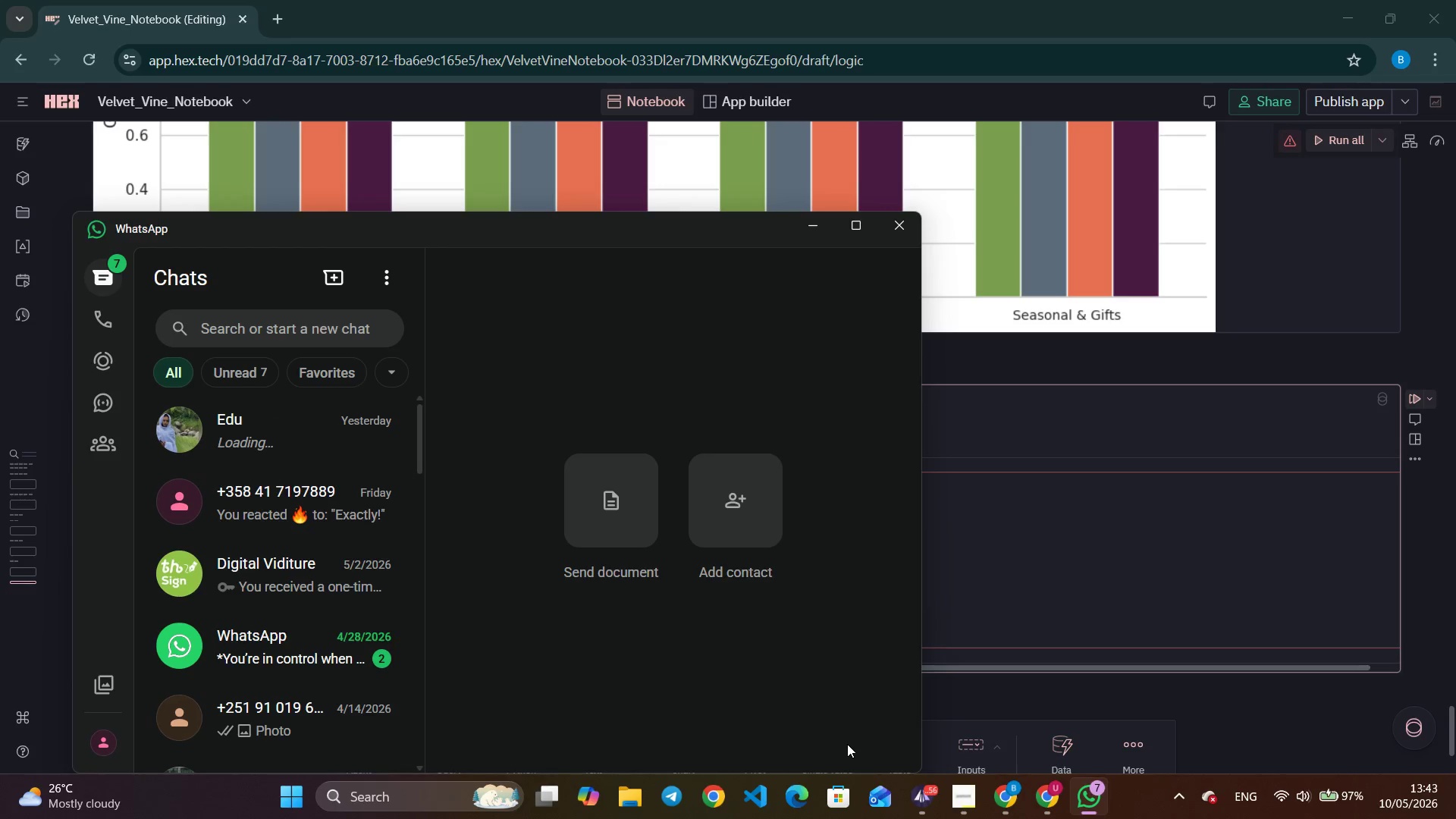 
wait(45.66)
 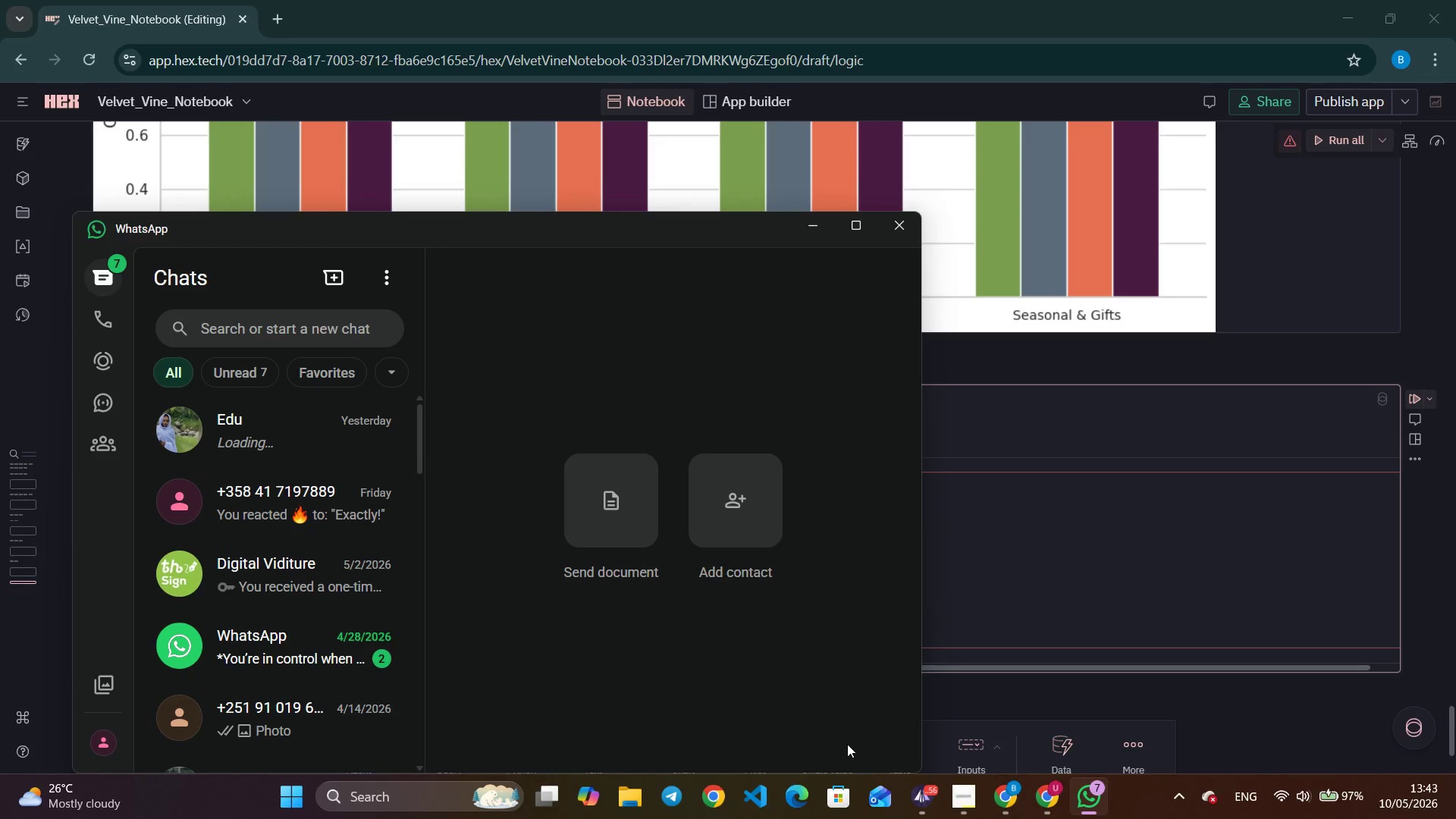 
left_click([287, 441])
 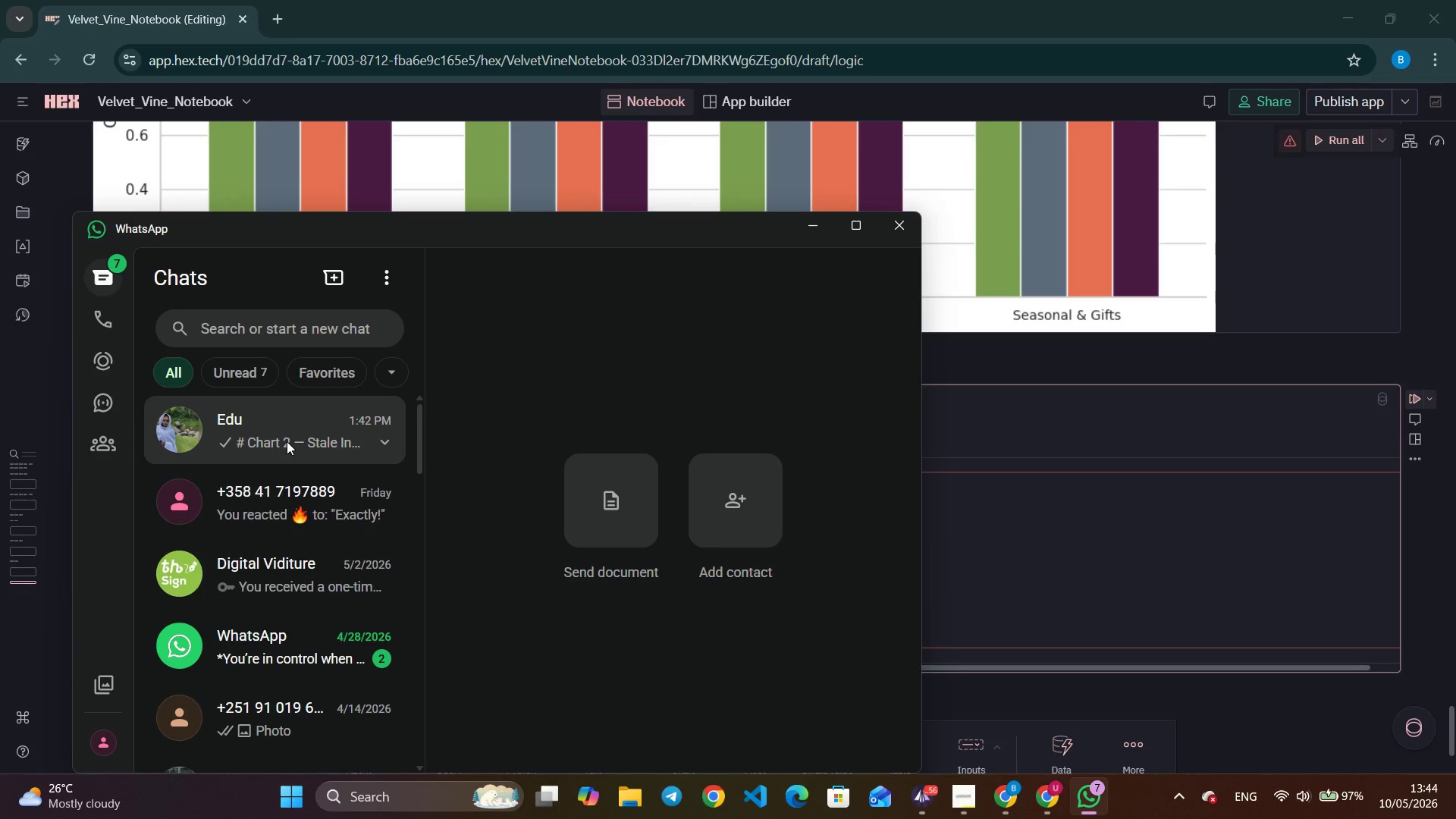 
wait(12.06)
 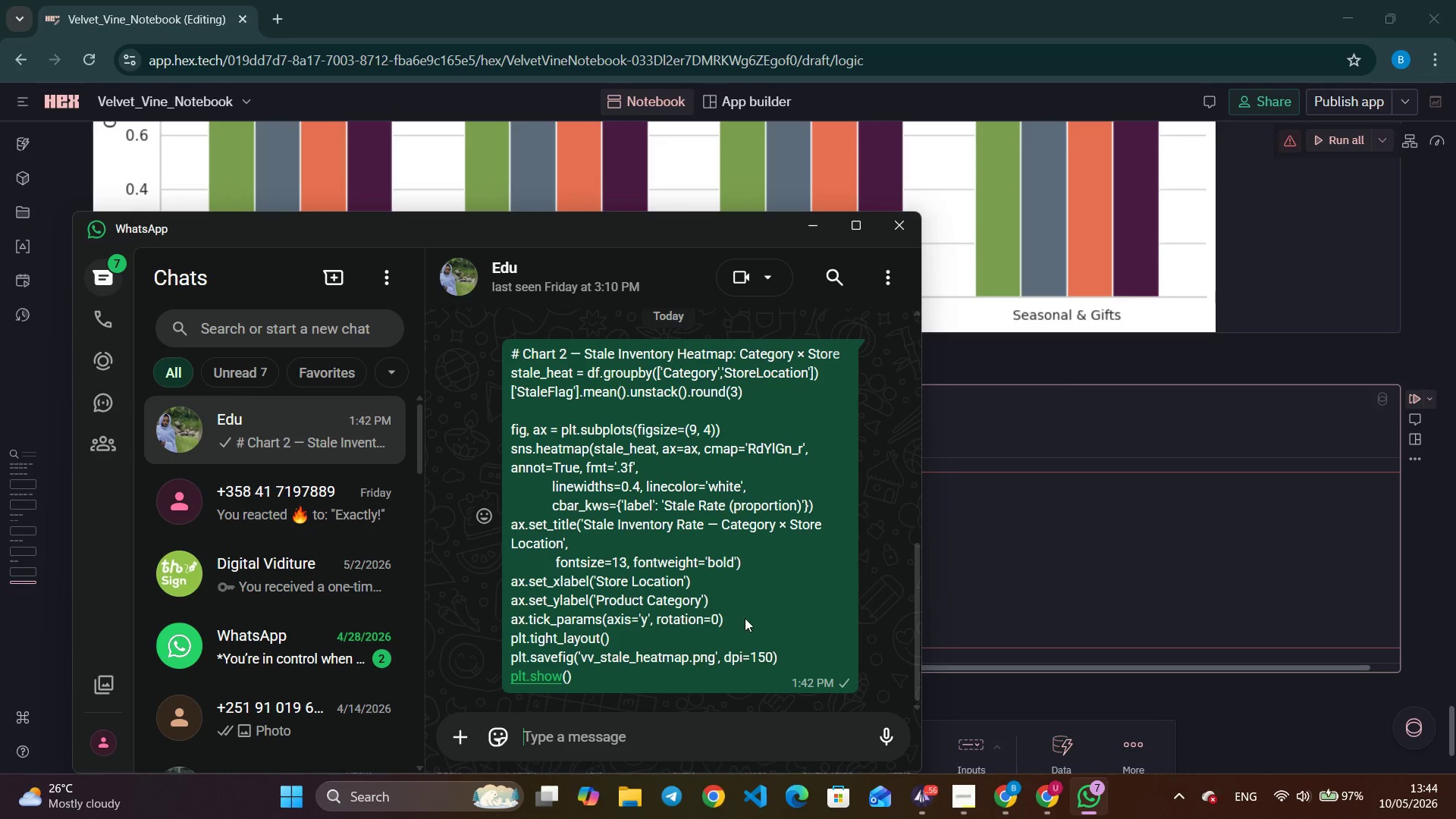 
right_click([685, 589])
 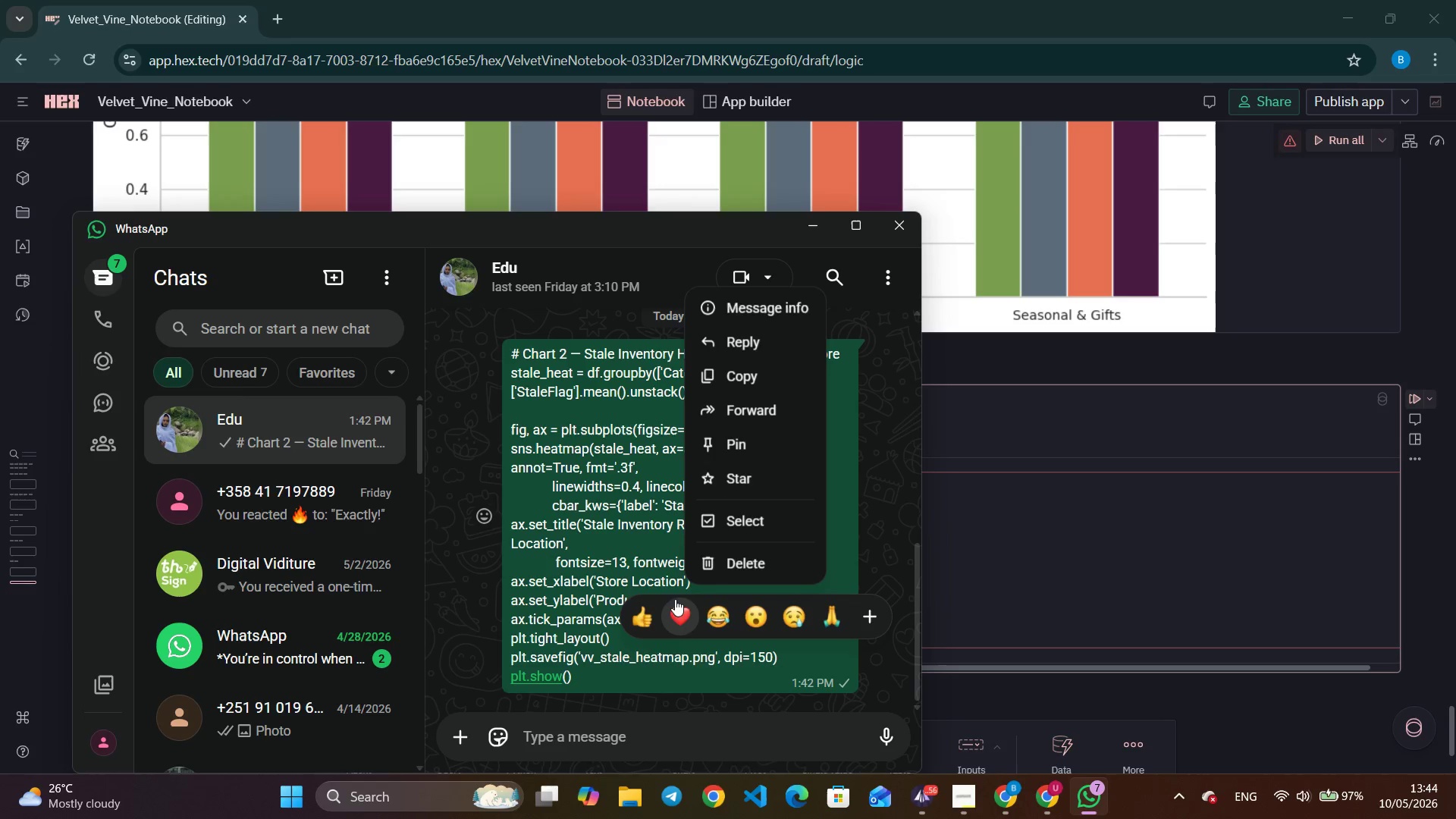 
scroll: coordinate [861, 664], scroll_direction: down, amount: 7.0
 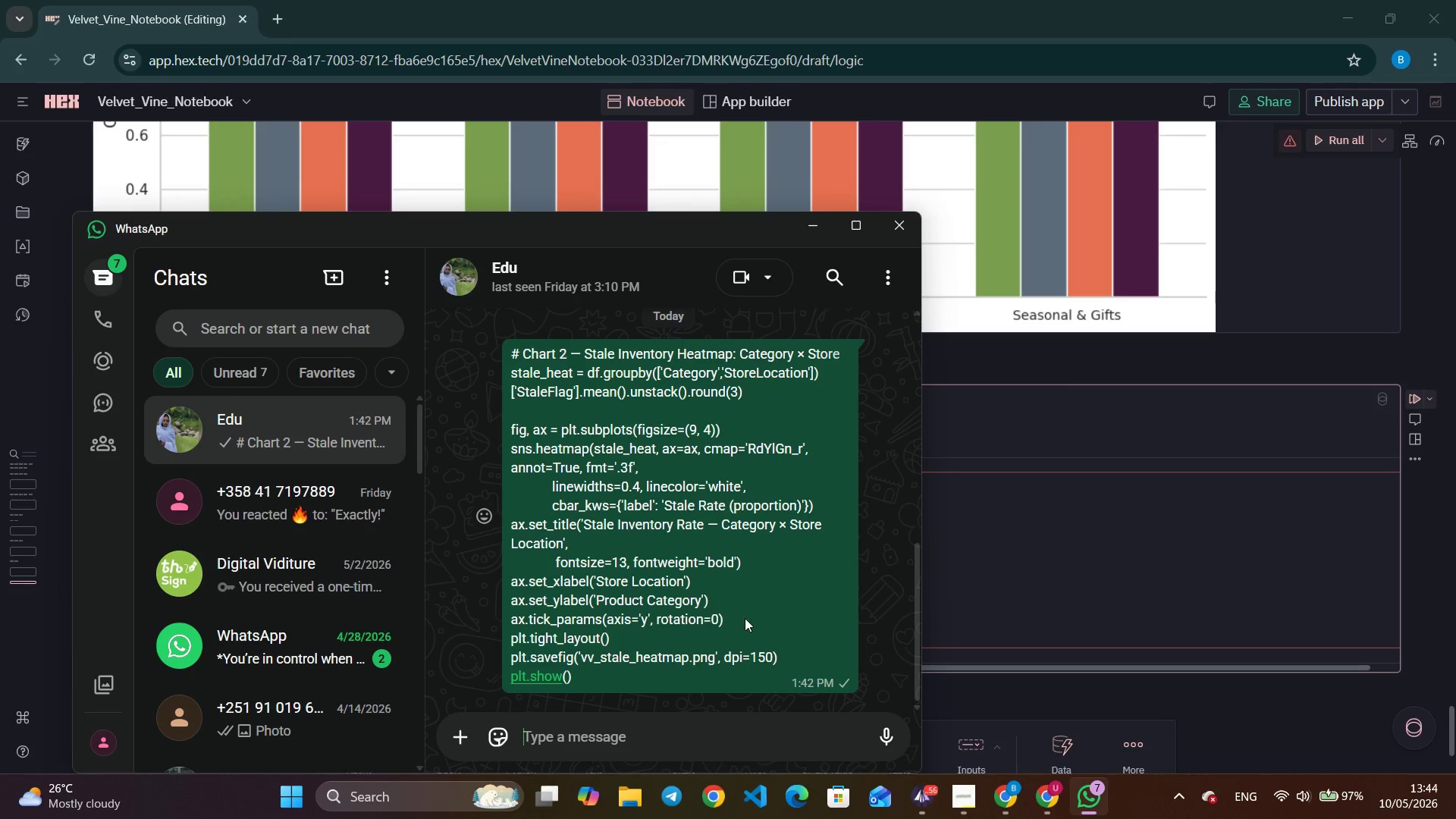 
left_click([747, 370])
 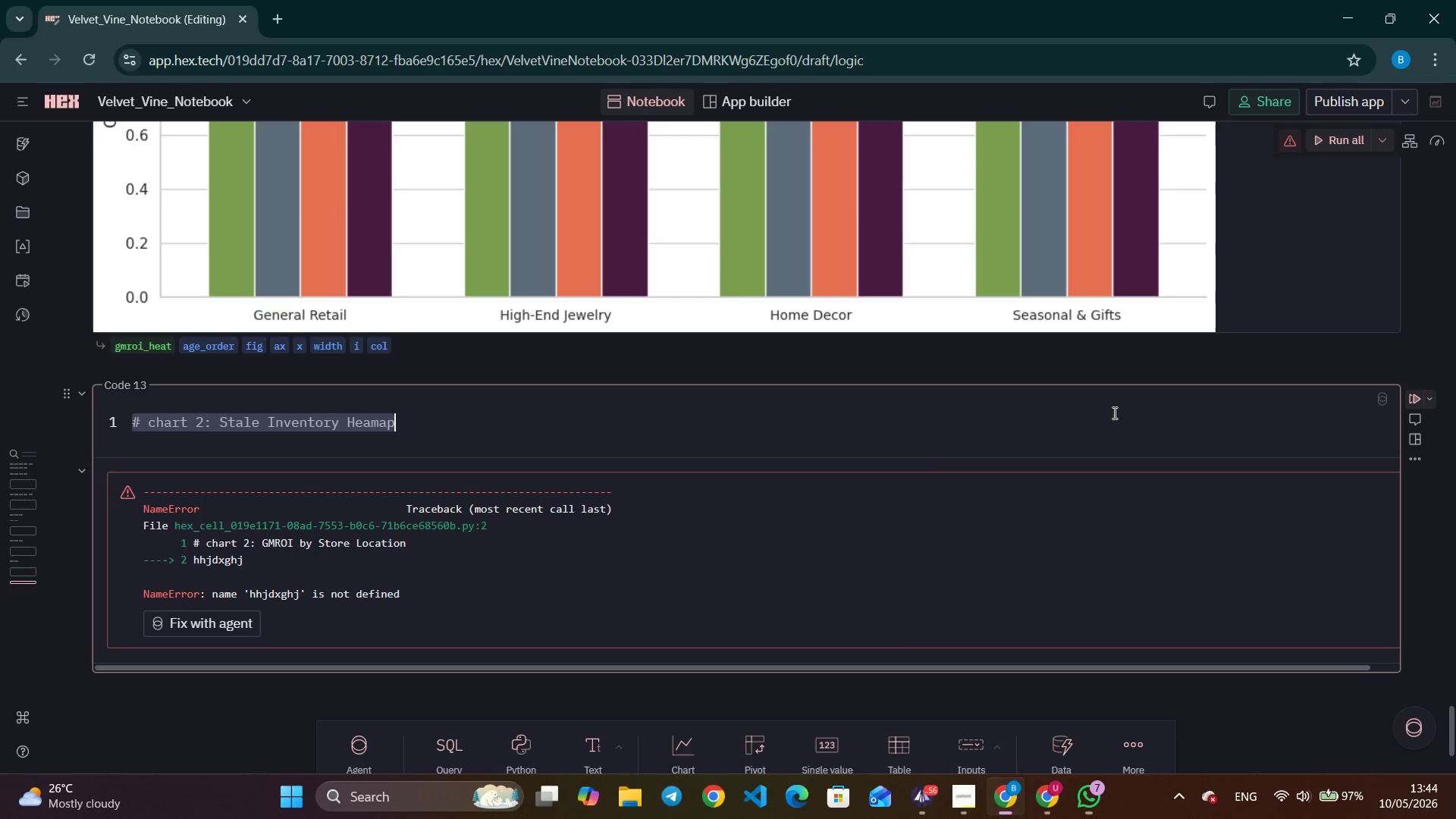 
double_click([809, 466])
 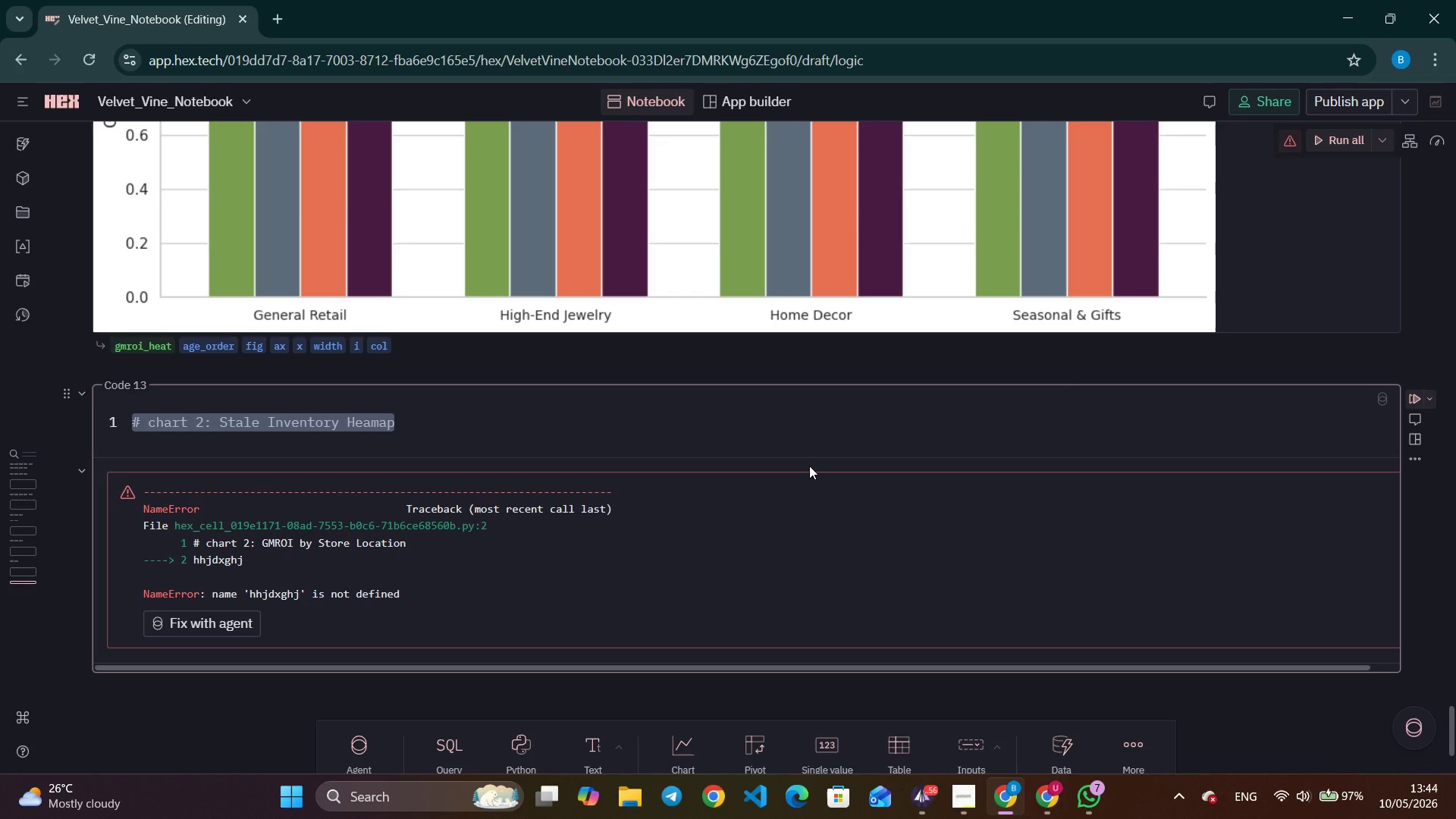 
key(Control+A)
 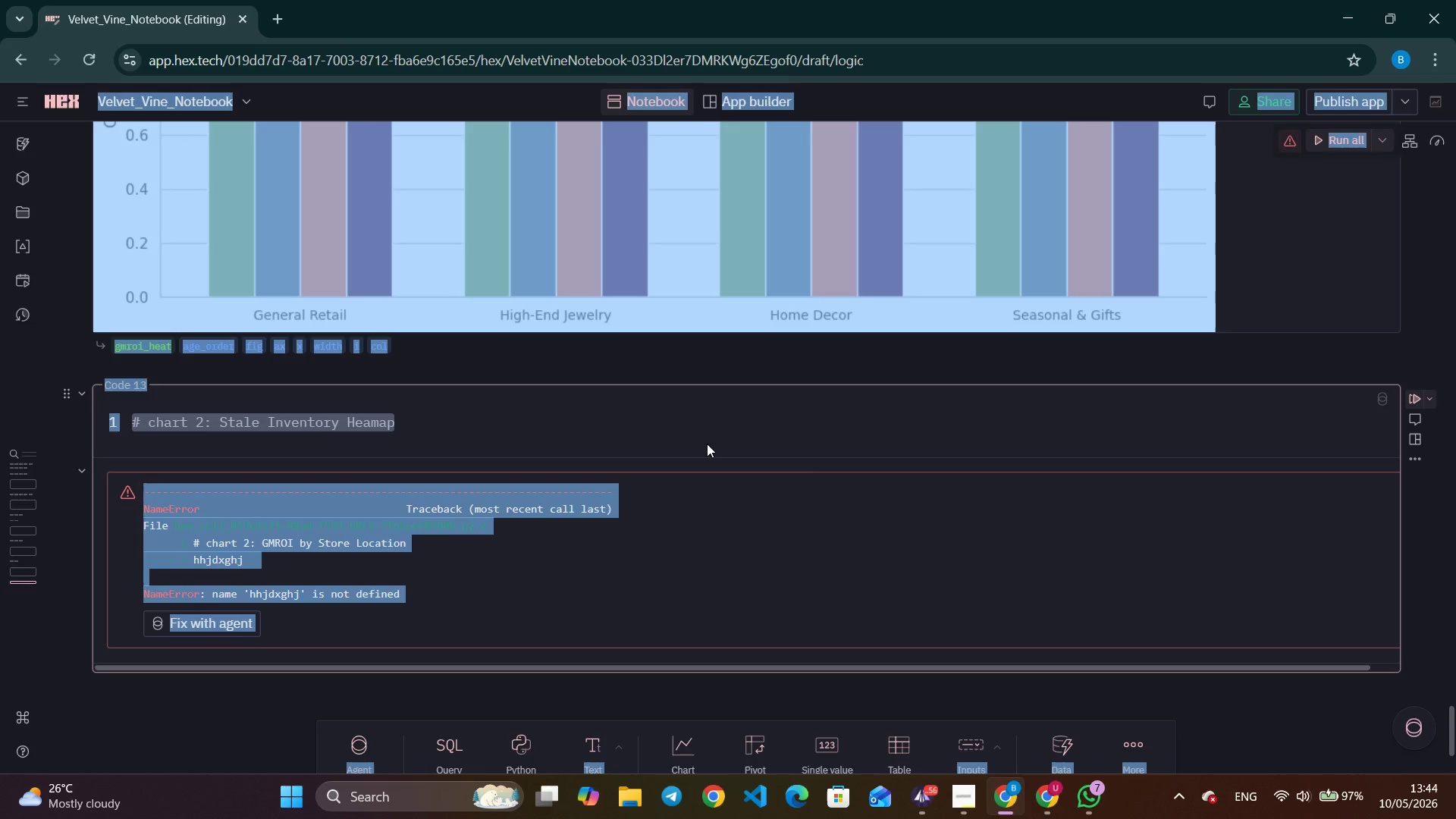 
double_click([515, 419])
 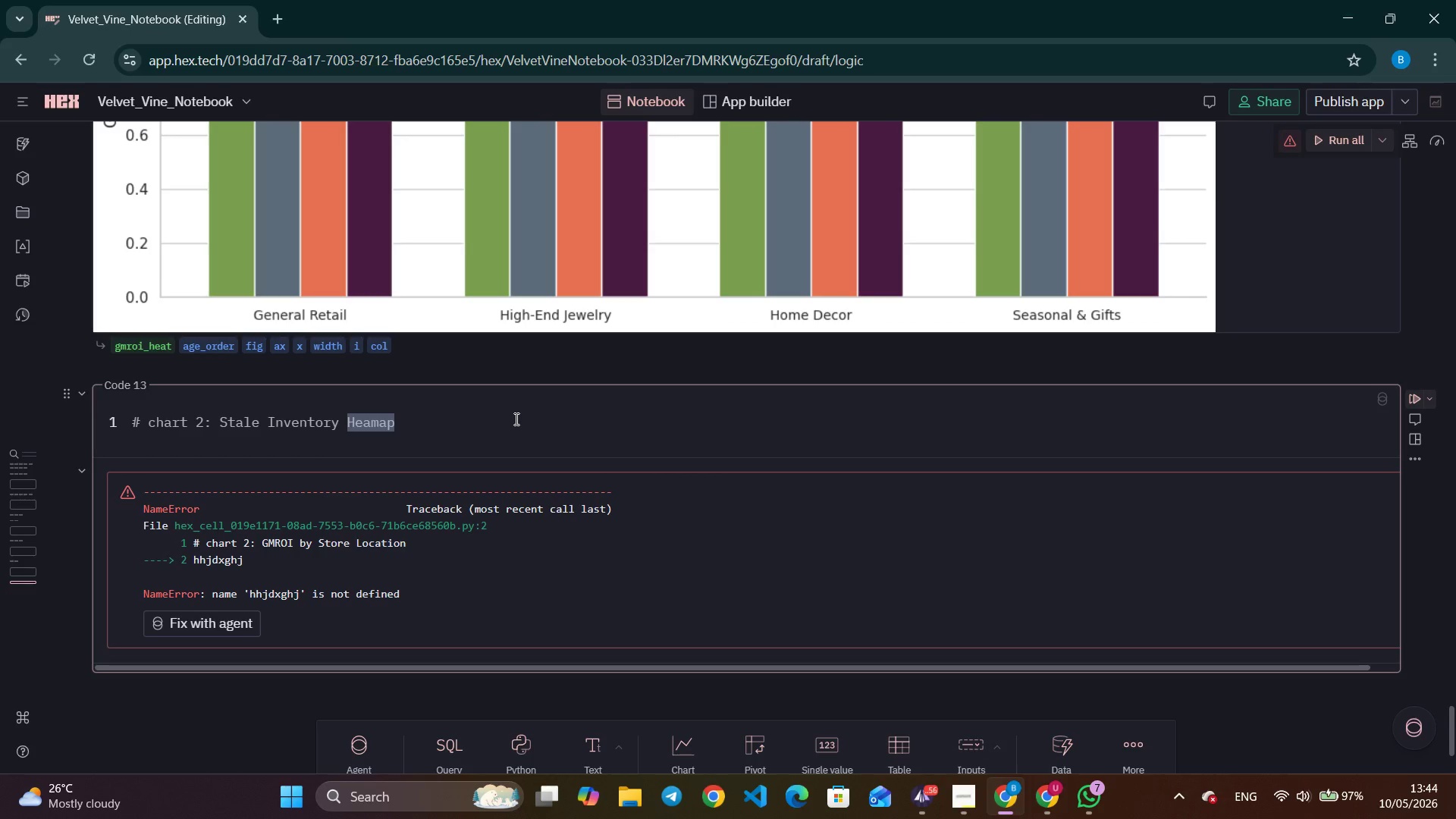 
key(Control+A)
 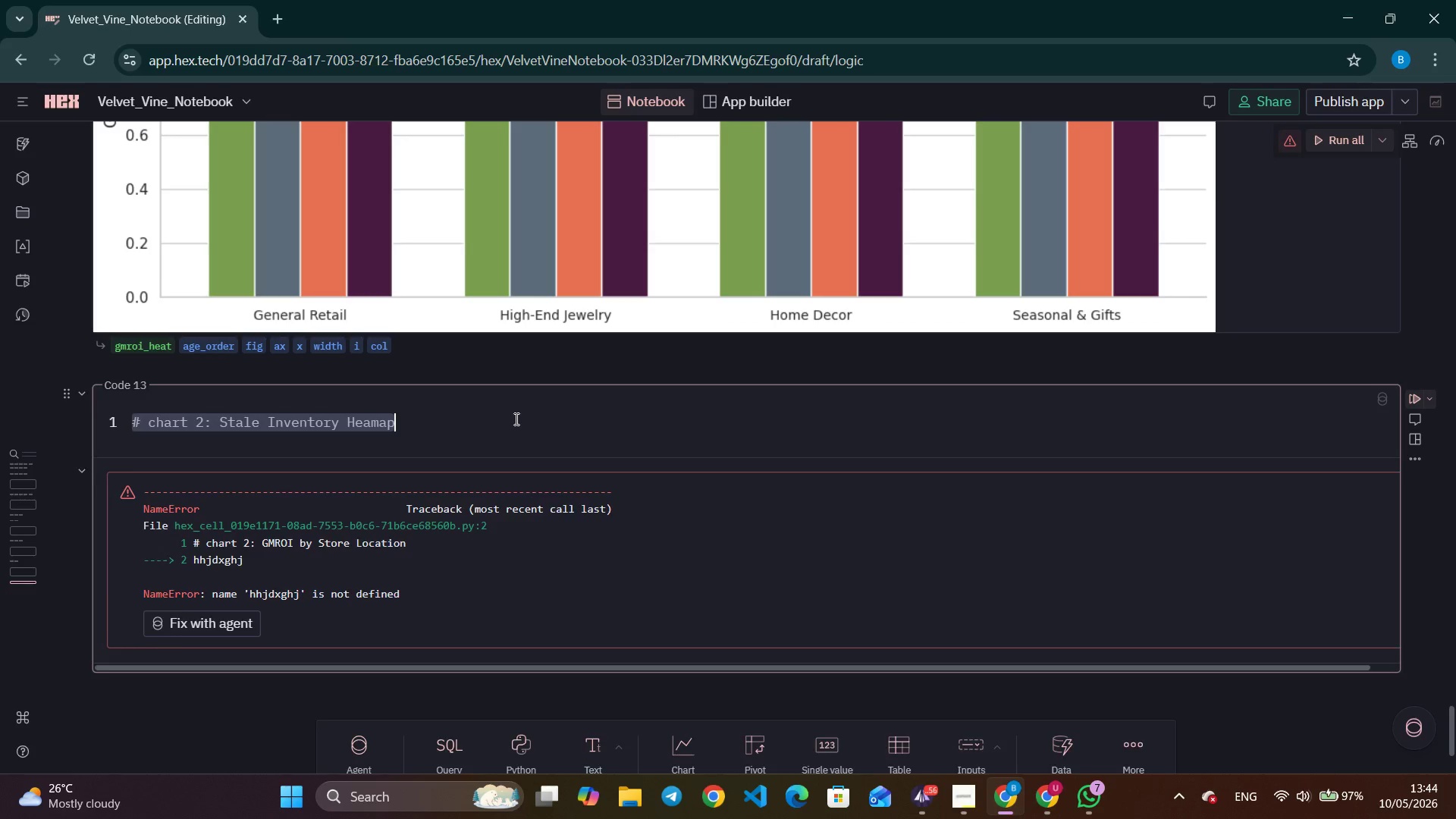 
key(Control+V)
 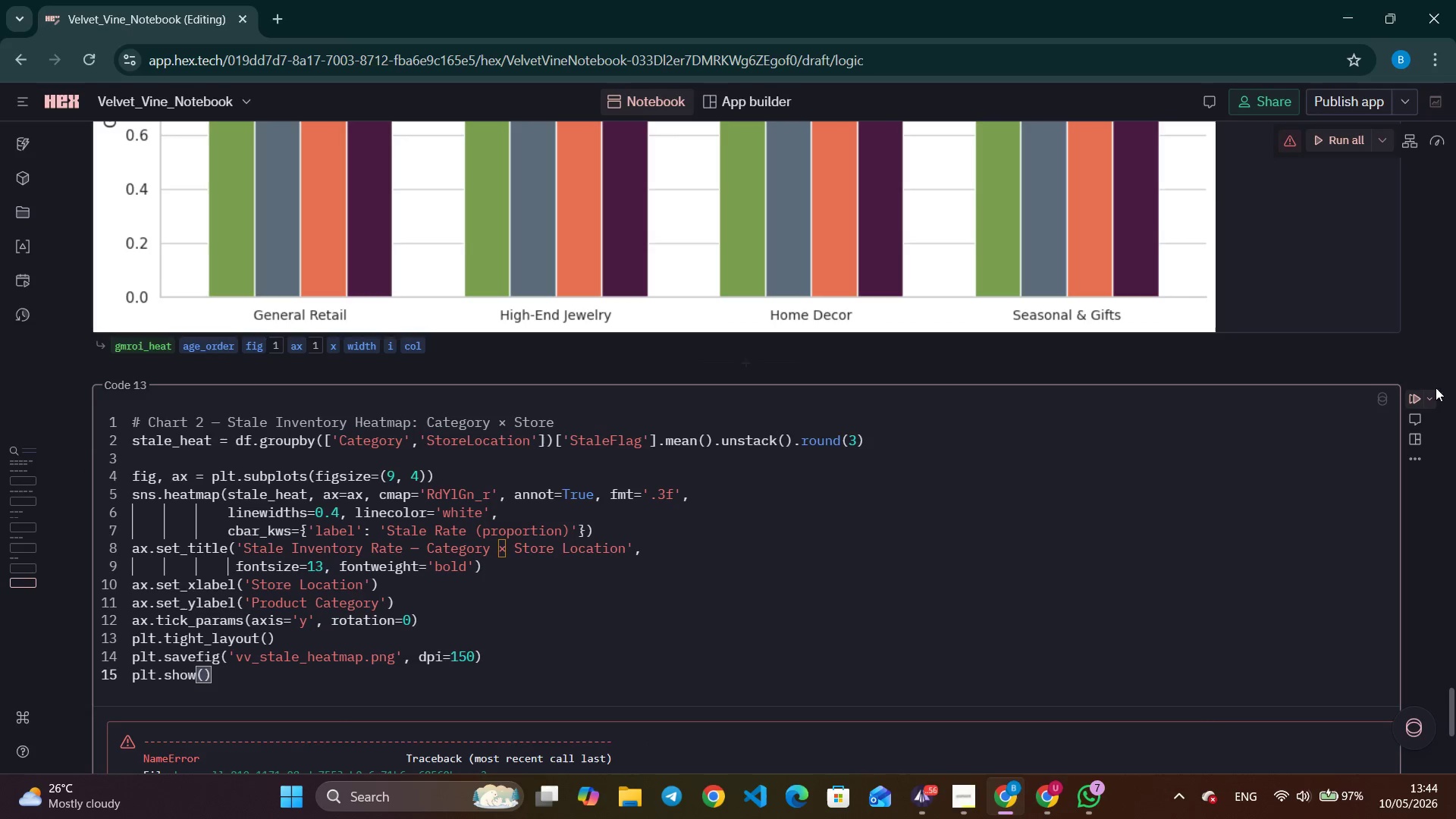 
left_click([1407, 395])
 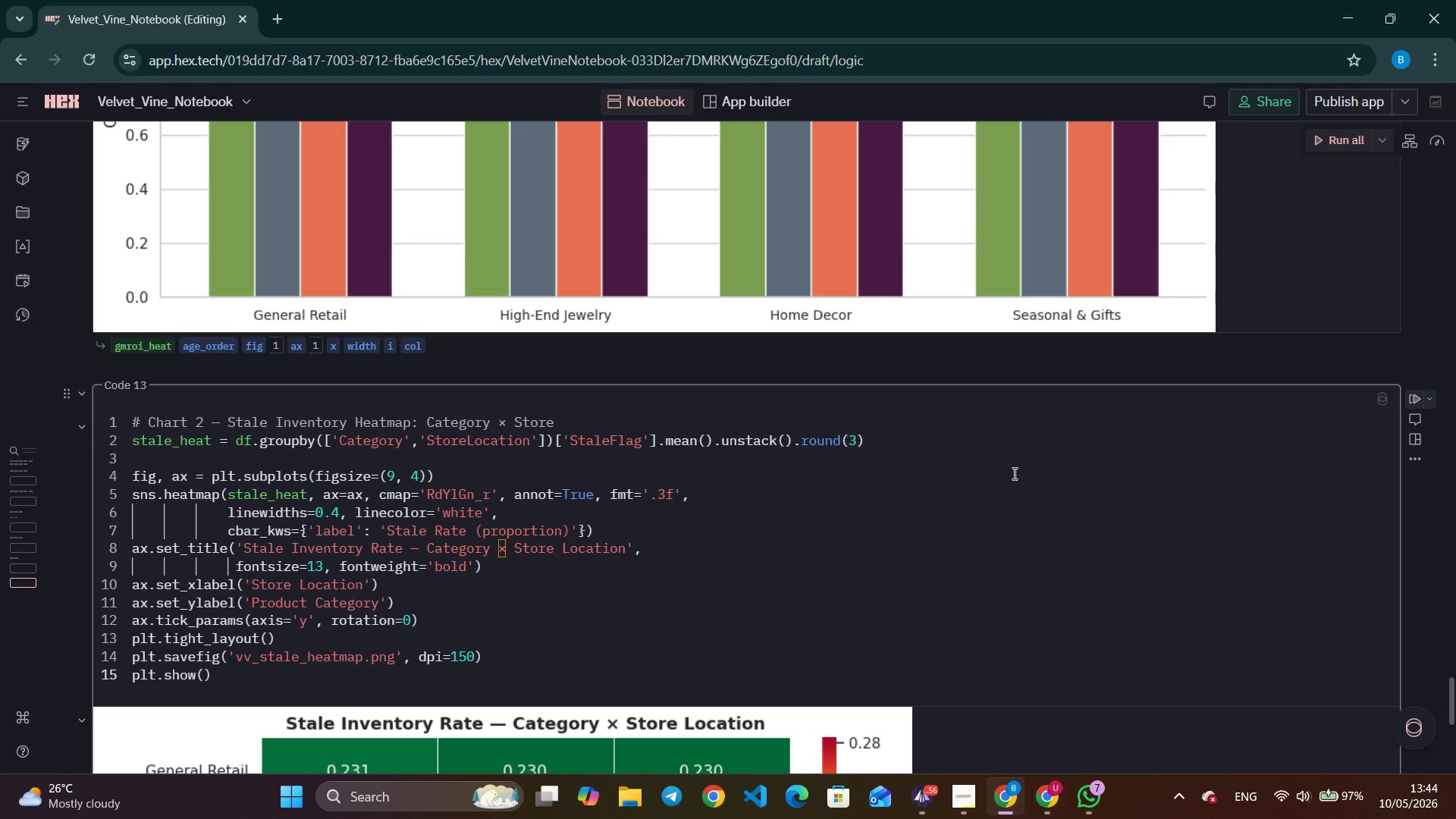 
wait(10.95)
 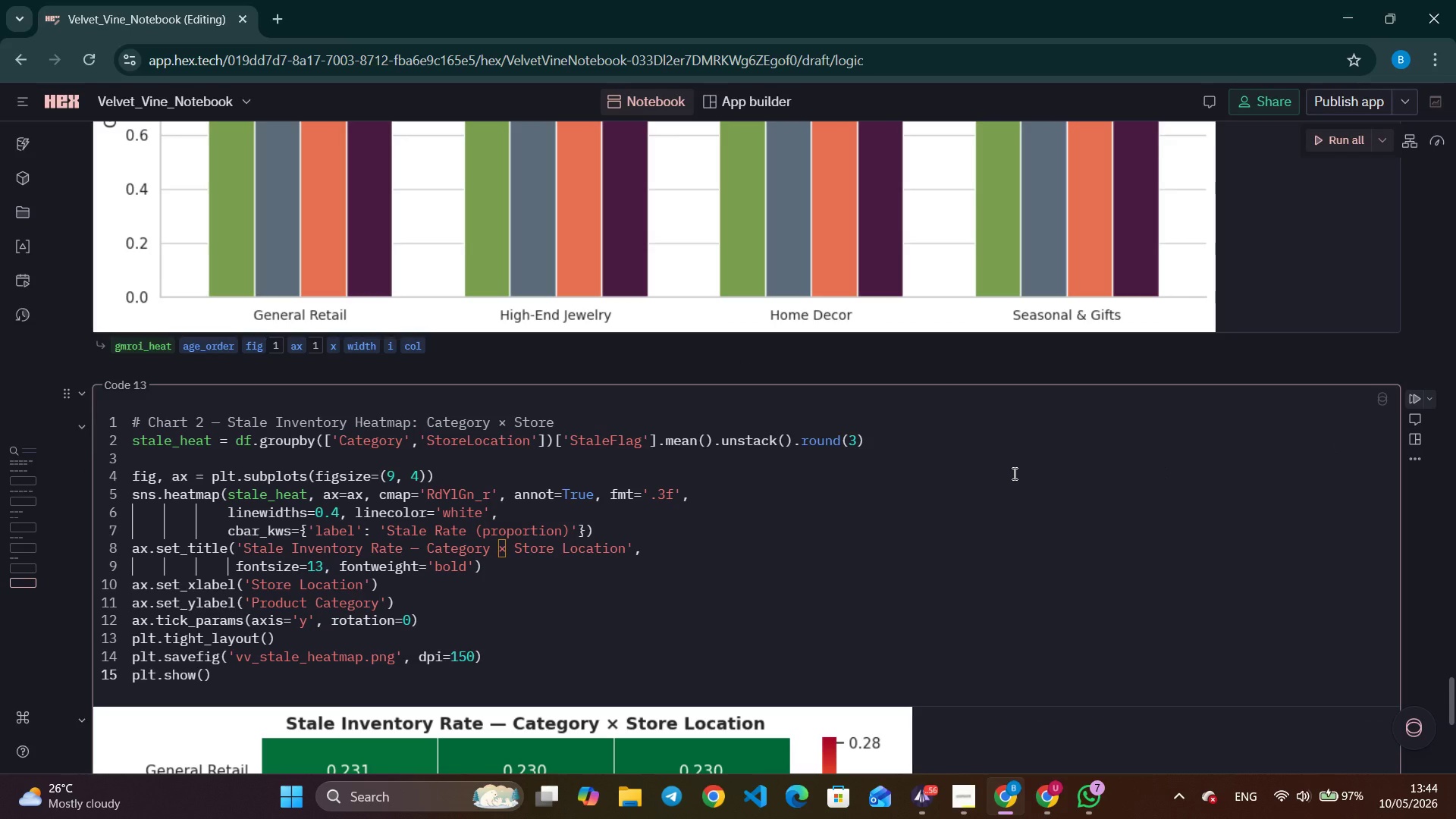 
scroll: coordinate [788, 553], scroll_direction: down, amount: 6.0
 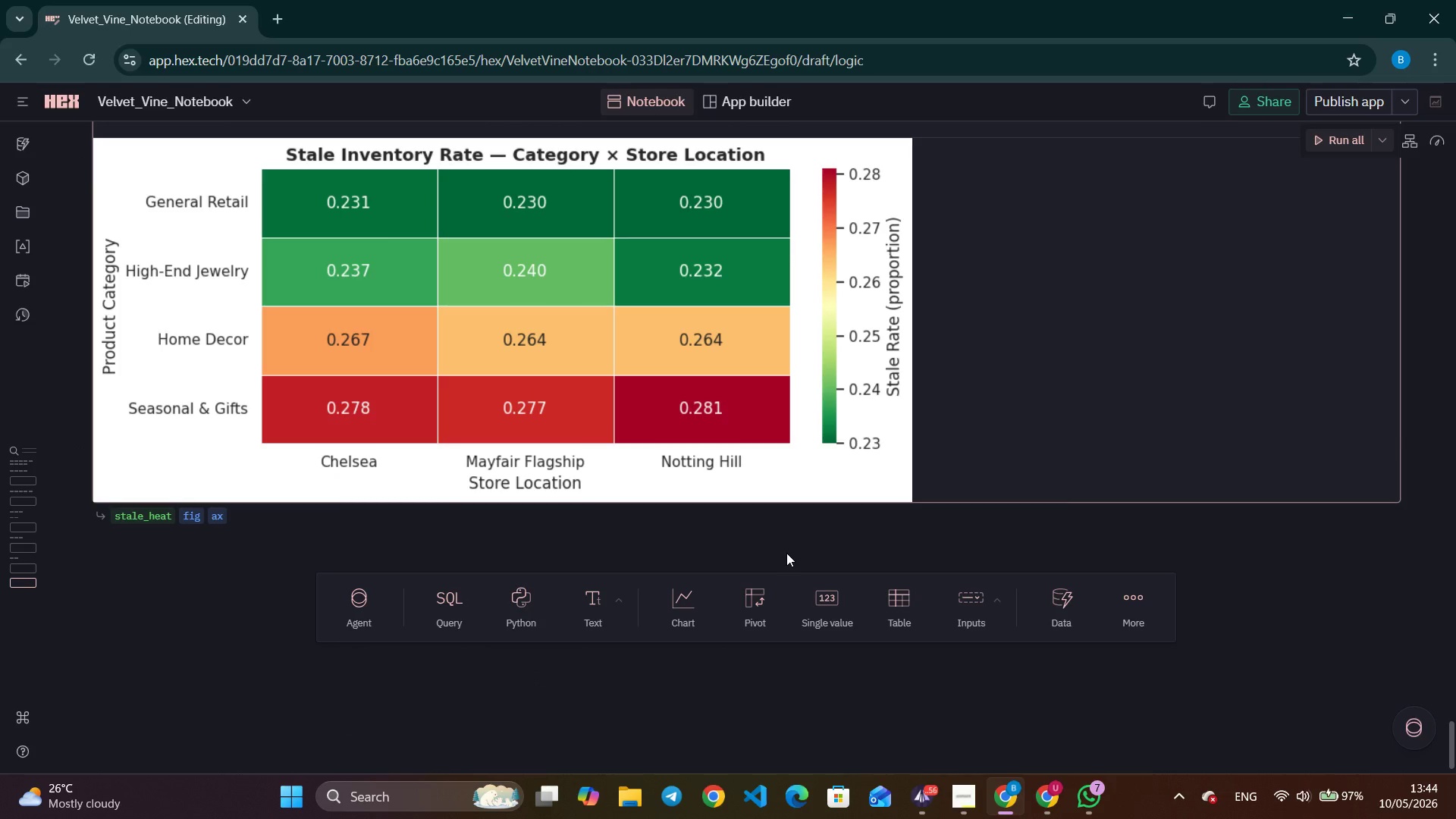 
wait(30.19)
 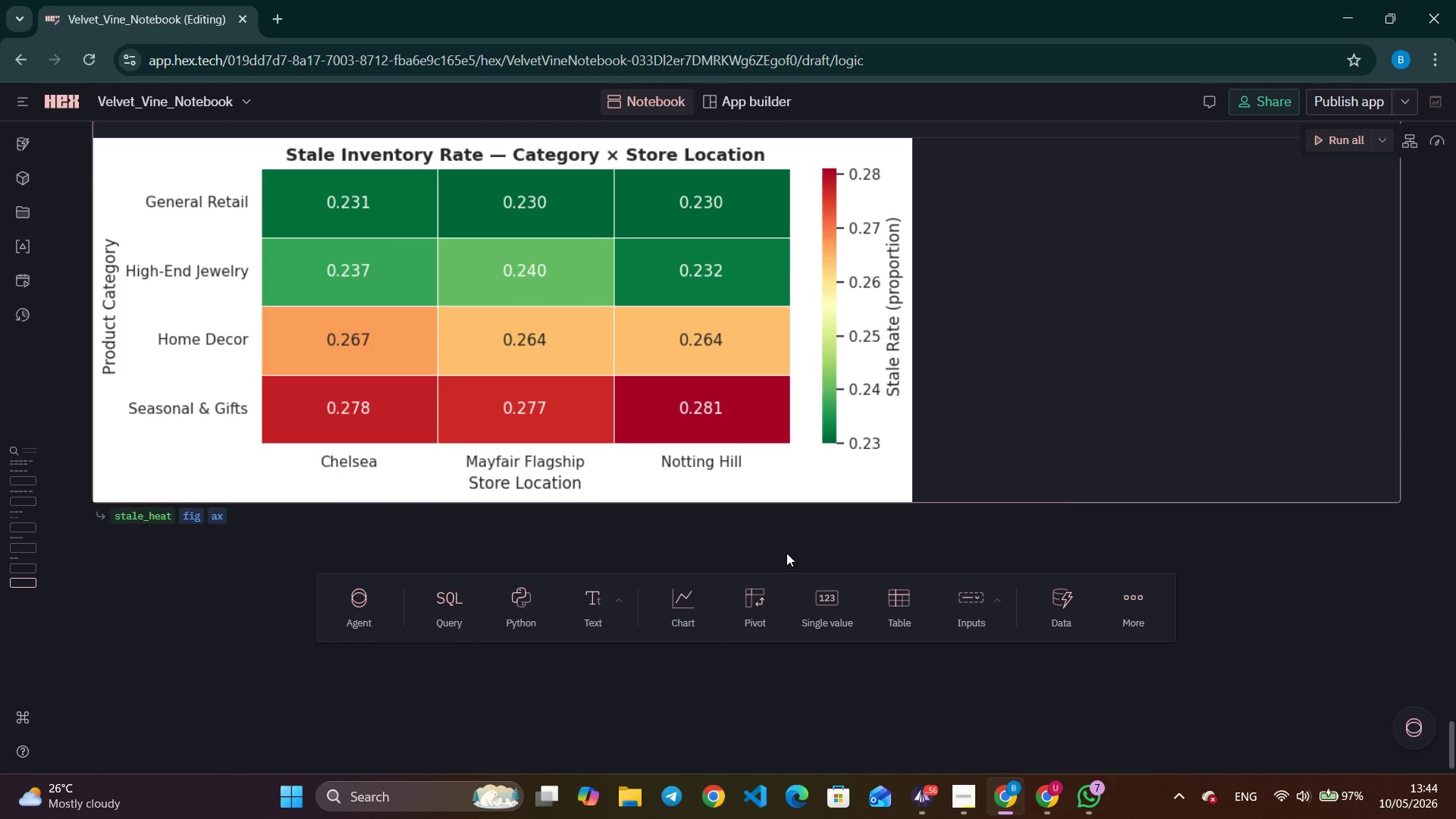 
scroll: coordinate [661, 642], scroll_direction: down, amount: 9.0
 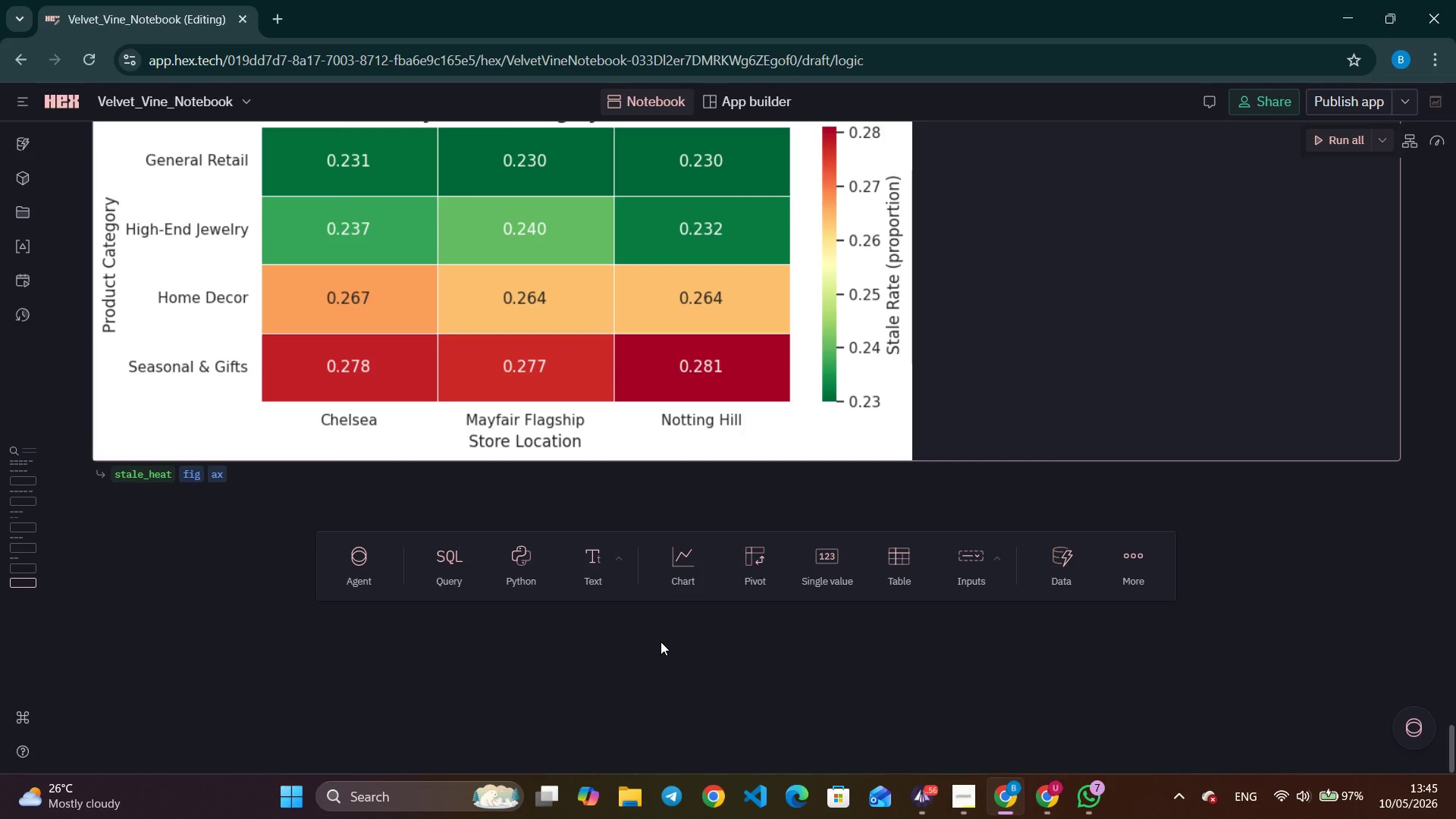 
wait(7.42)
 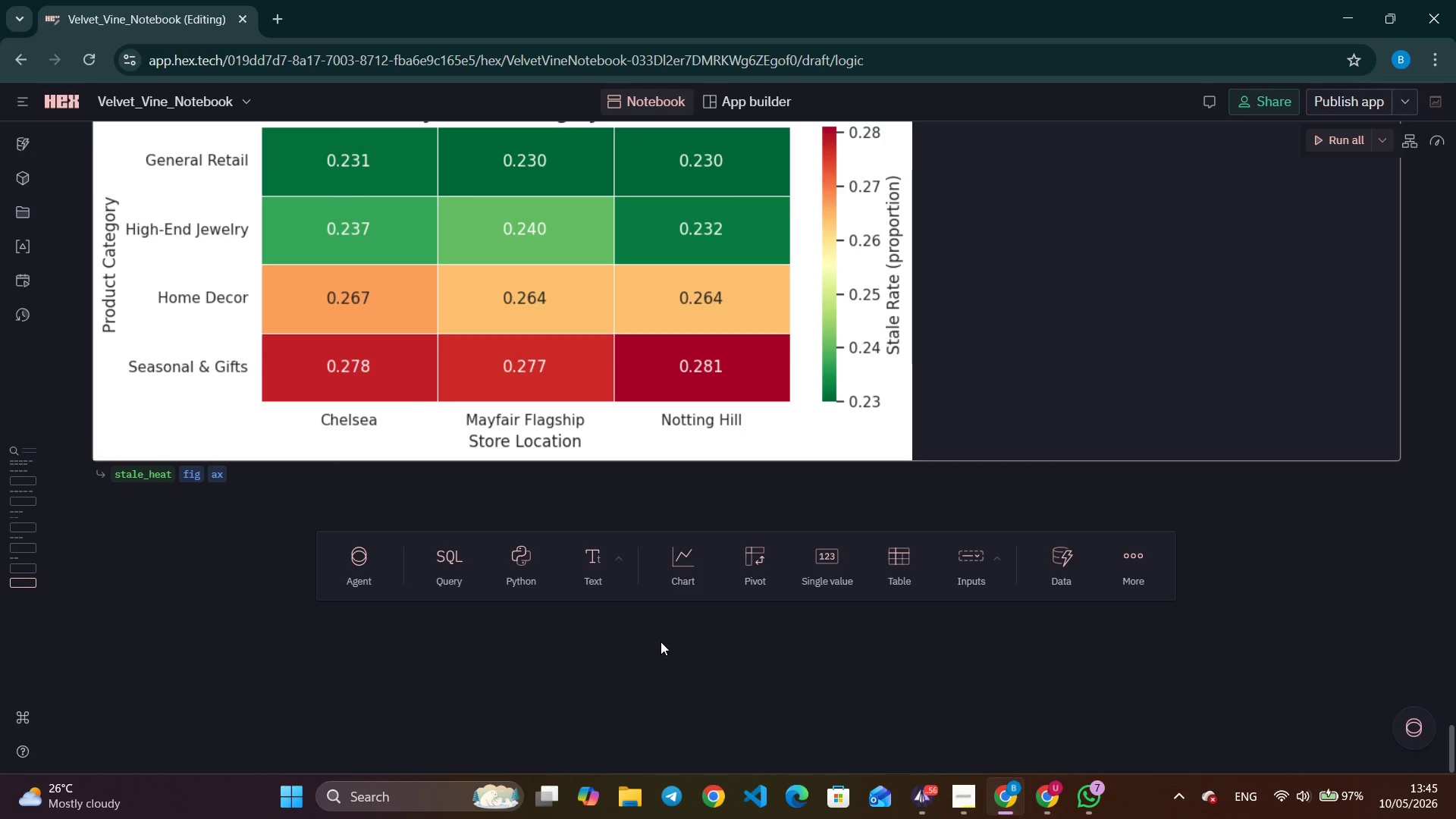 
scroll: coordinate [661, 642], scroll_direction: down, amount: 19.0
 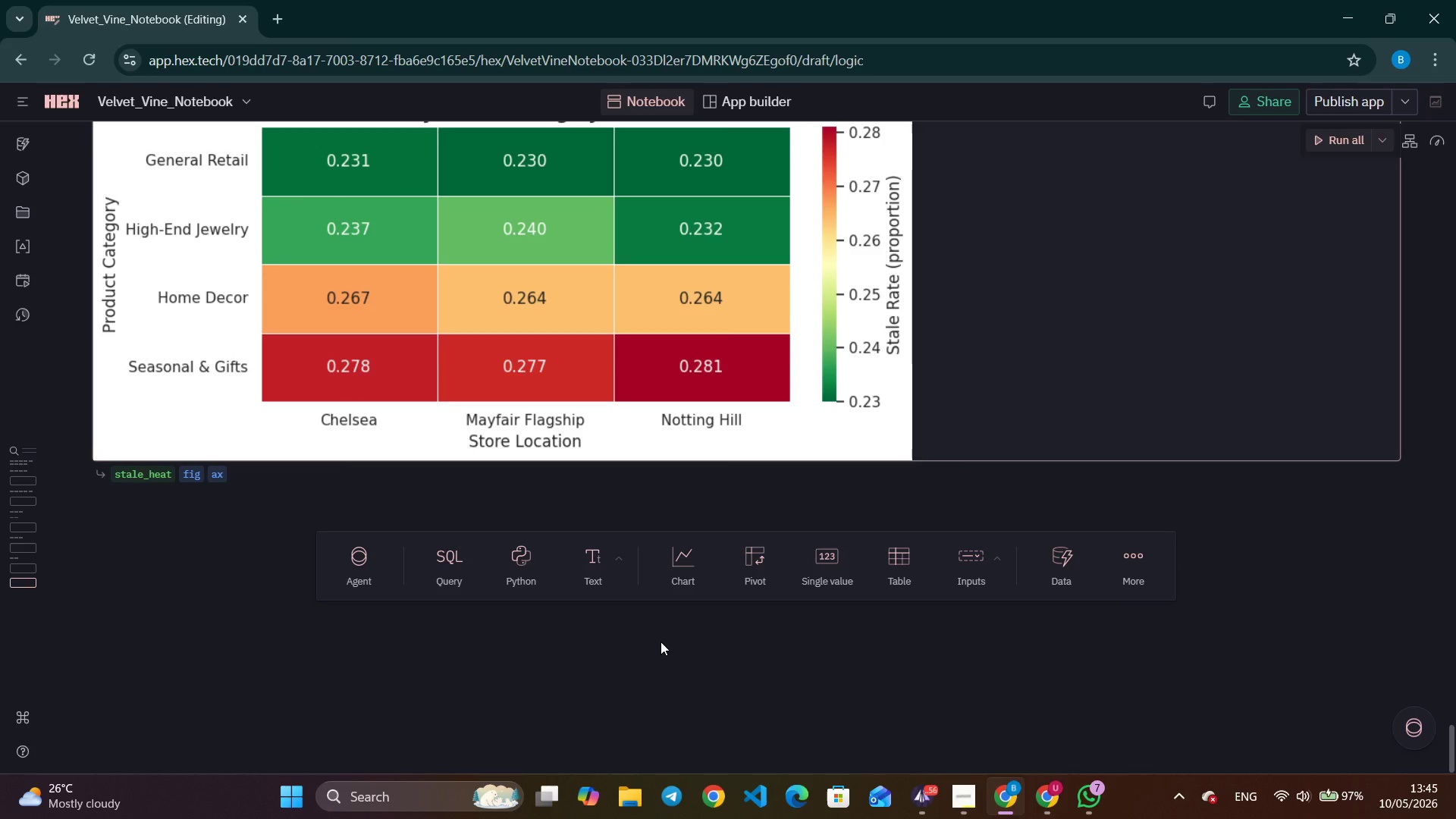 
wait(12.96)
 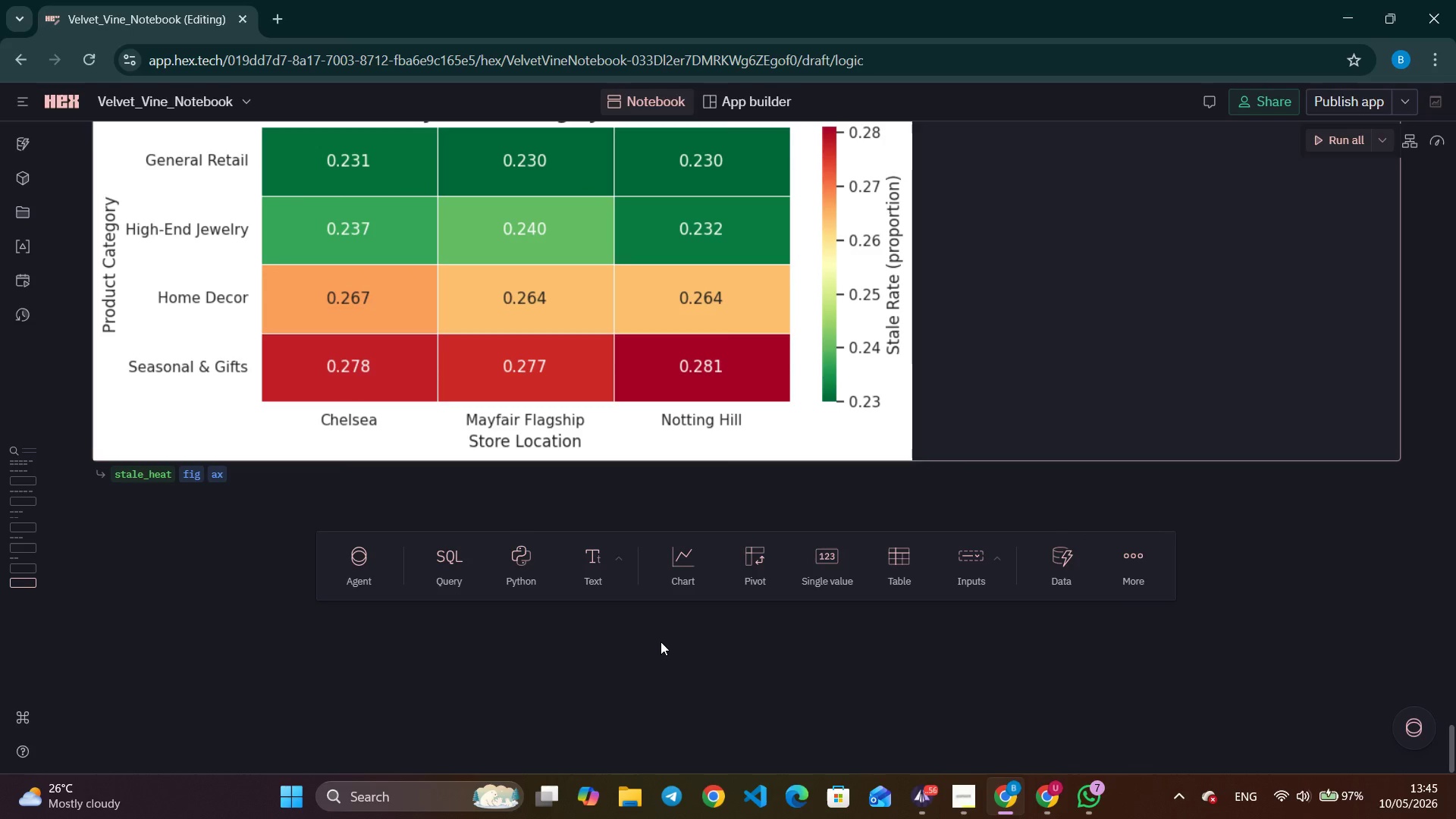 
left_click([532, 561])
 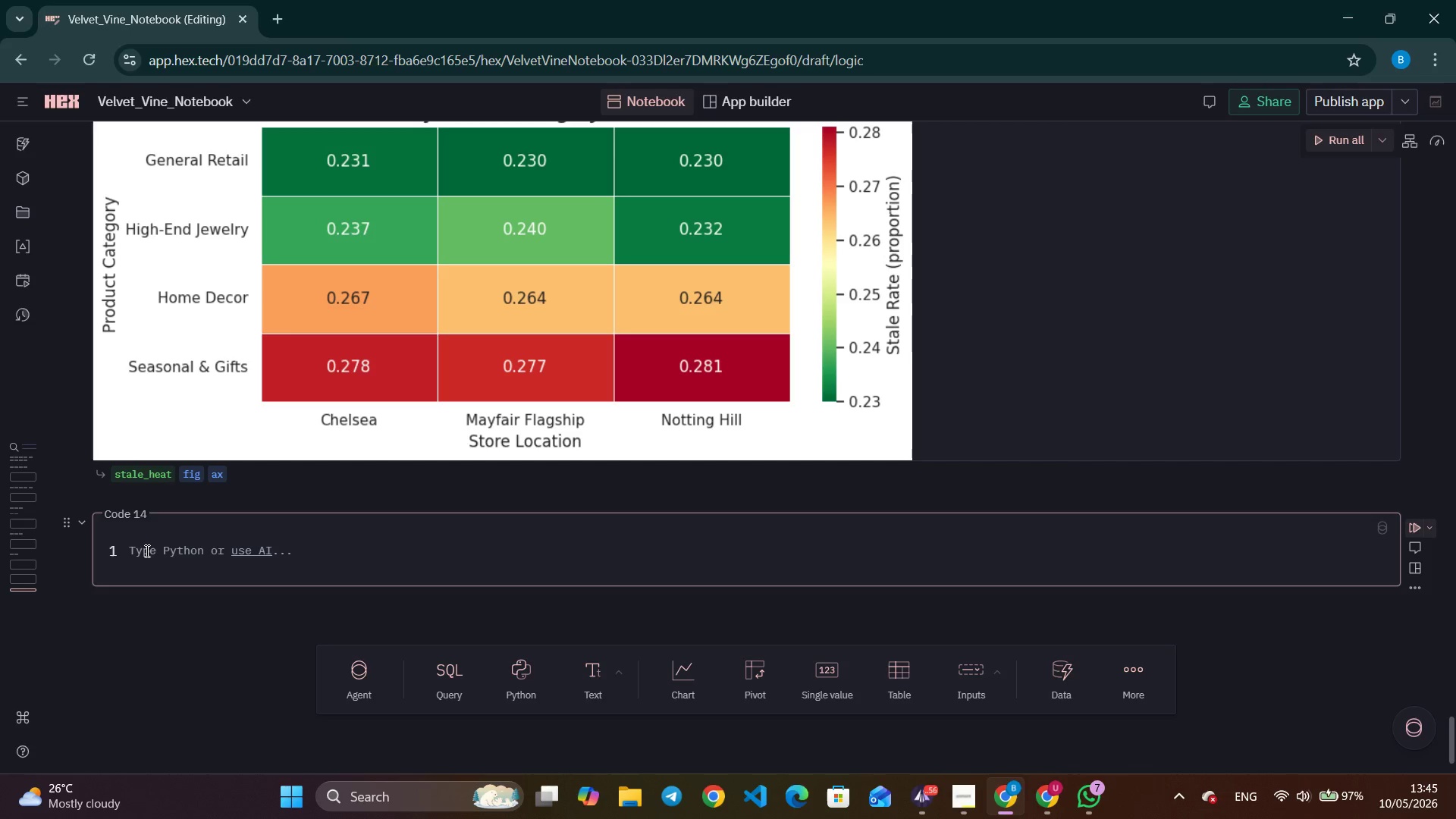 
type(C)
key(Backspace)
type(# Ca)
key(Backspace)
type(hart 3 - Member vs Guest: Avg Revenue )
 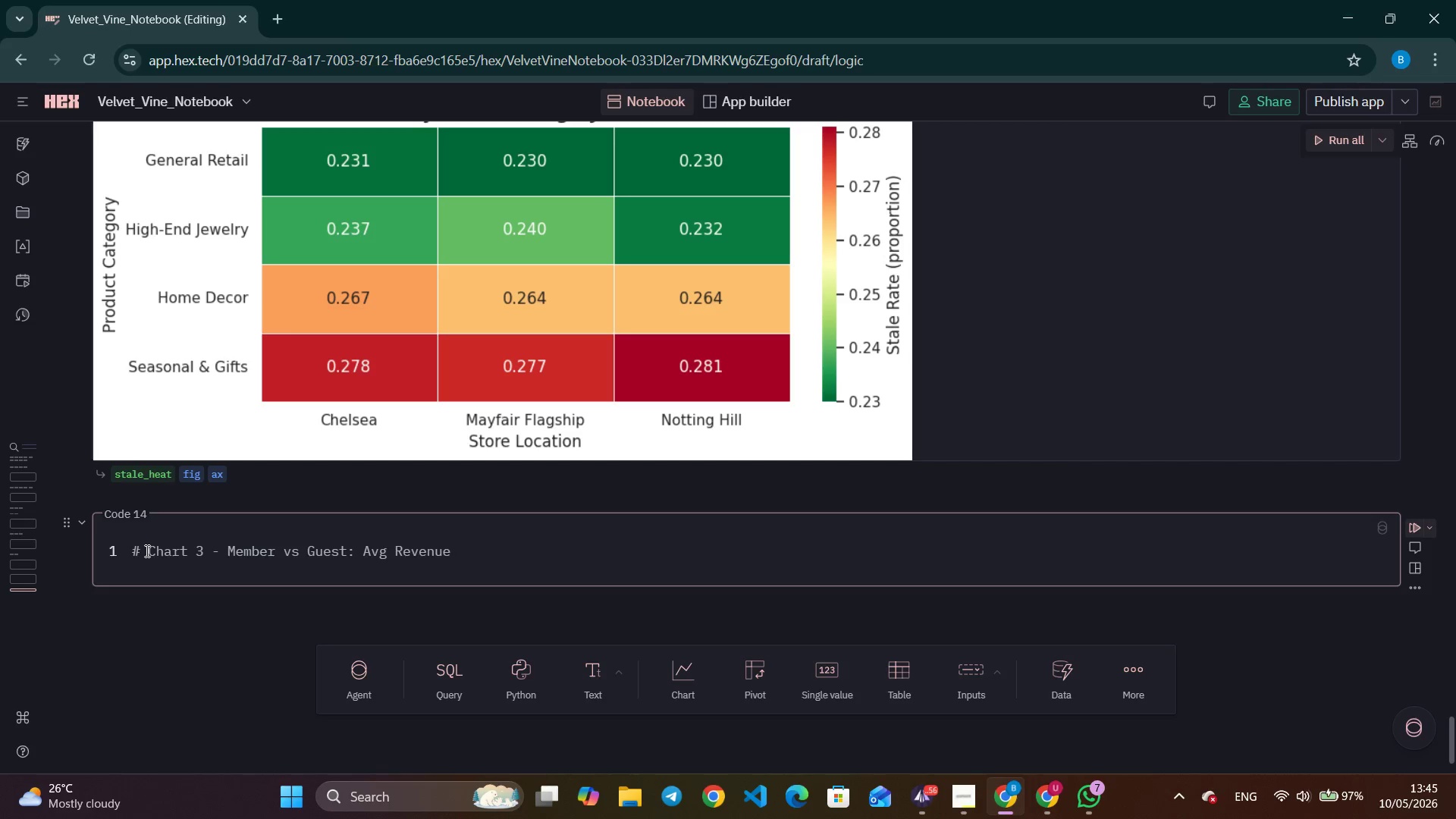 
wait(5.92)
 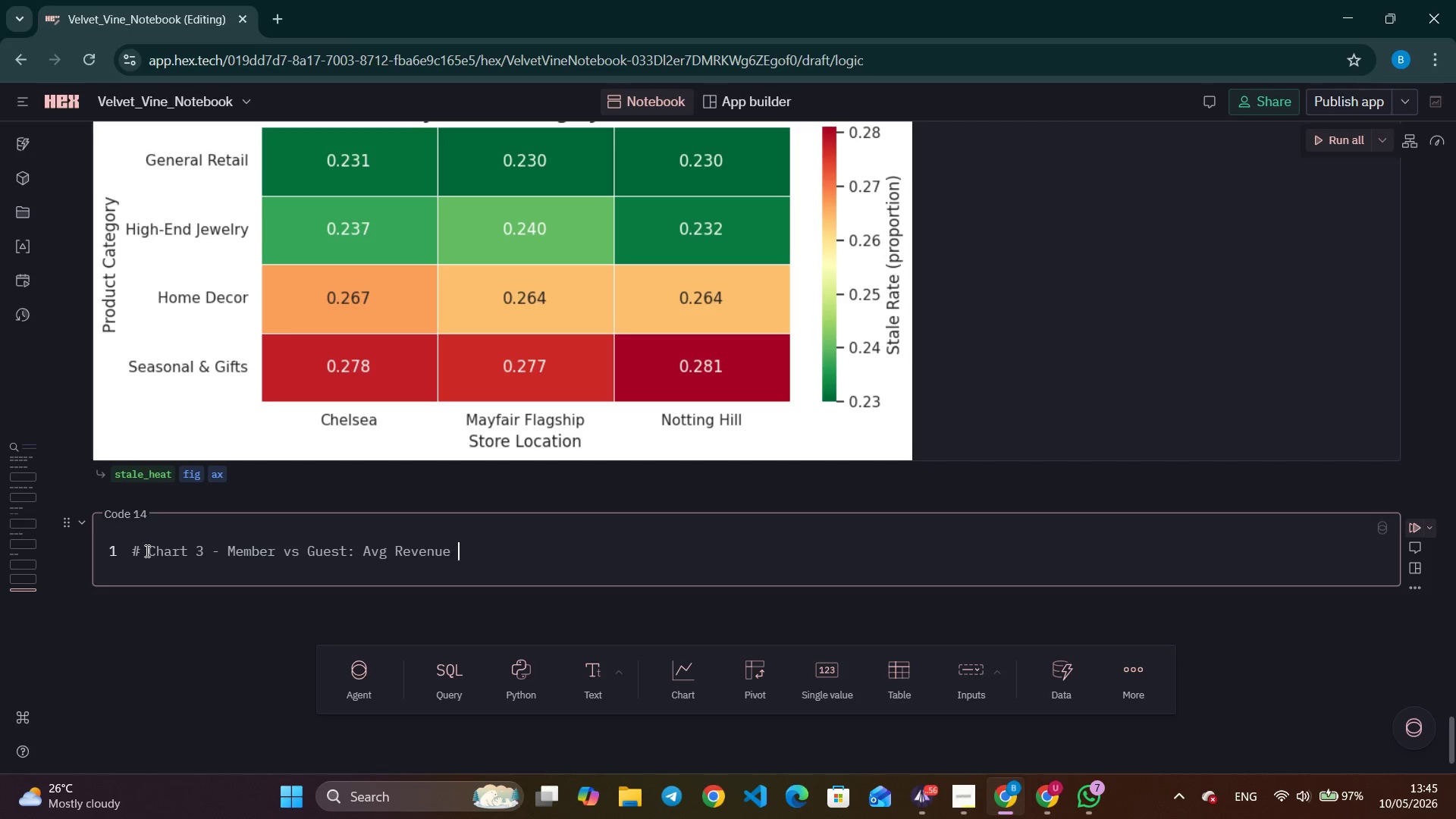 
type(& Margin)
 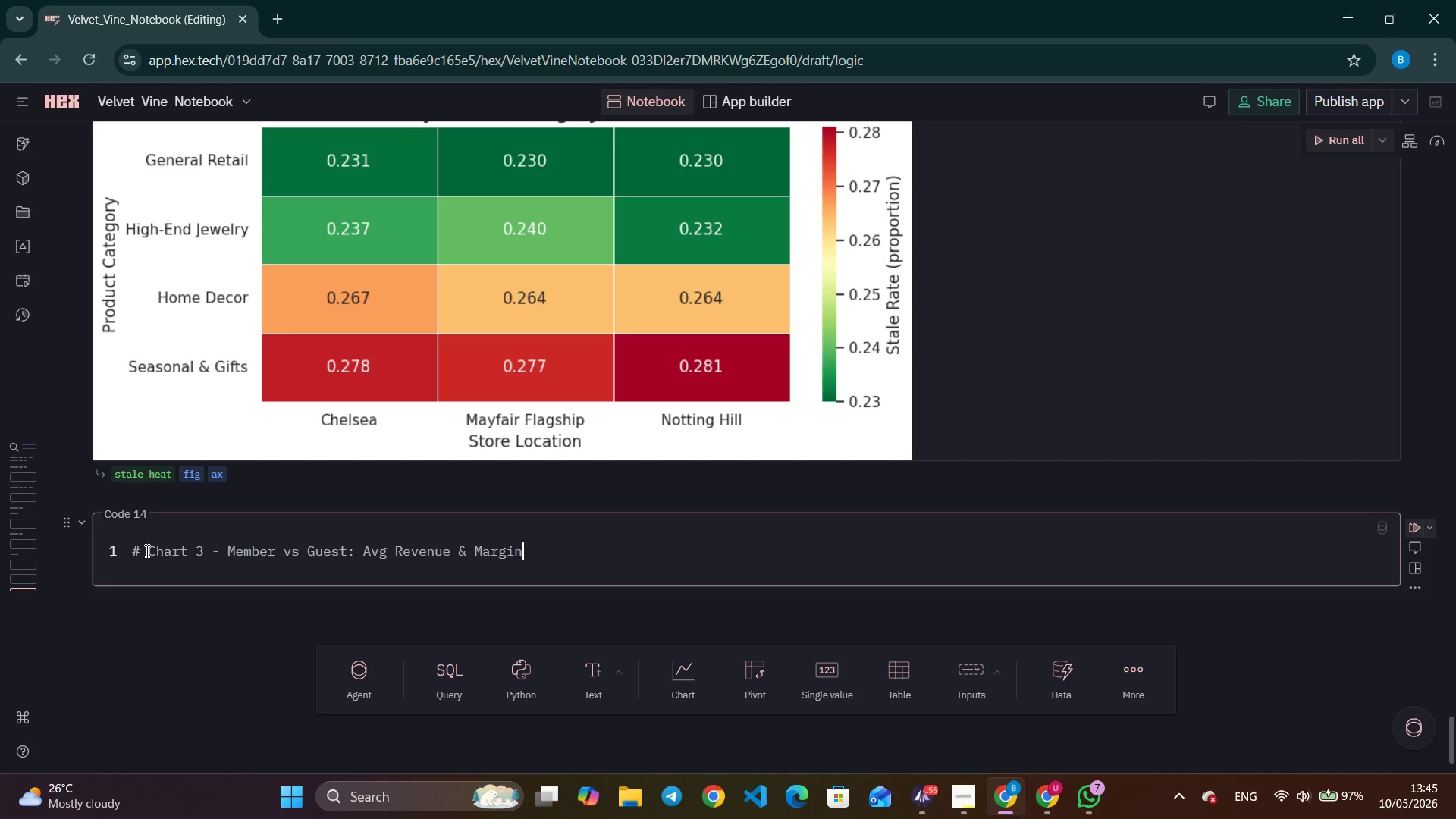 
wait(8.08)
 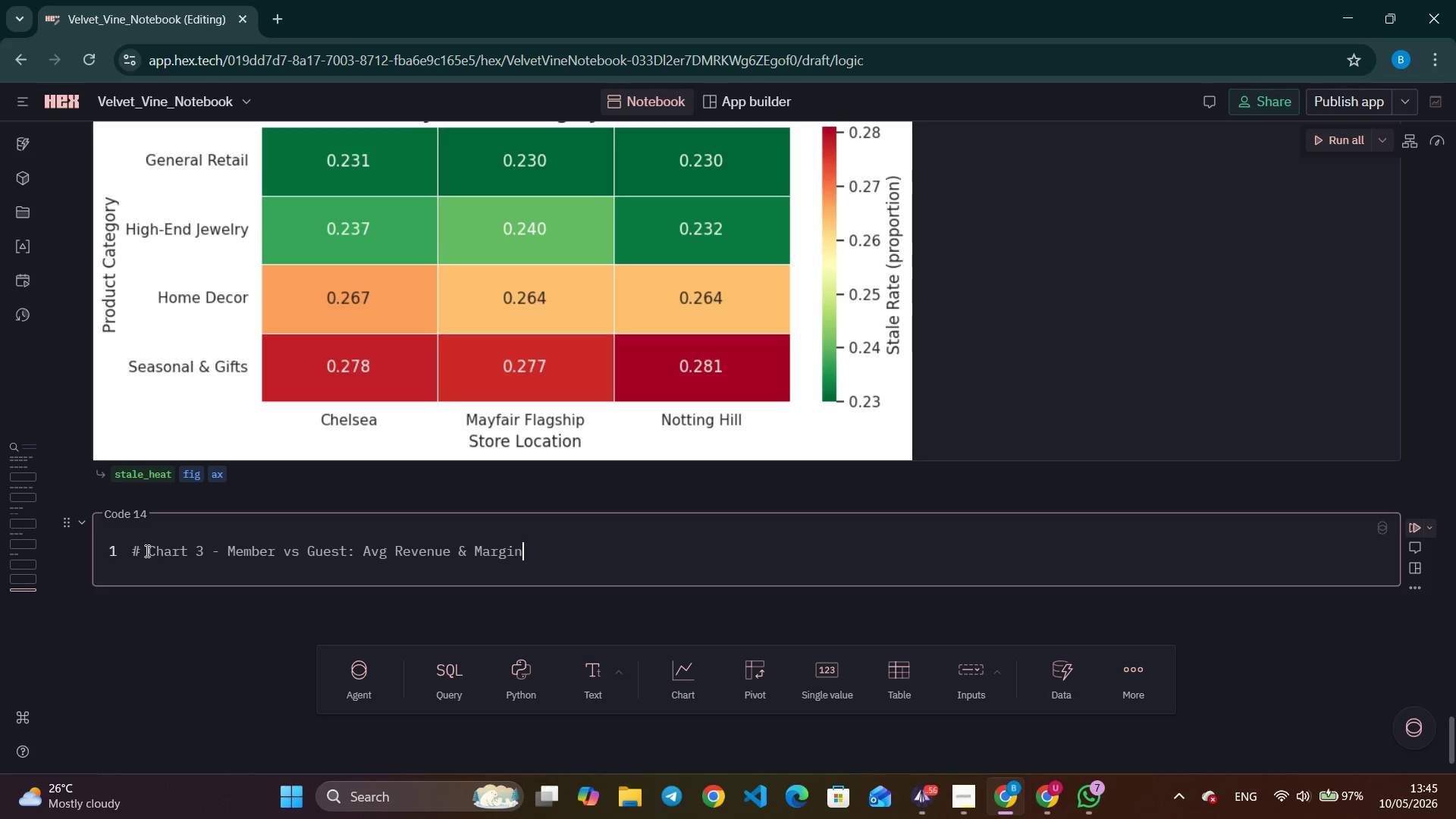 
key(Enter)
 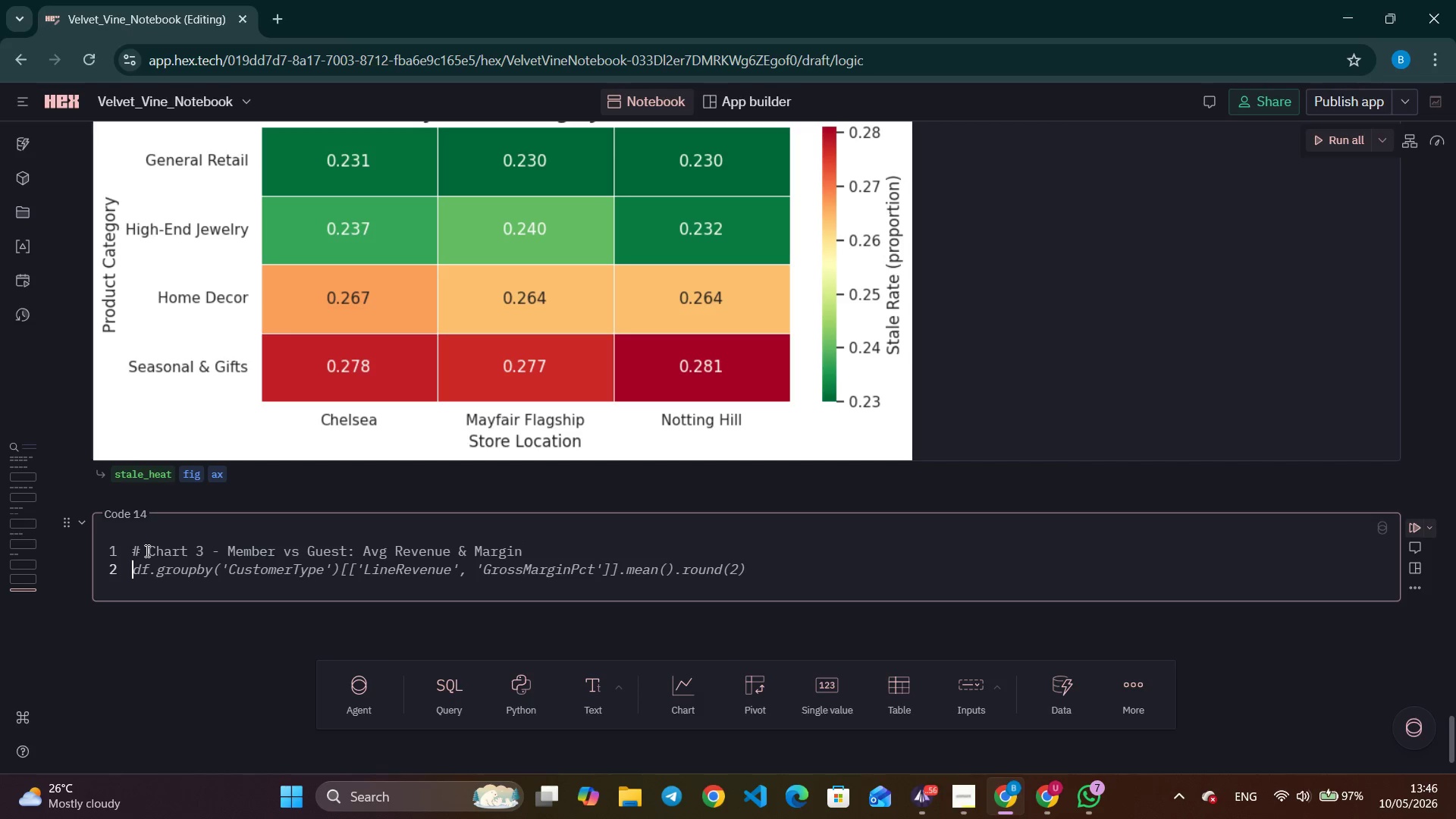 
type(ctype_summar)
 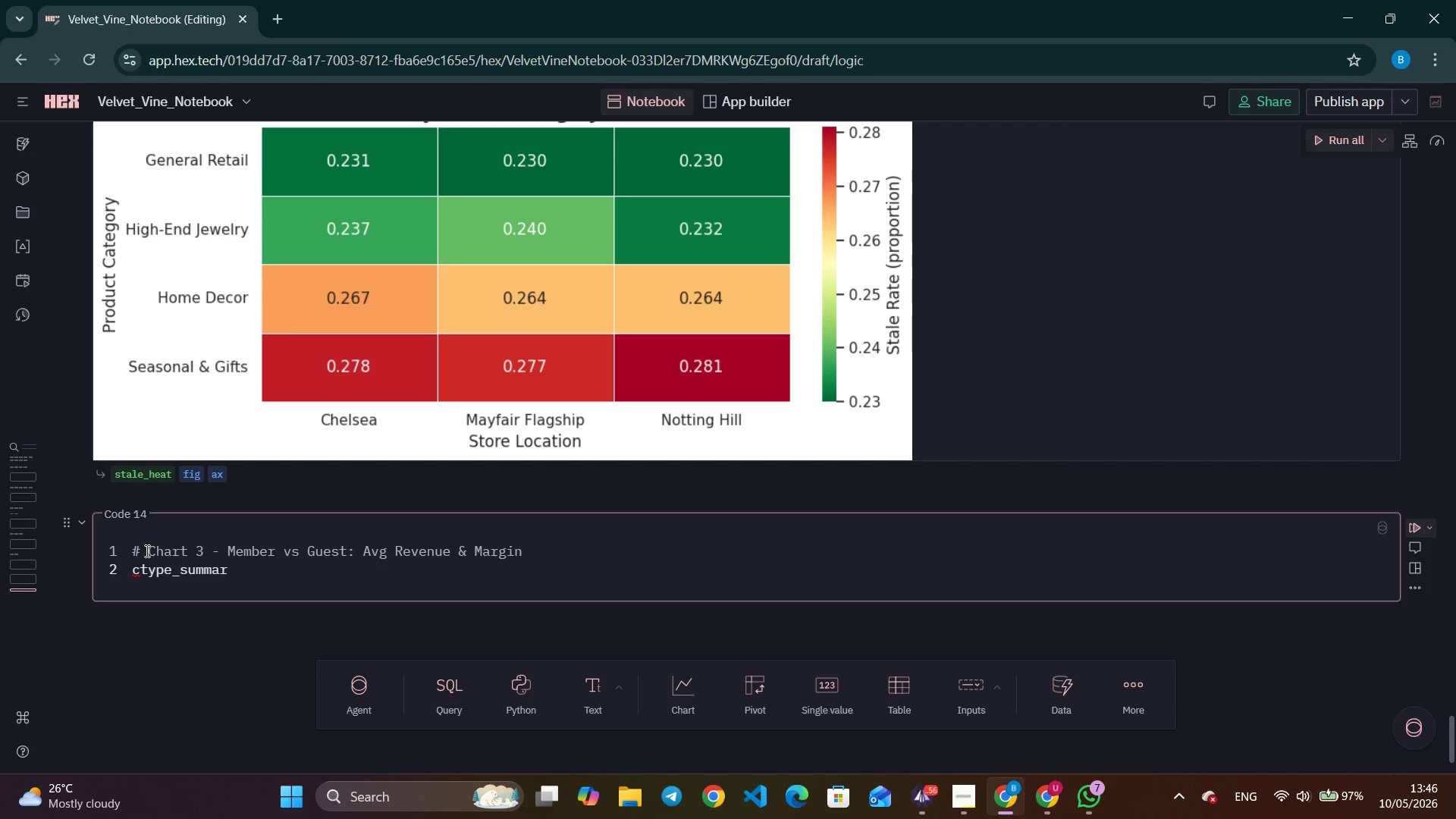 
wait(8.23)
 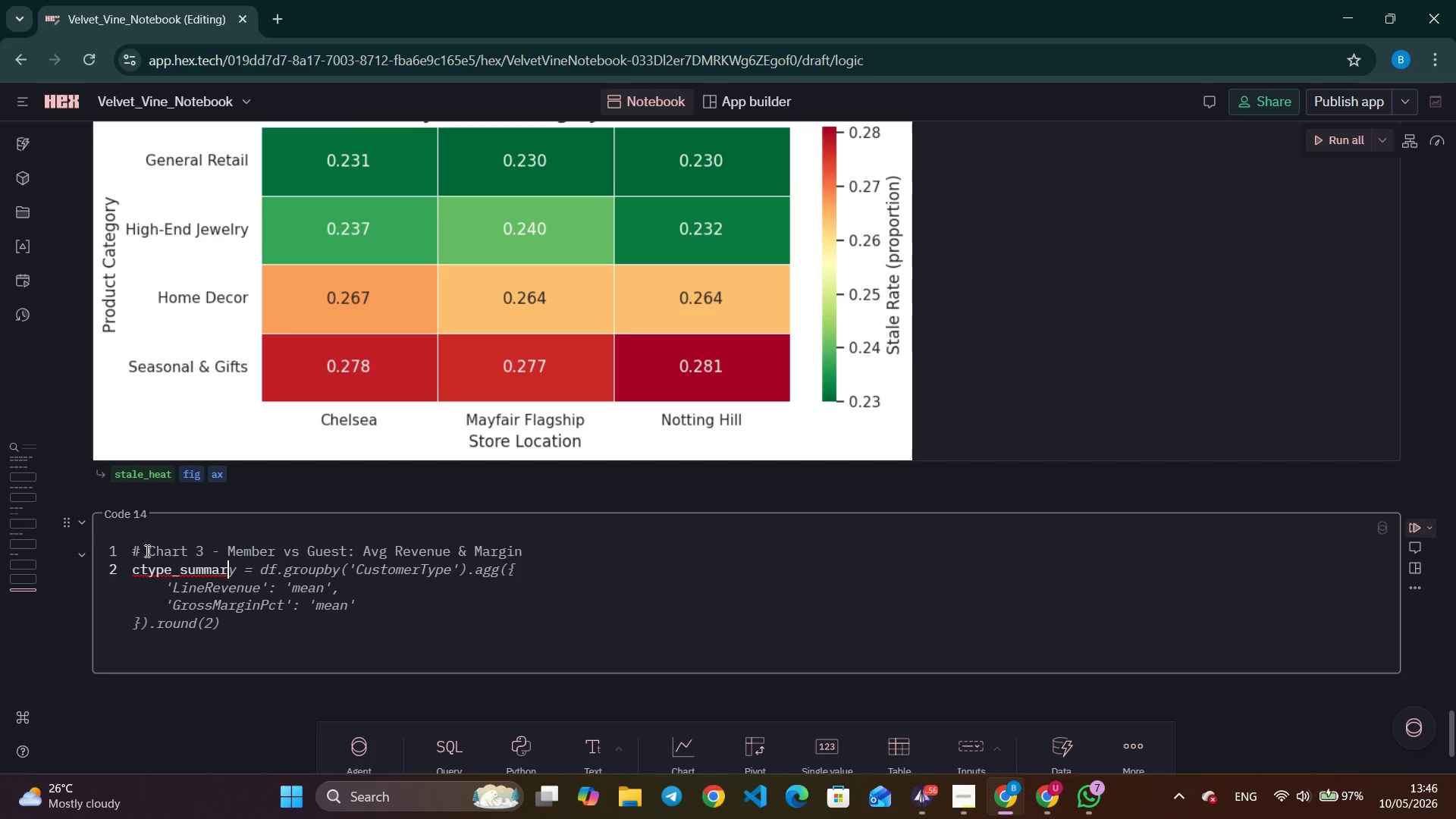 
key(Y)
 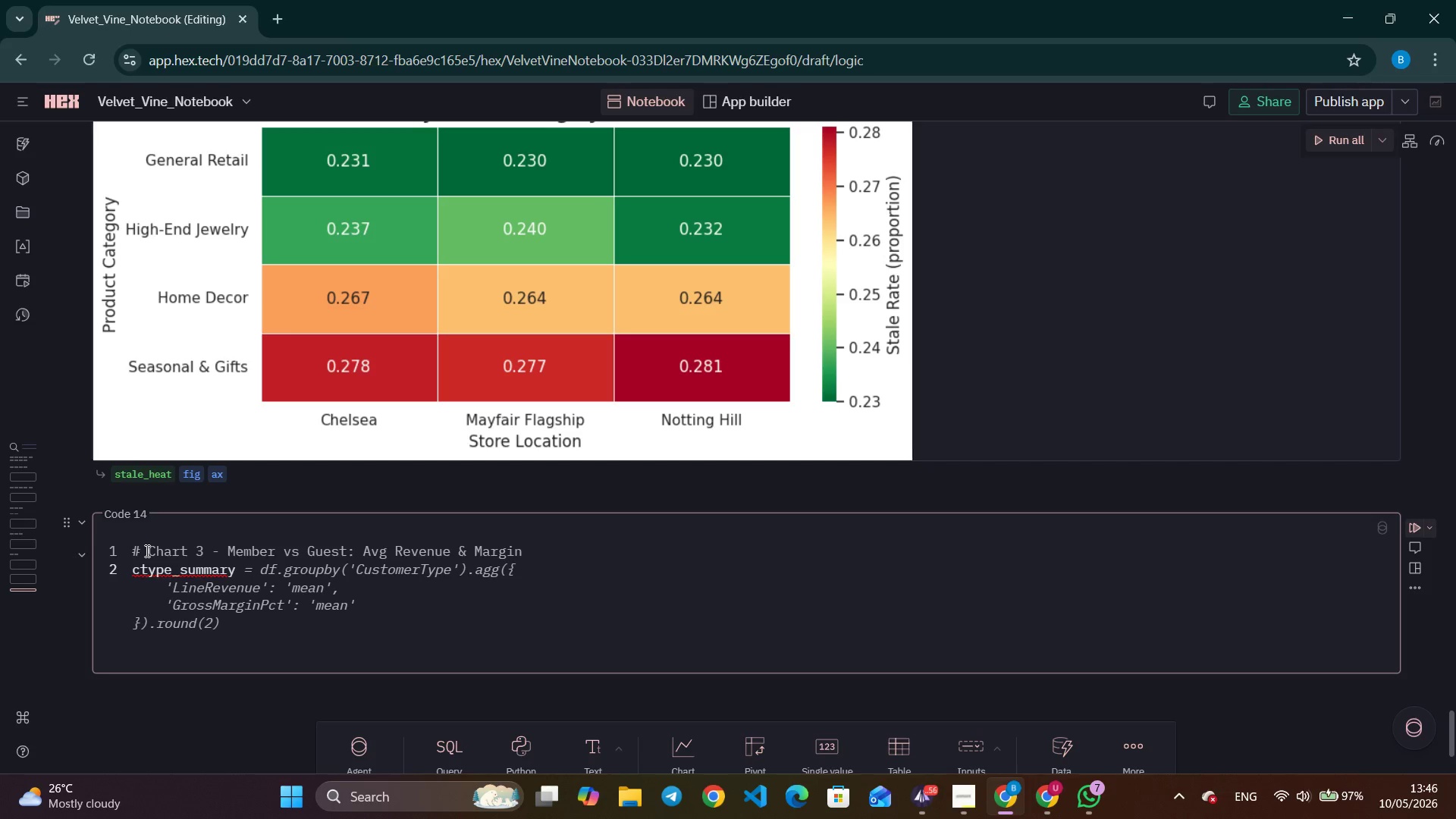 
key(Space)
 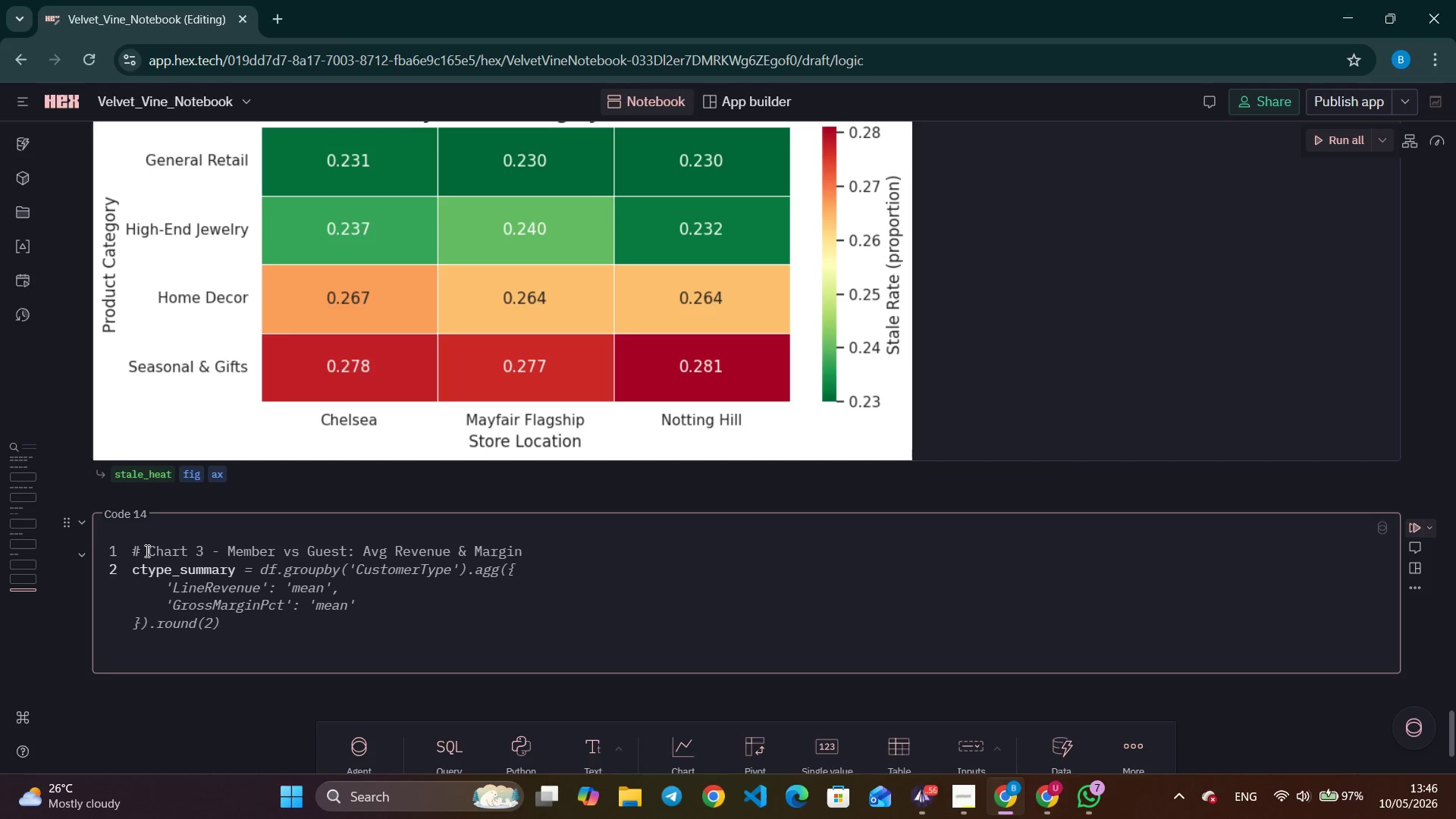 
key(Control+ArrowRight)
 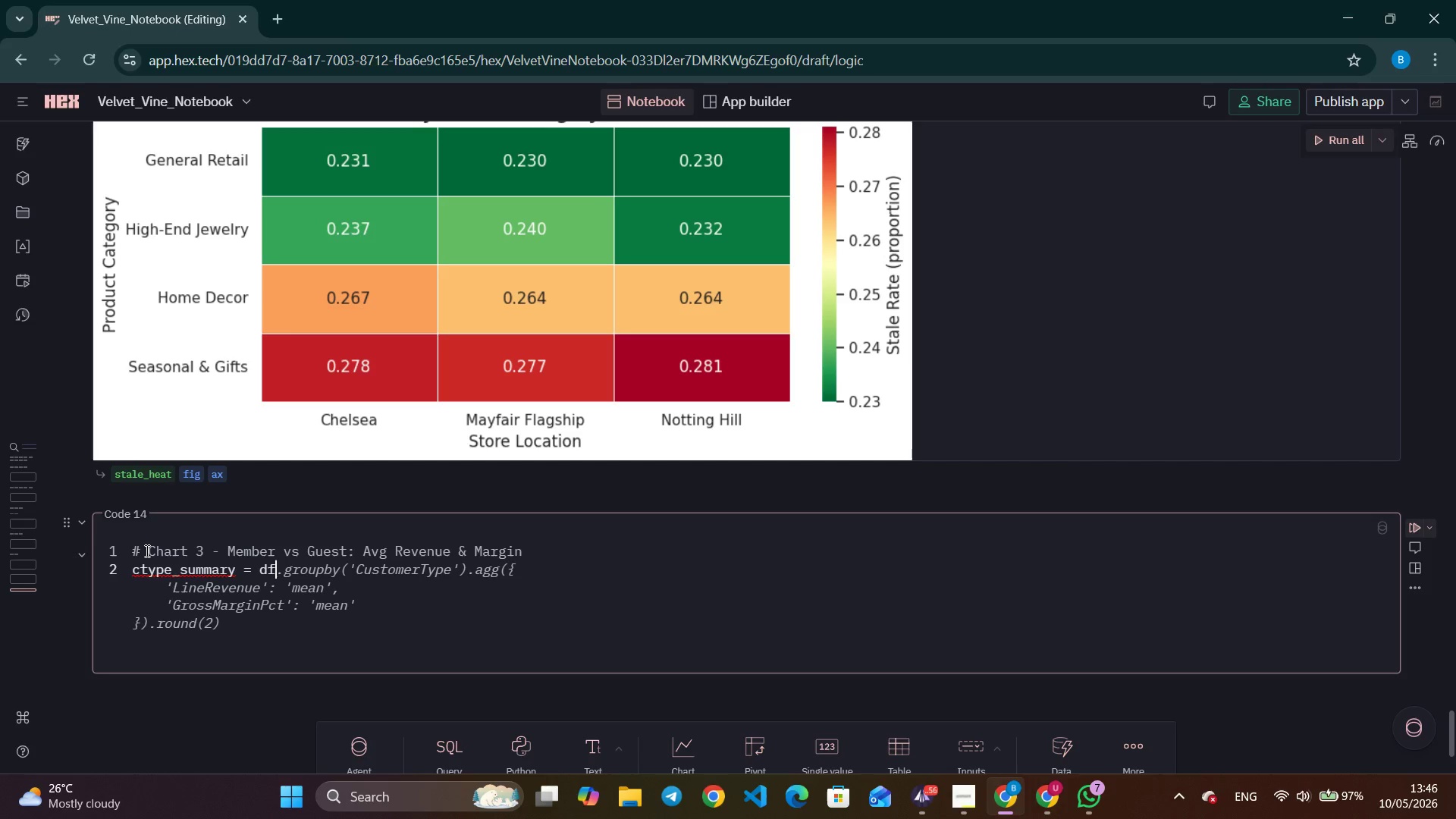 
key(Control+ArrowRight)
 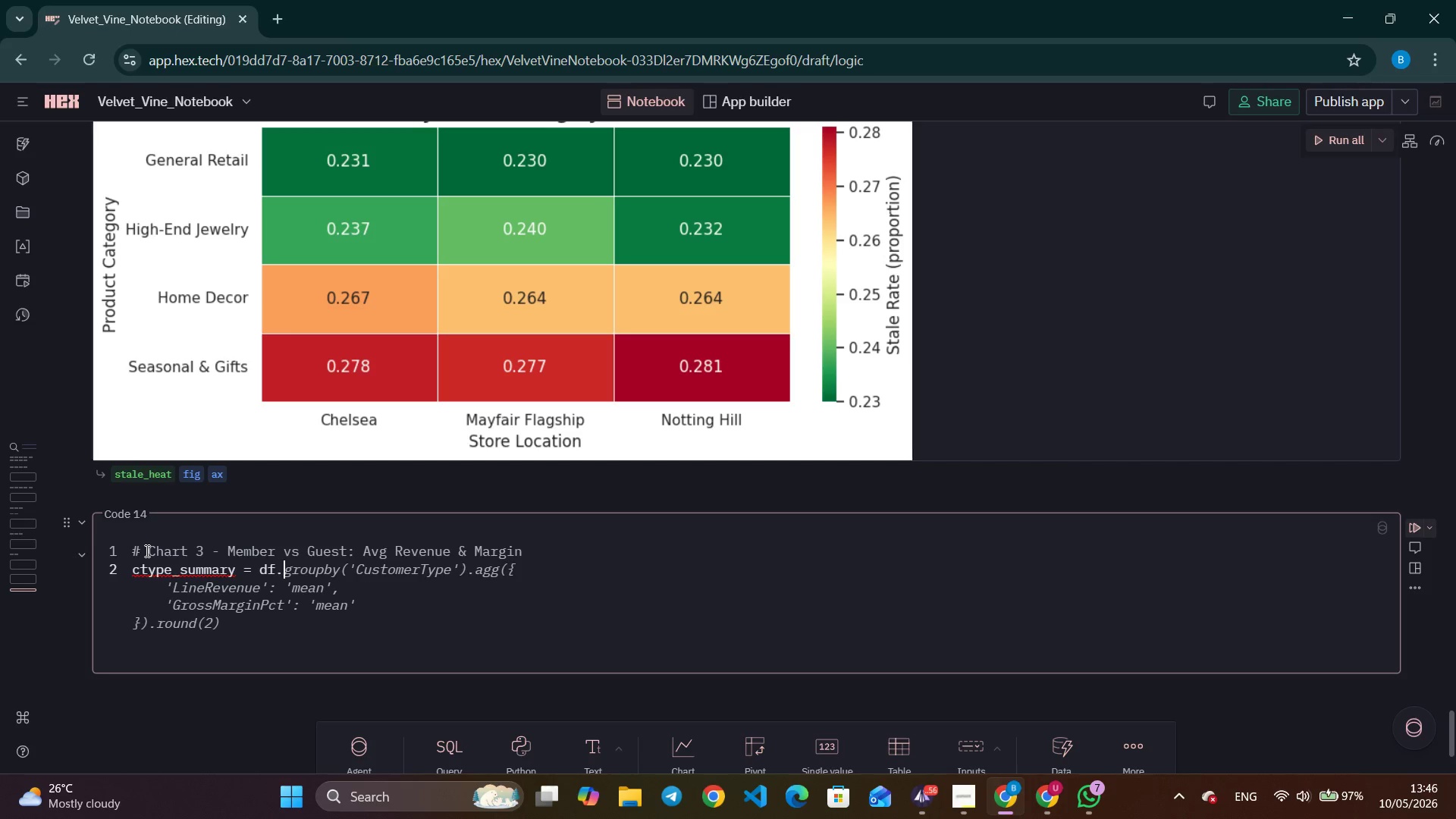 
key(Control+ArrowRight)
 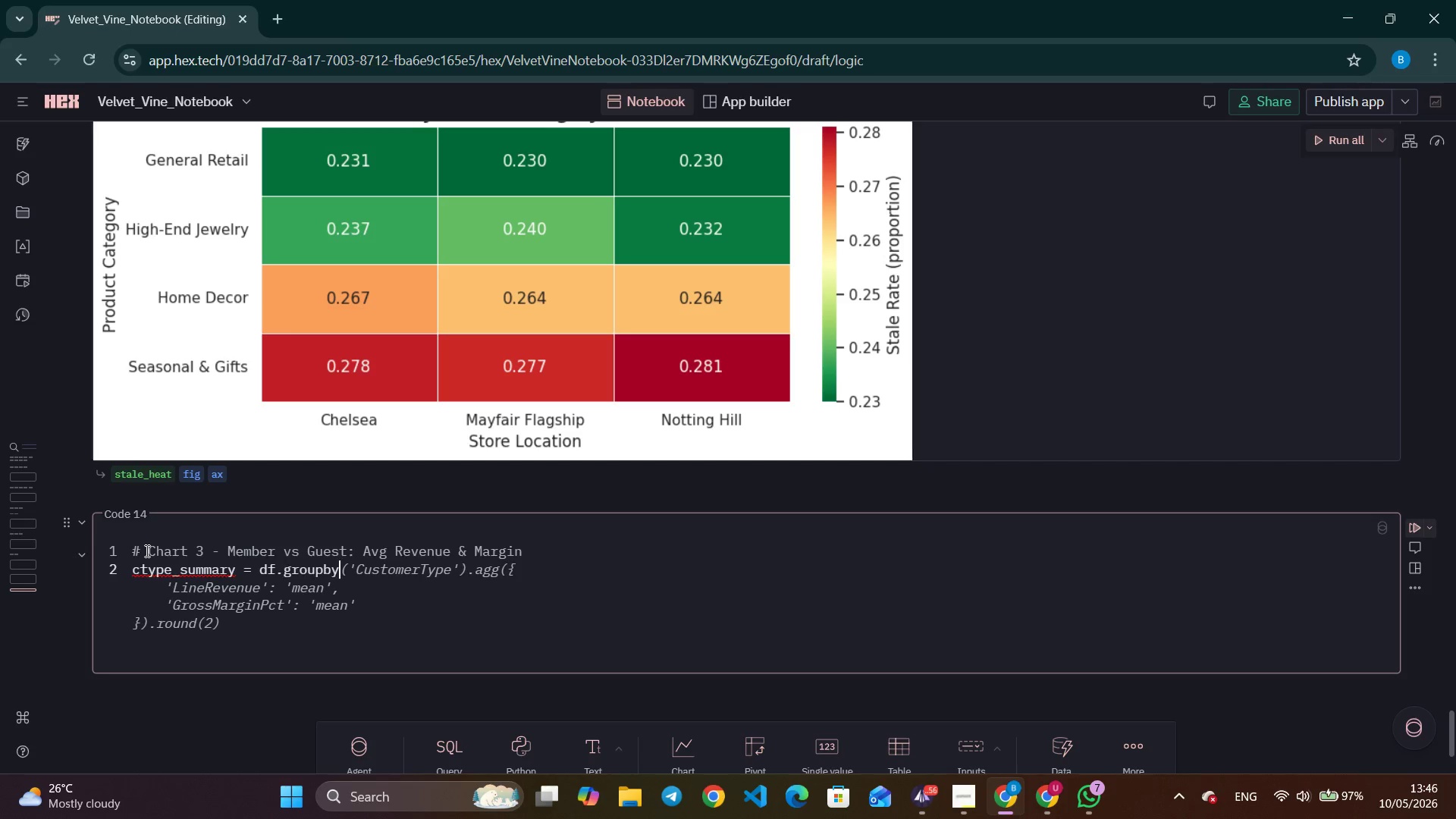 
key(Control+ArrowRight)
 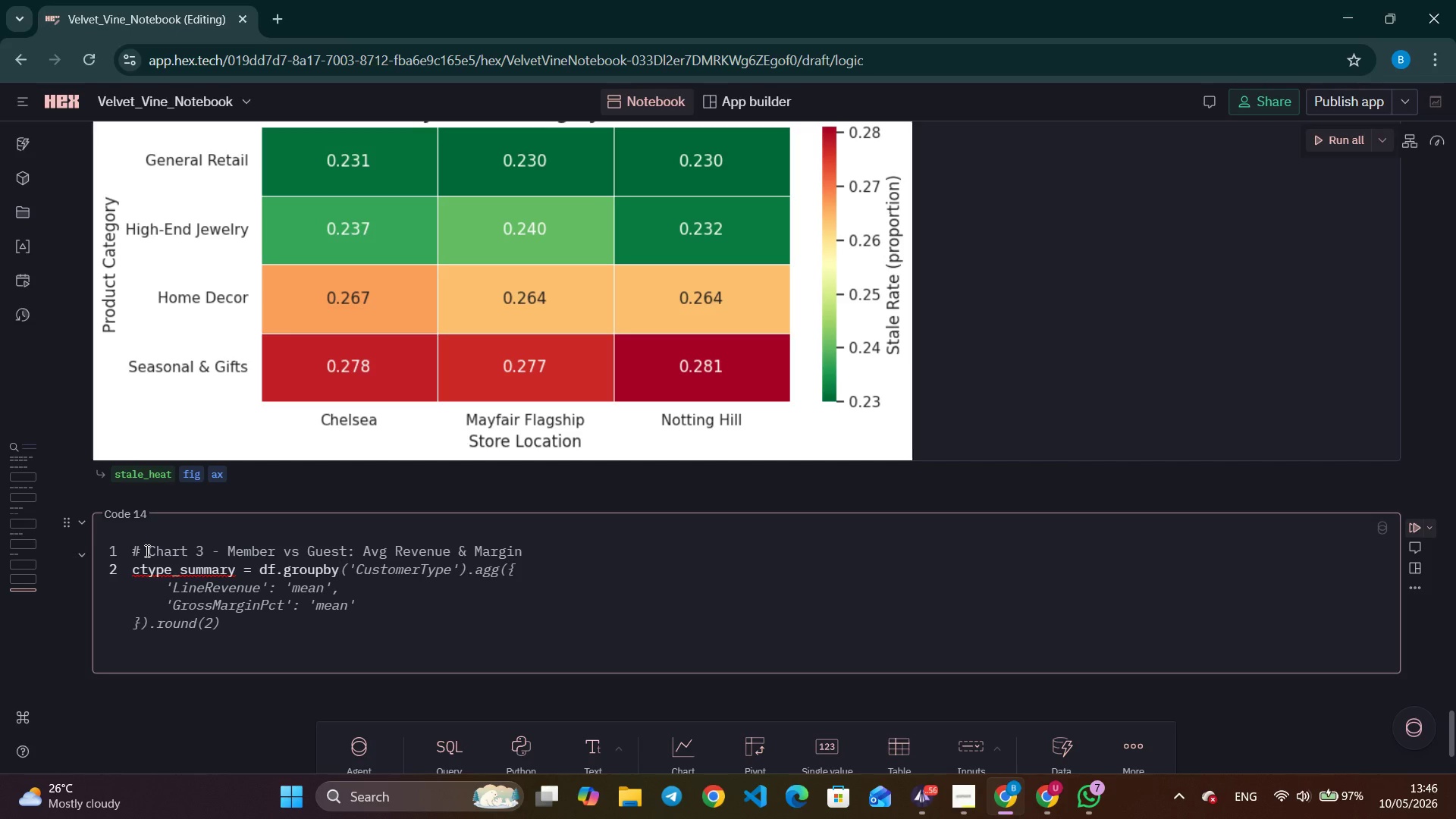 
key(Control+ArrowRight)
 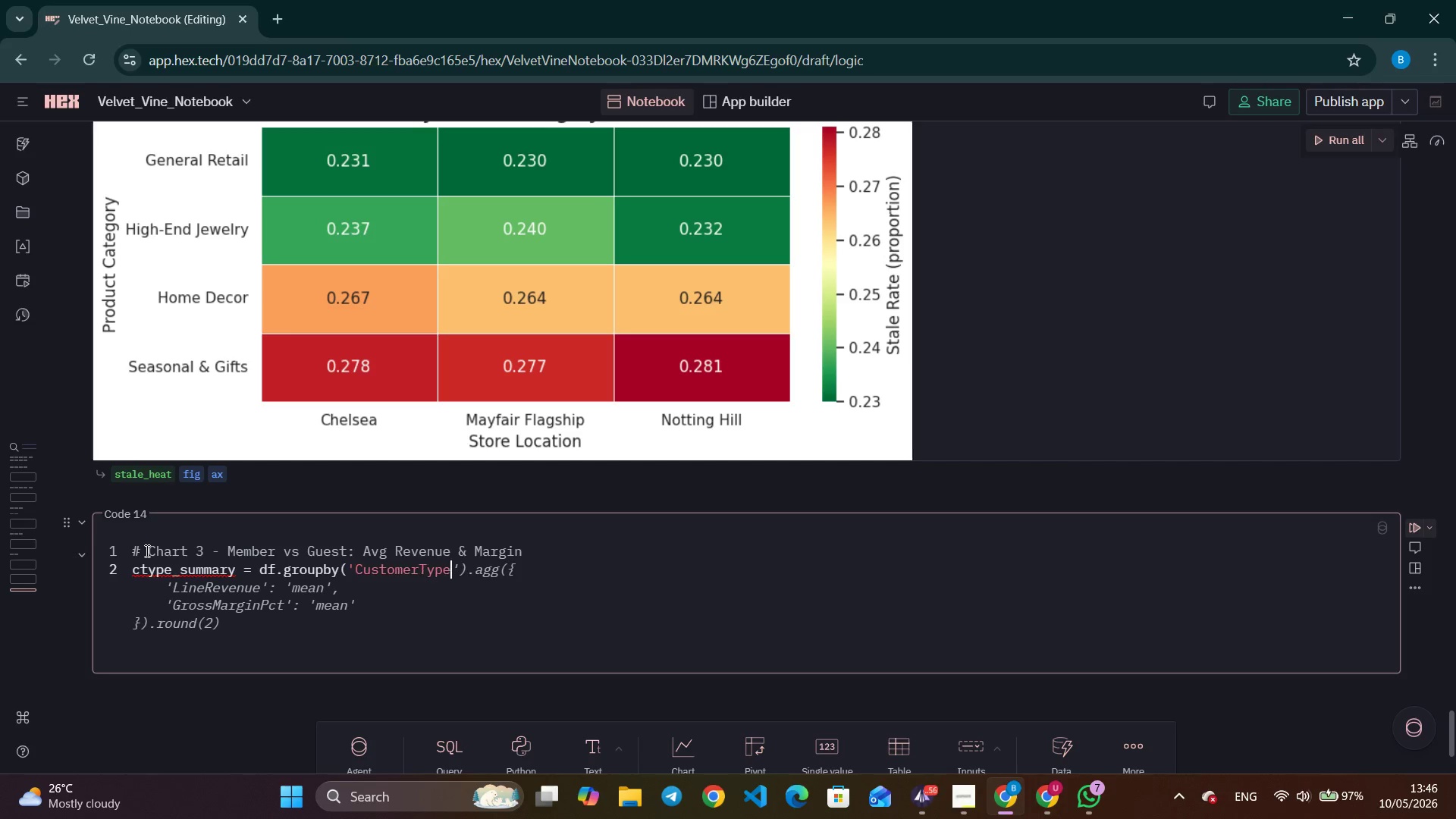 
key(Control+ArrowRight)
 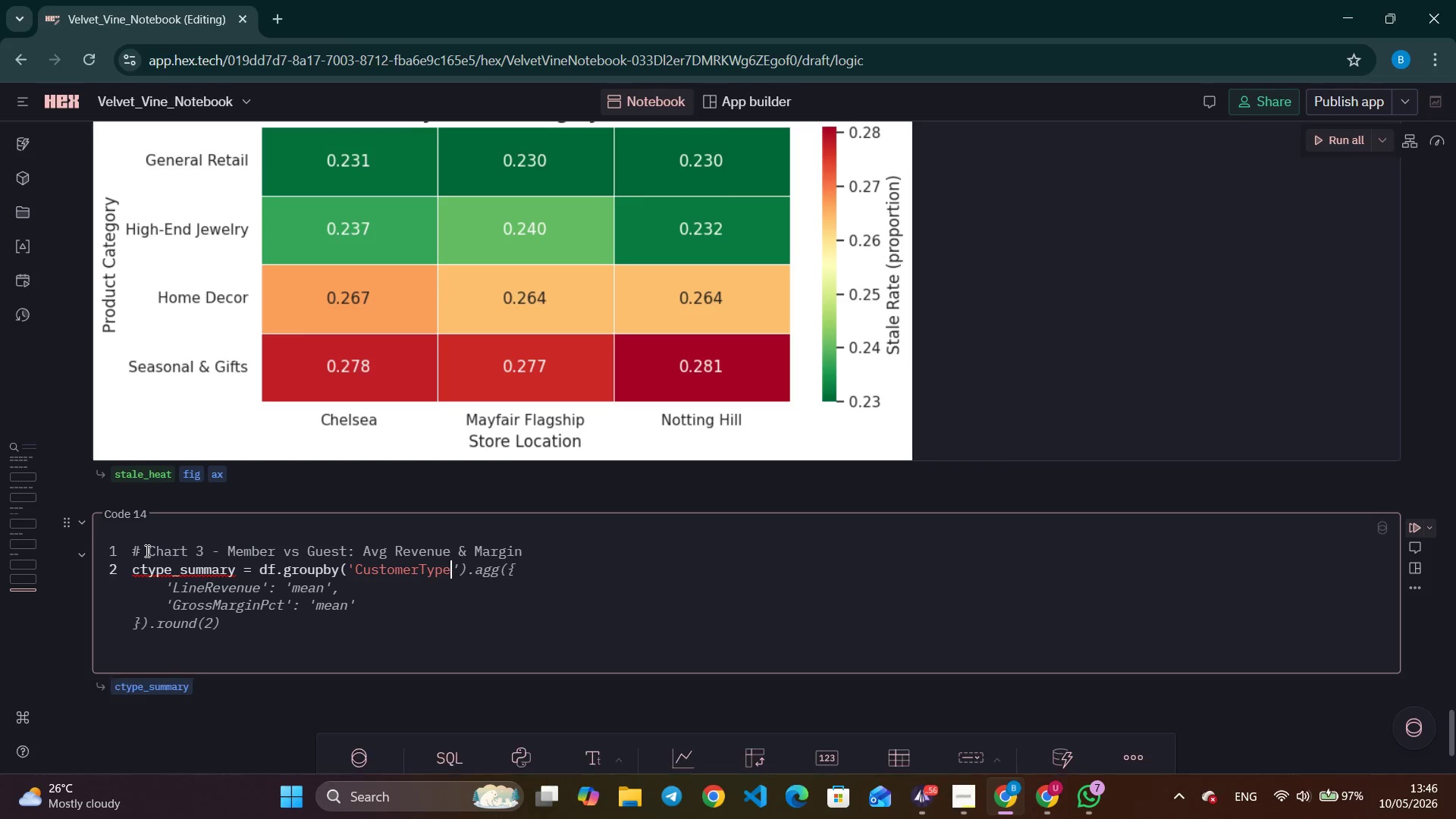 
key(Control+ArrowRight)
 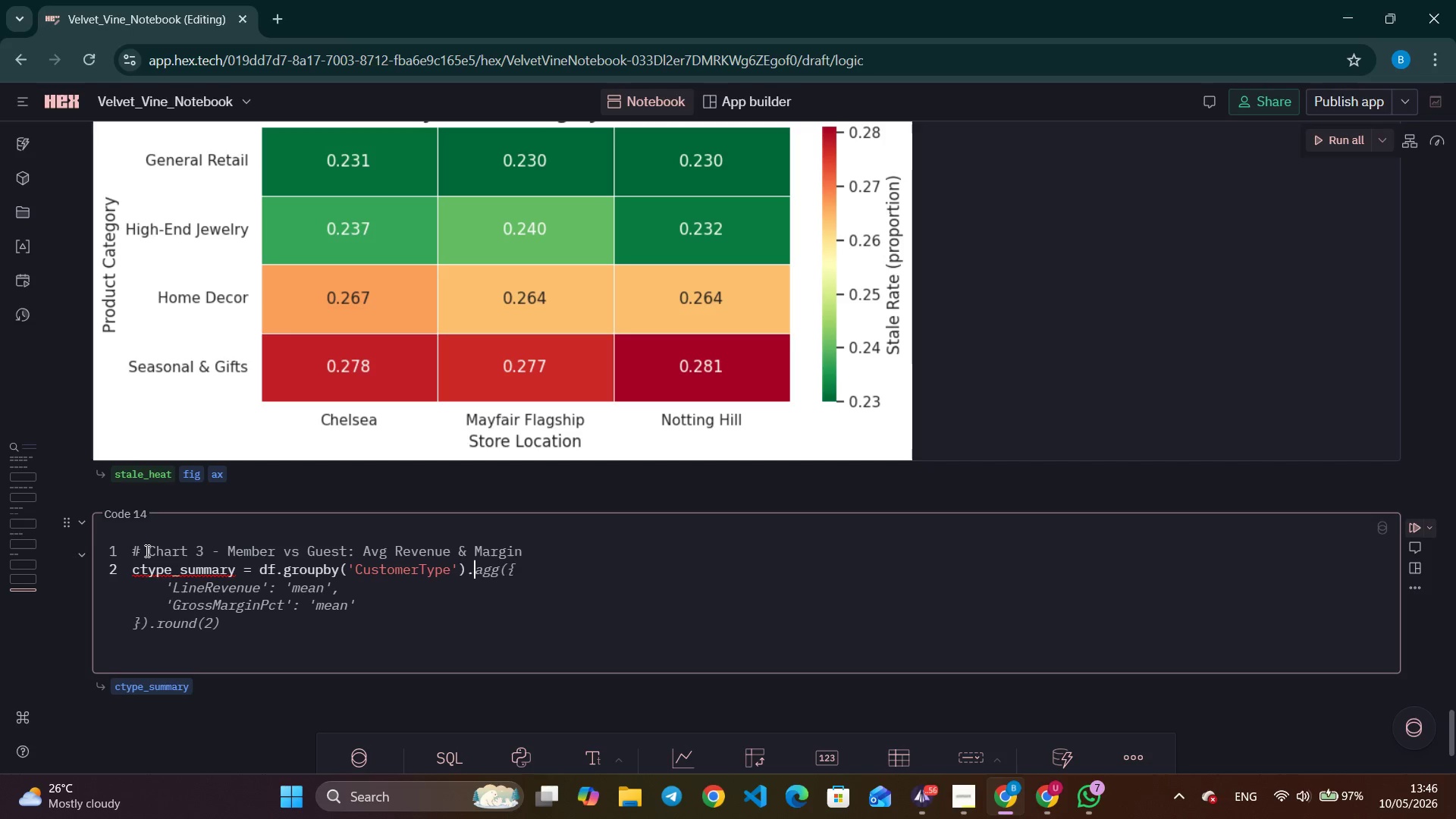 
key(Control+ArrowRight)
 